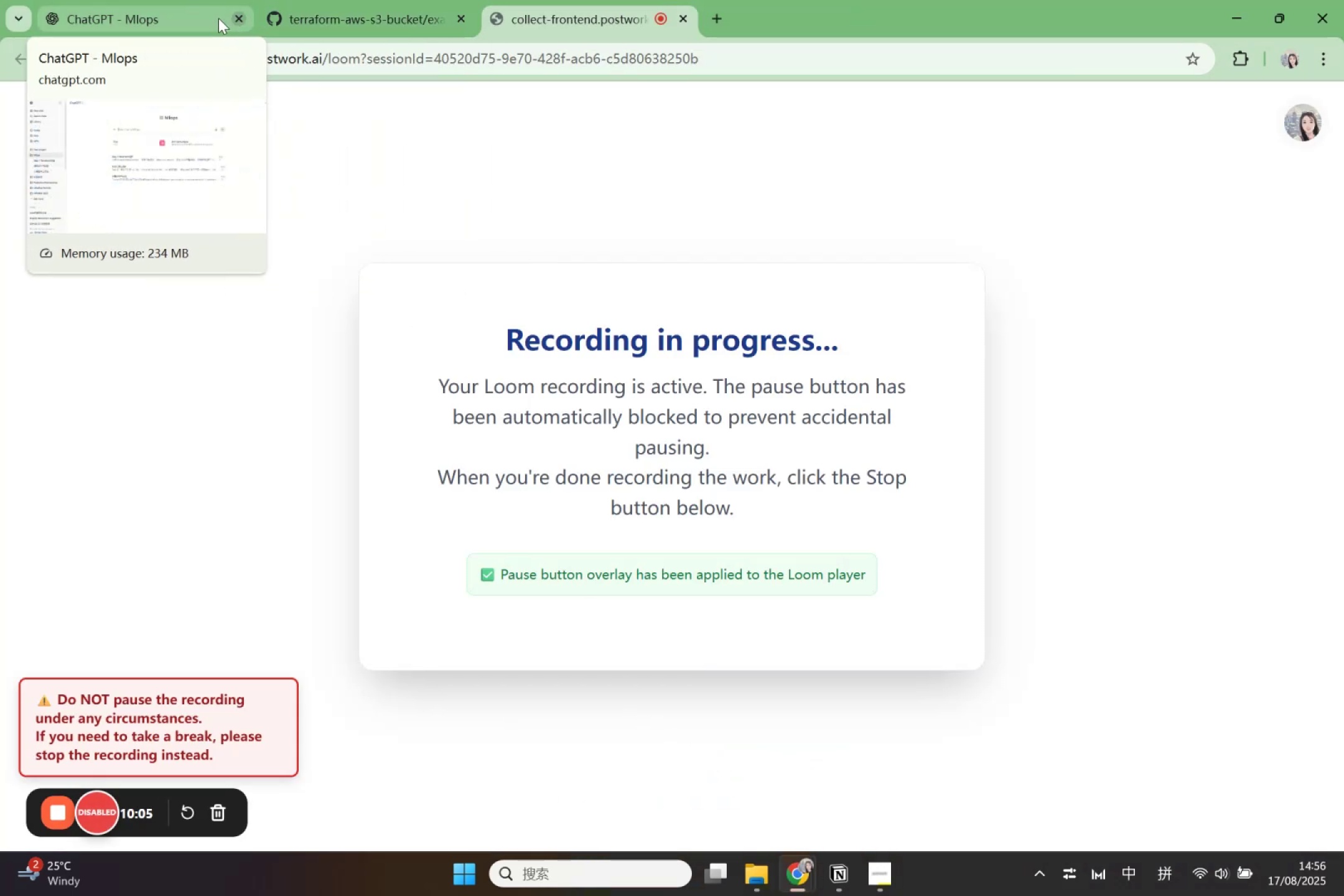 
left_click([233, 17])
 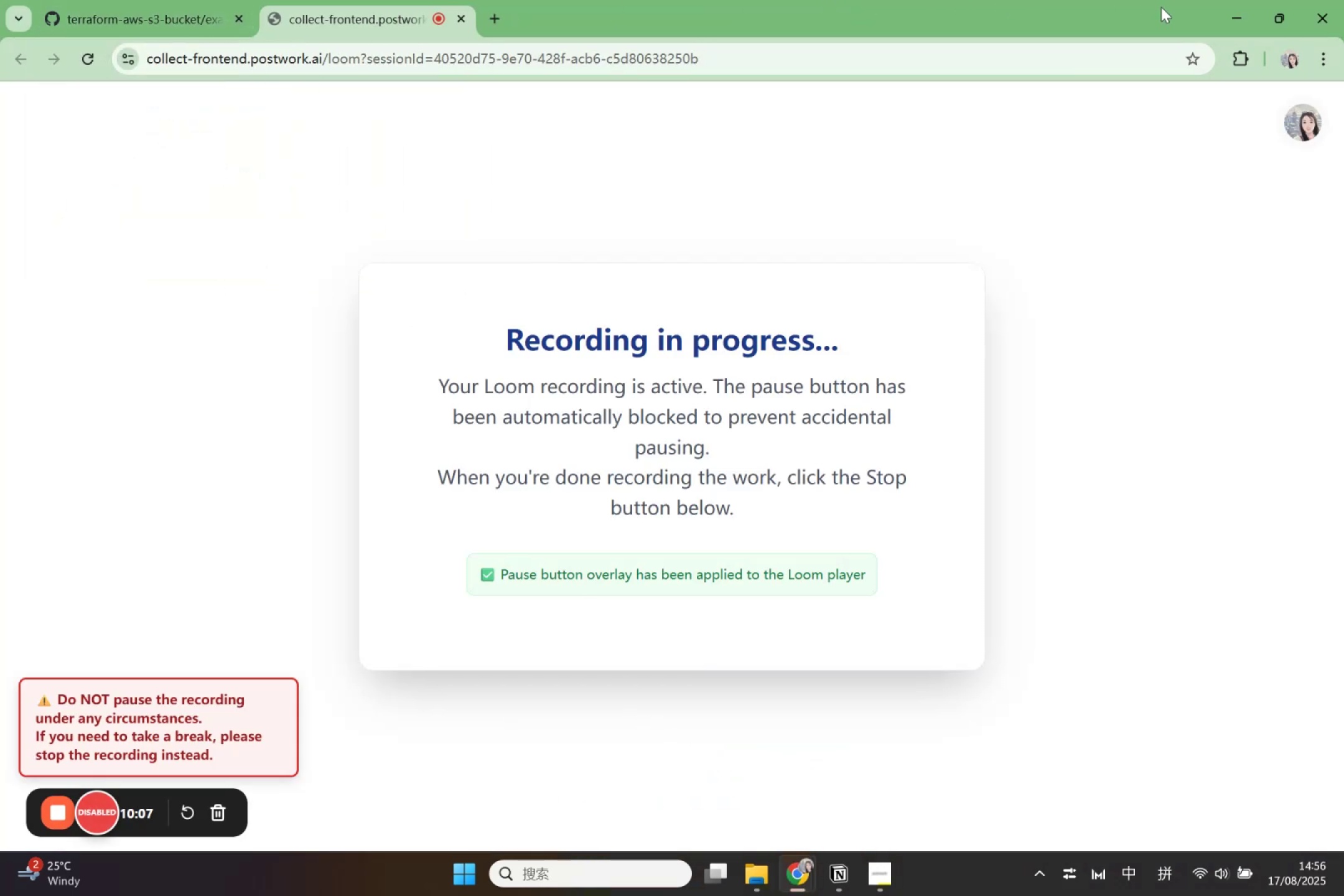 
left_click([1236, 16])
 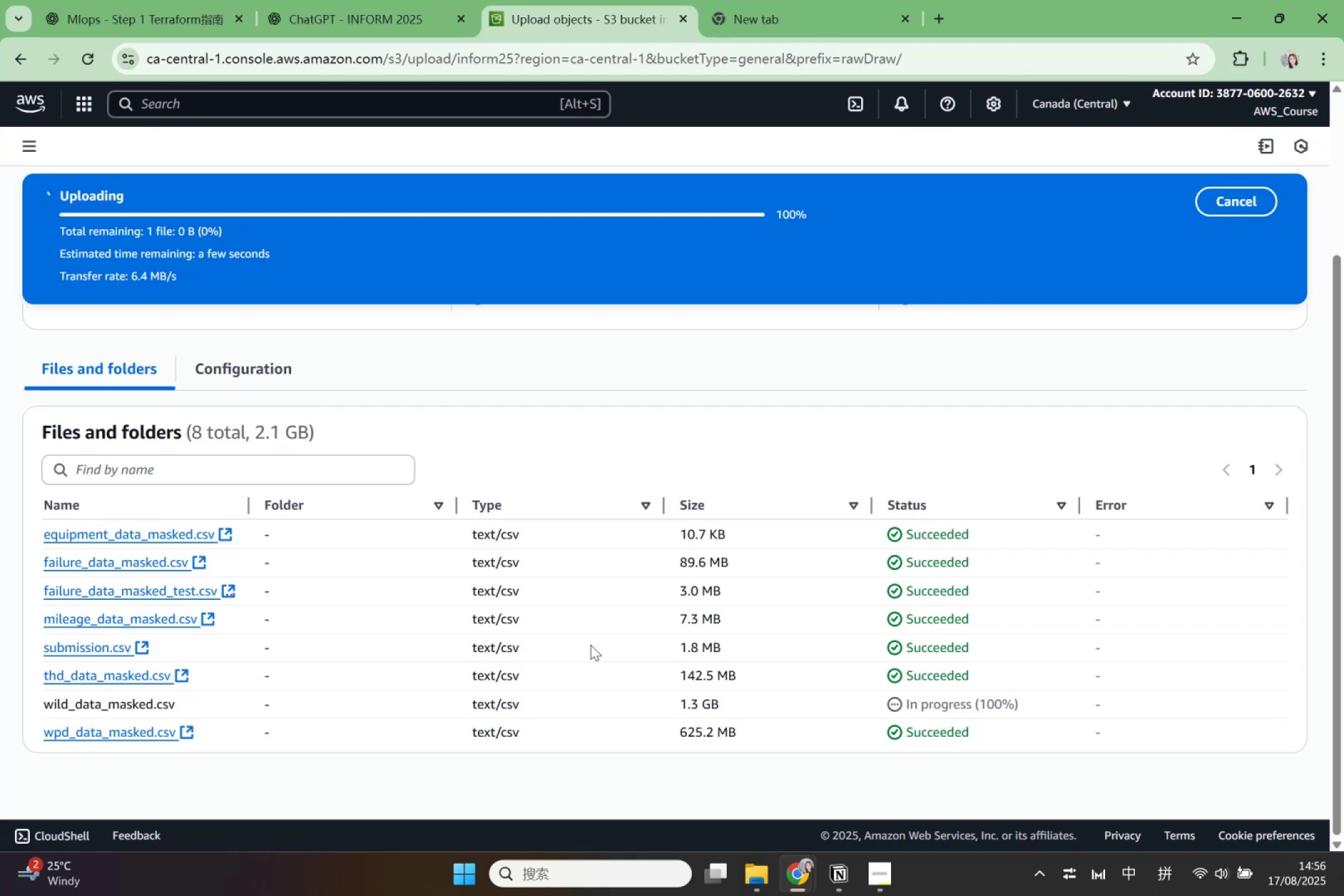 
wait(35.17)
 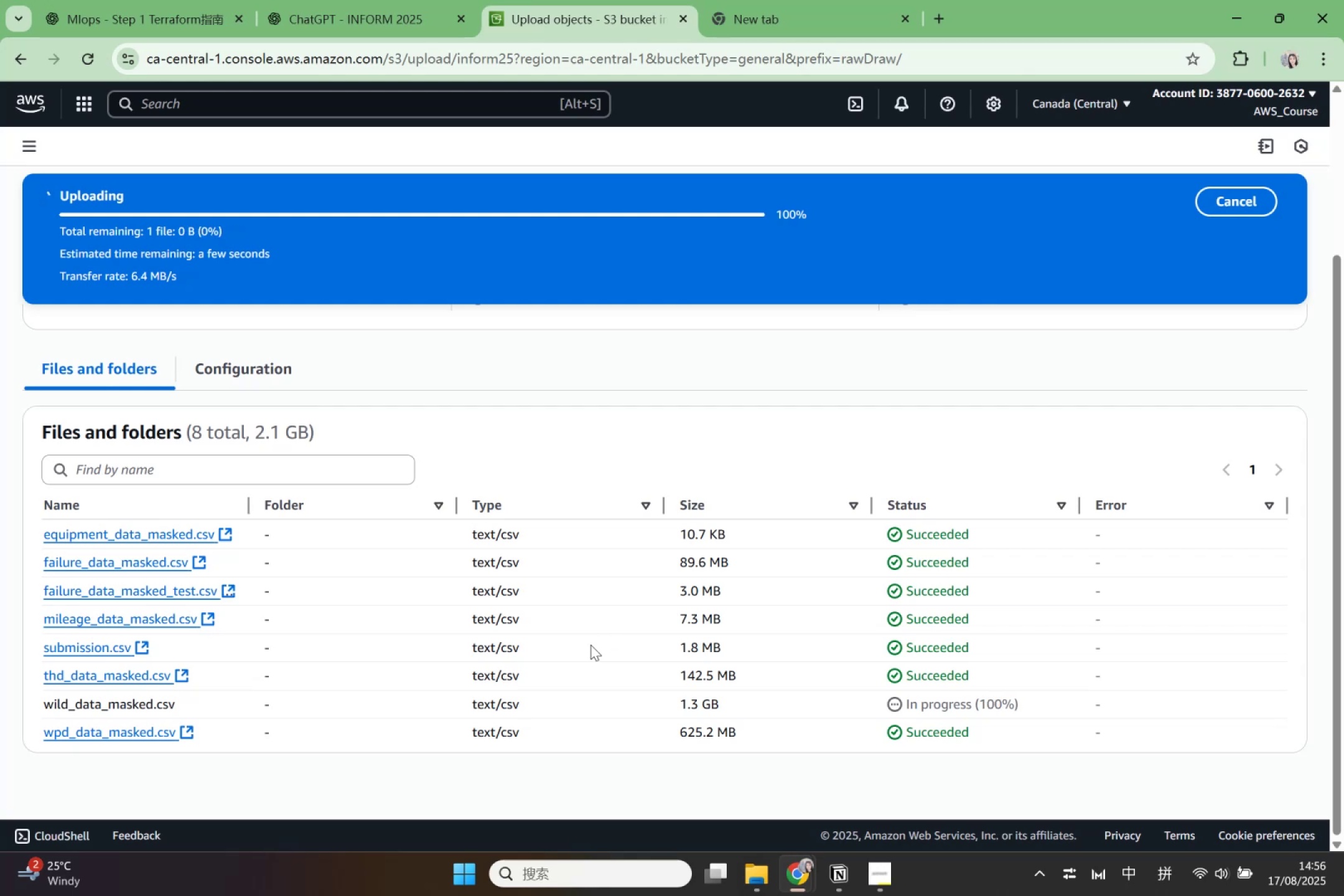 
left_click([98, 105])
 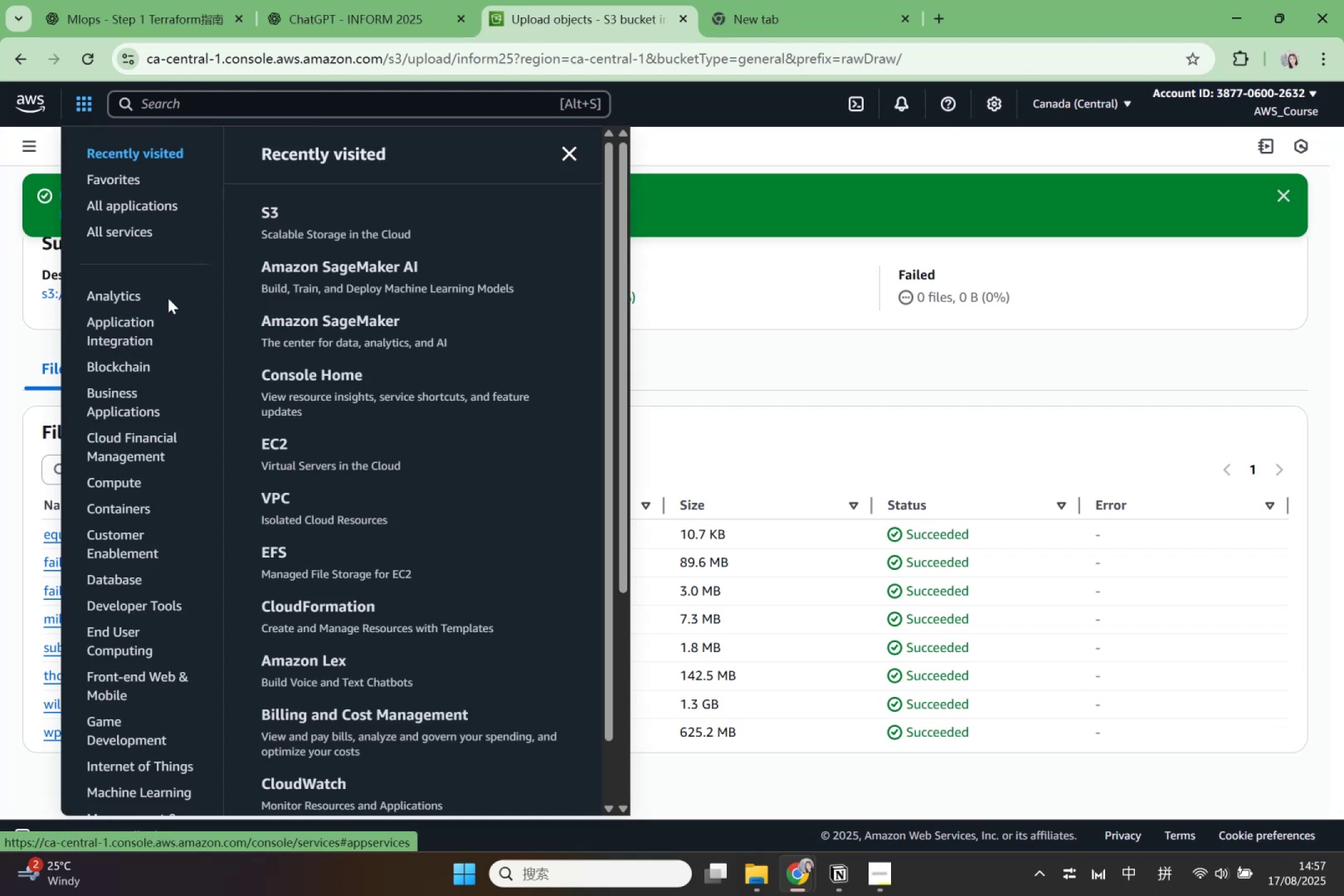 
left_click_drag(start_coordinate=[391, 271], to_coordinate=[383, 272])
 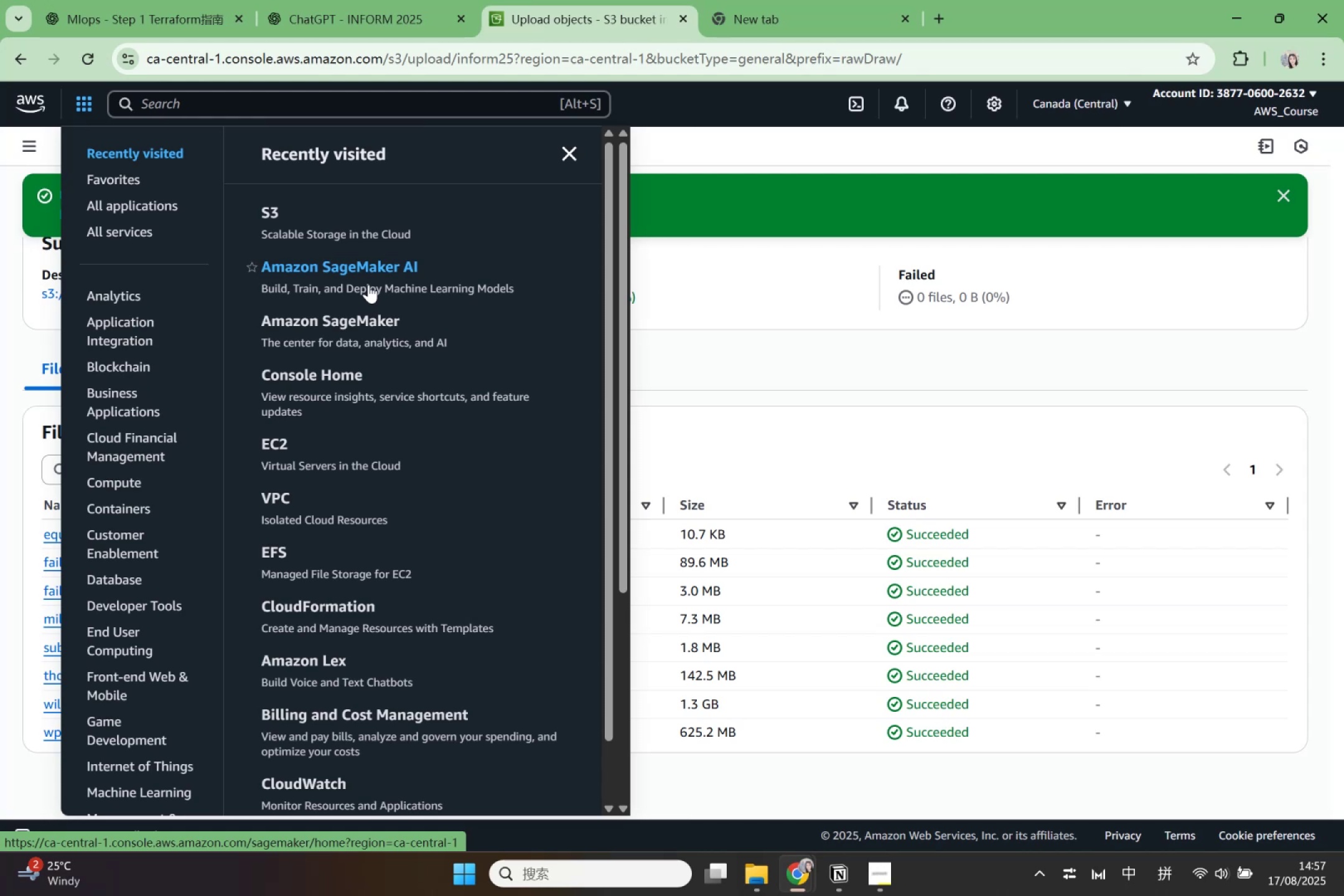 
left_click([368, 284])
 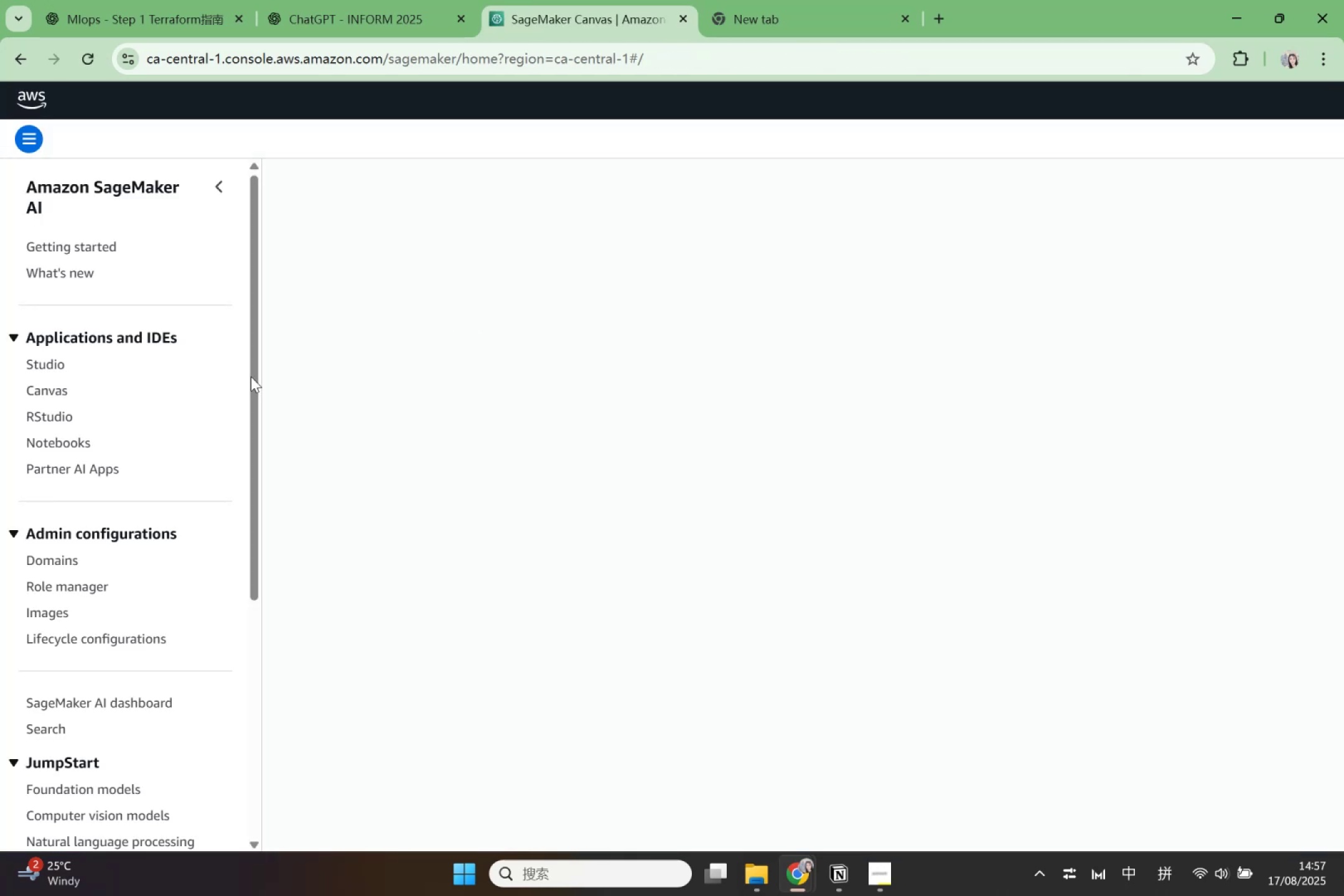 
wait(5.47)
 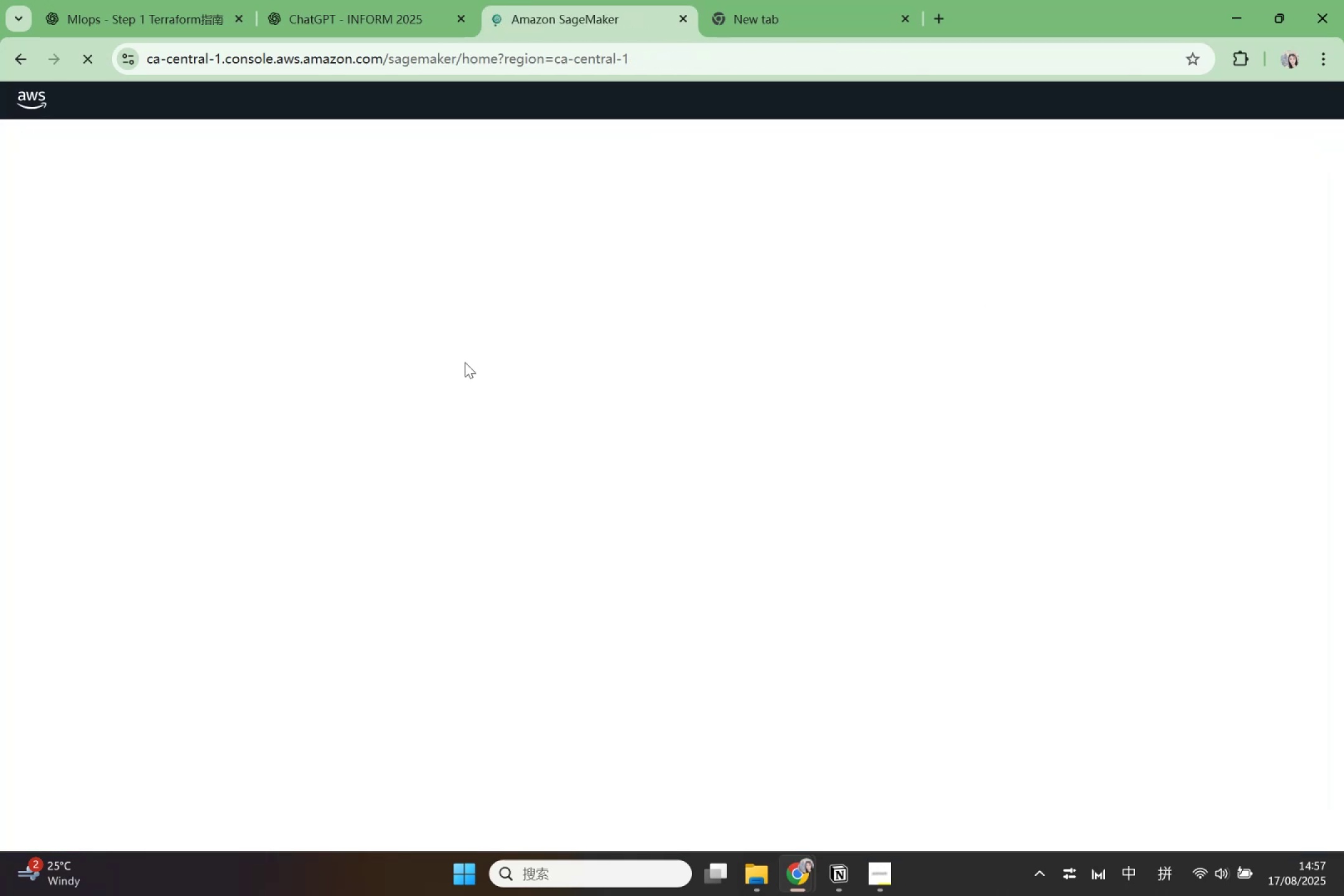 
left_click([78, 454])
 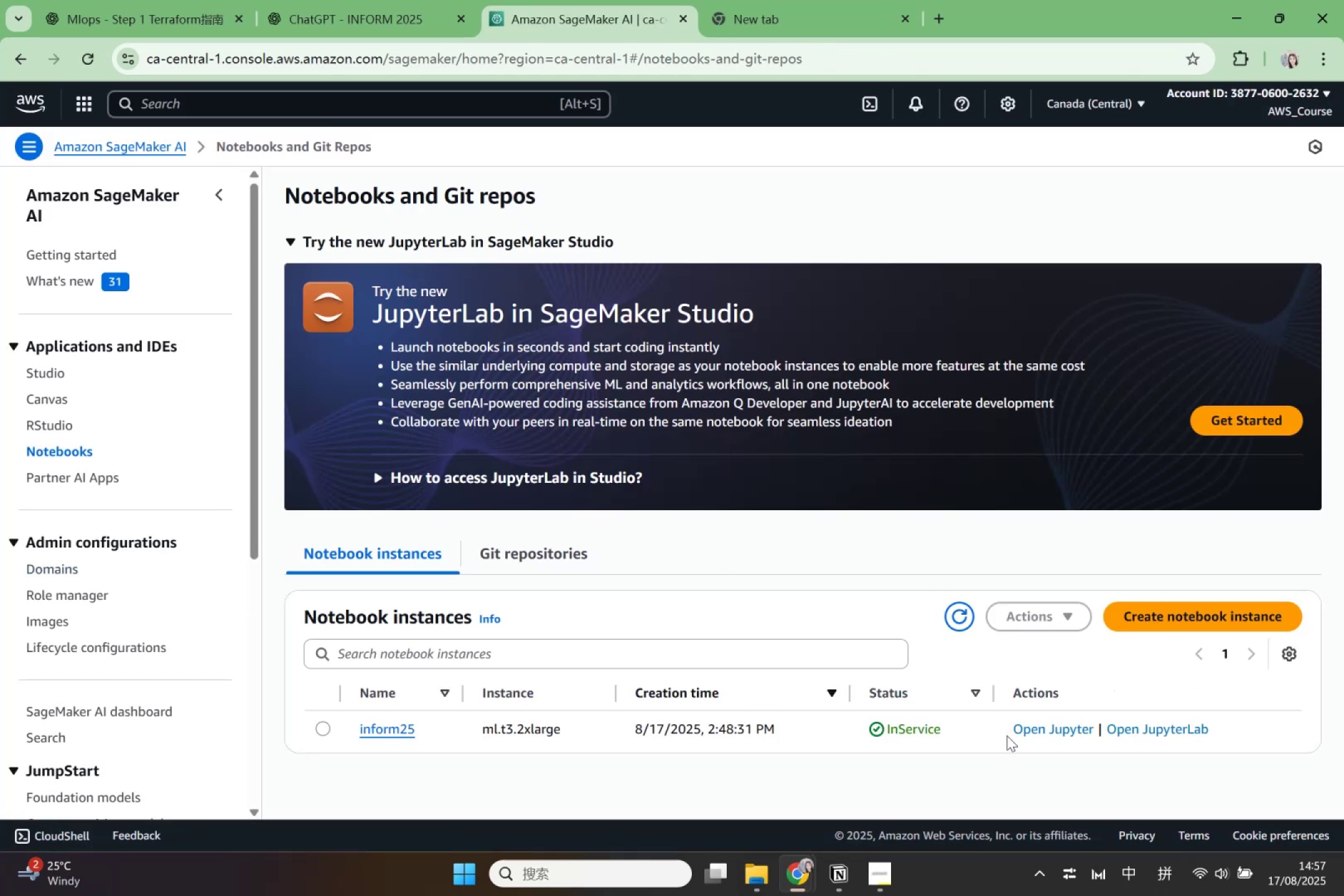 
left_click([1045, 730])
 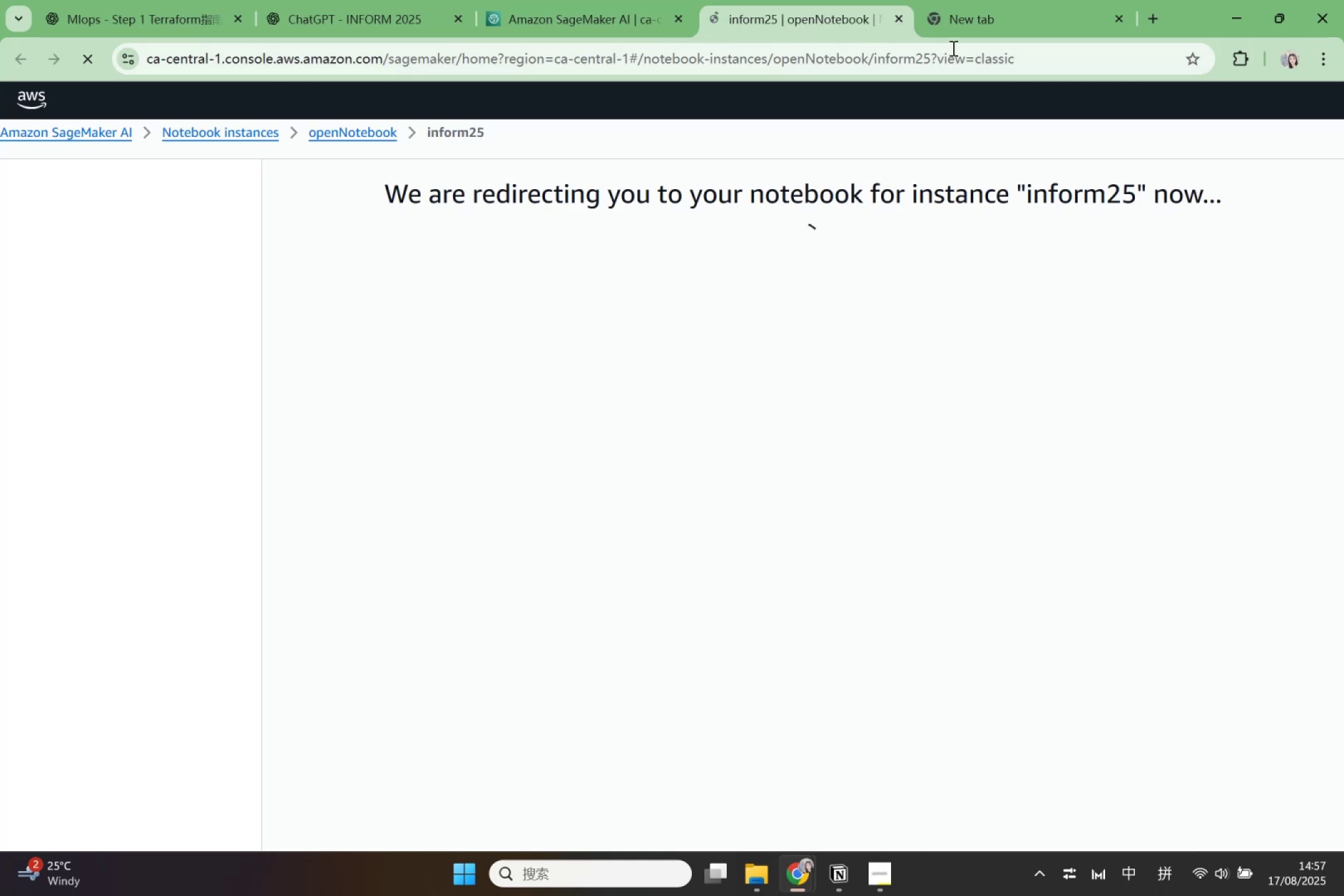 
double_click([1119, 24])
 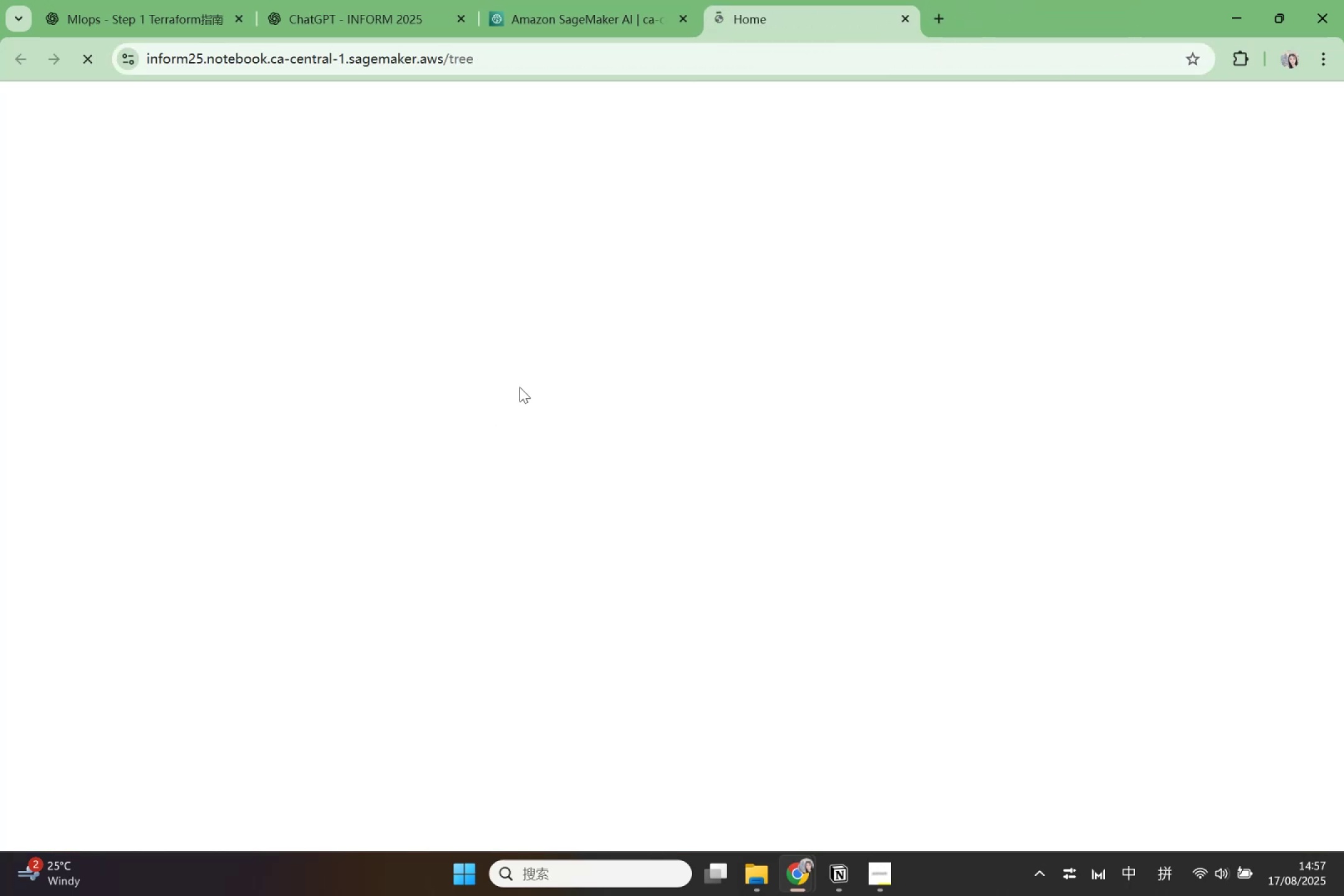 
wait(8.48)
 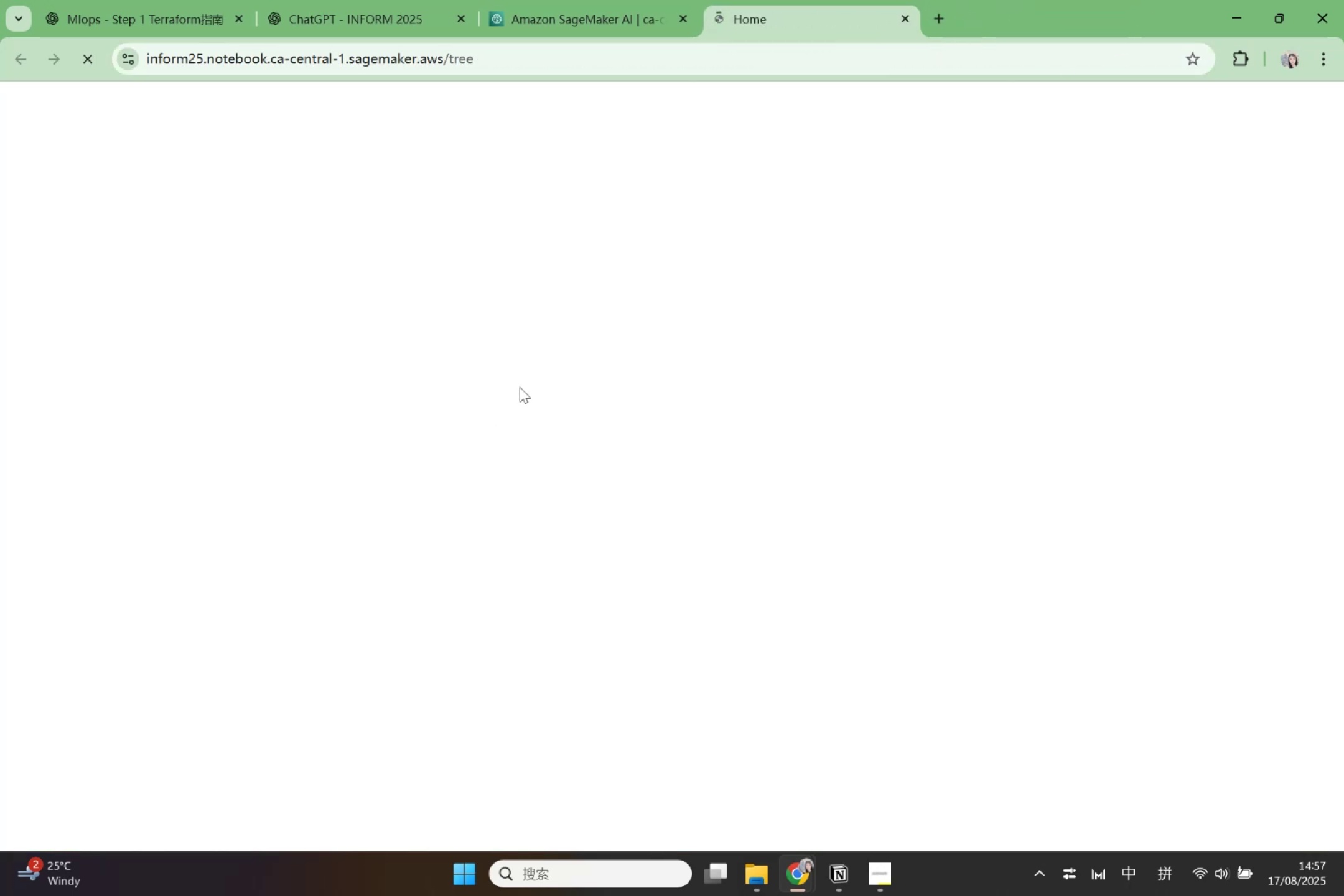 
left_click_drag(start_coordinate=[1271, 281], to_coordinate=[867, 384])
 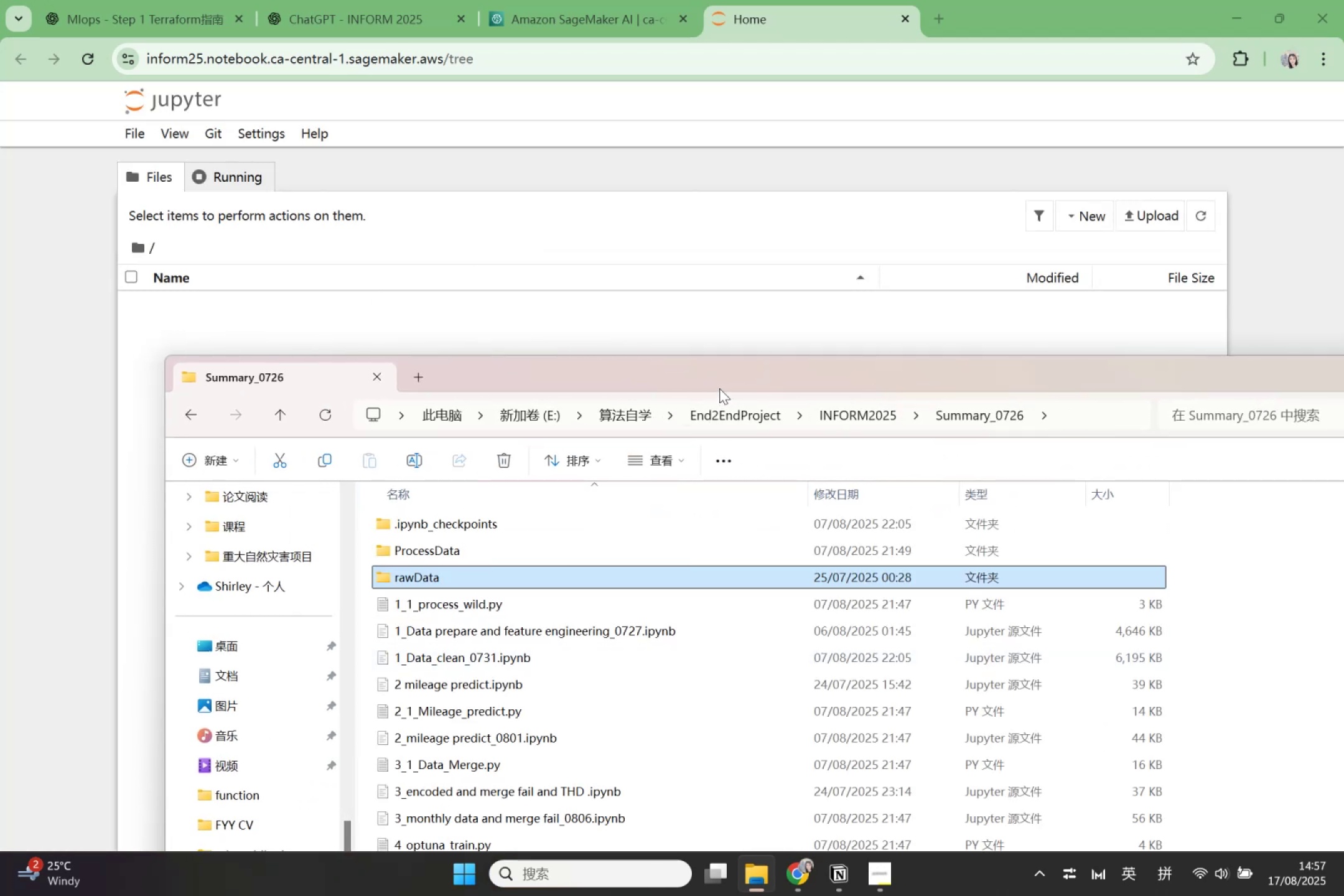 
left_click_drag(start_coordinate=[719, 378], to_coordinate=[1122, 210])
 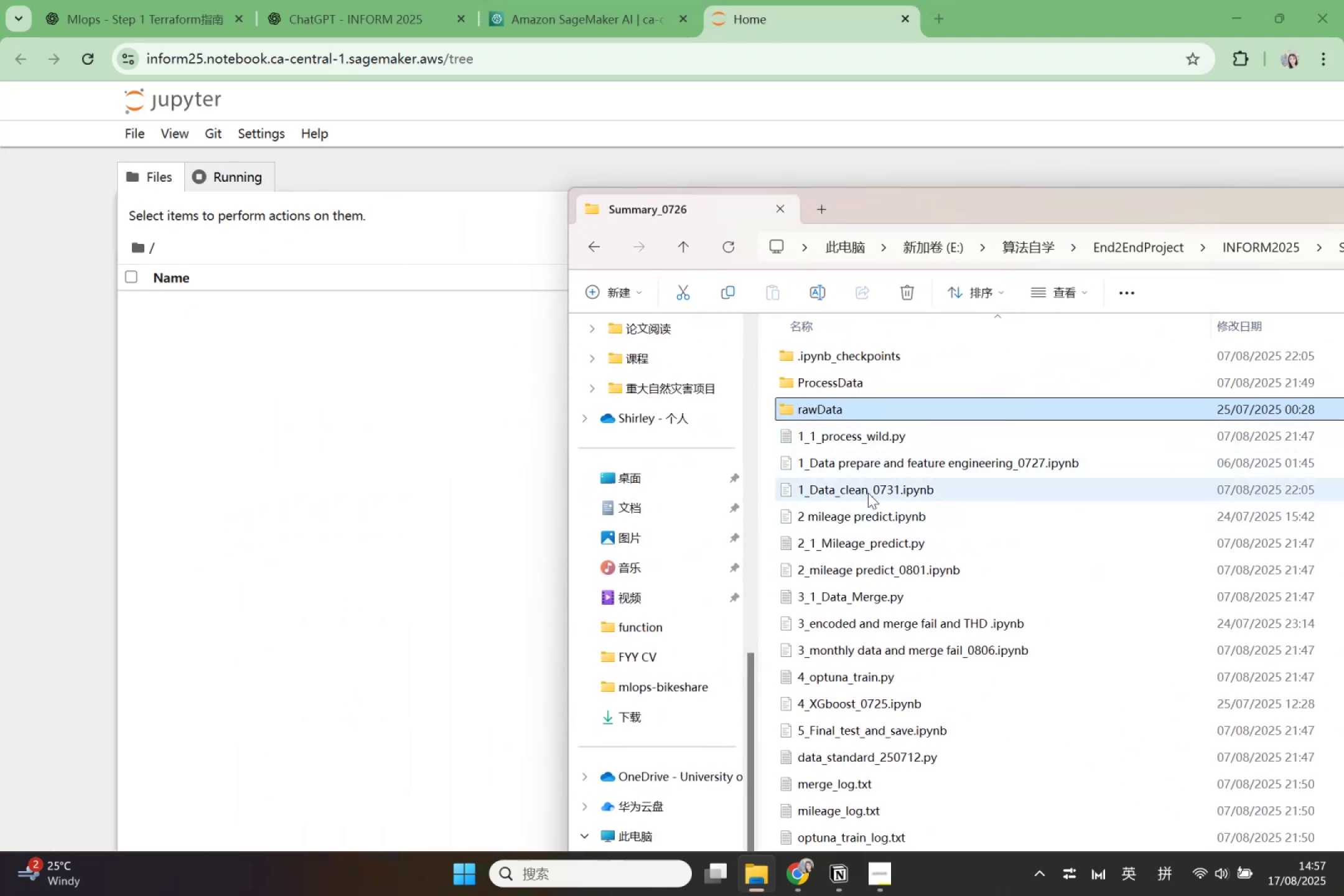 
left_click([868, 490])
 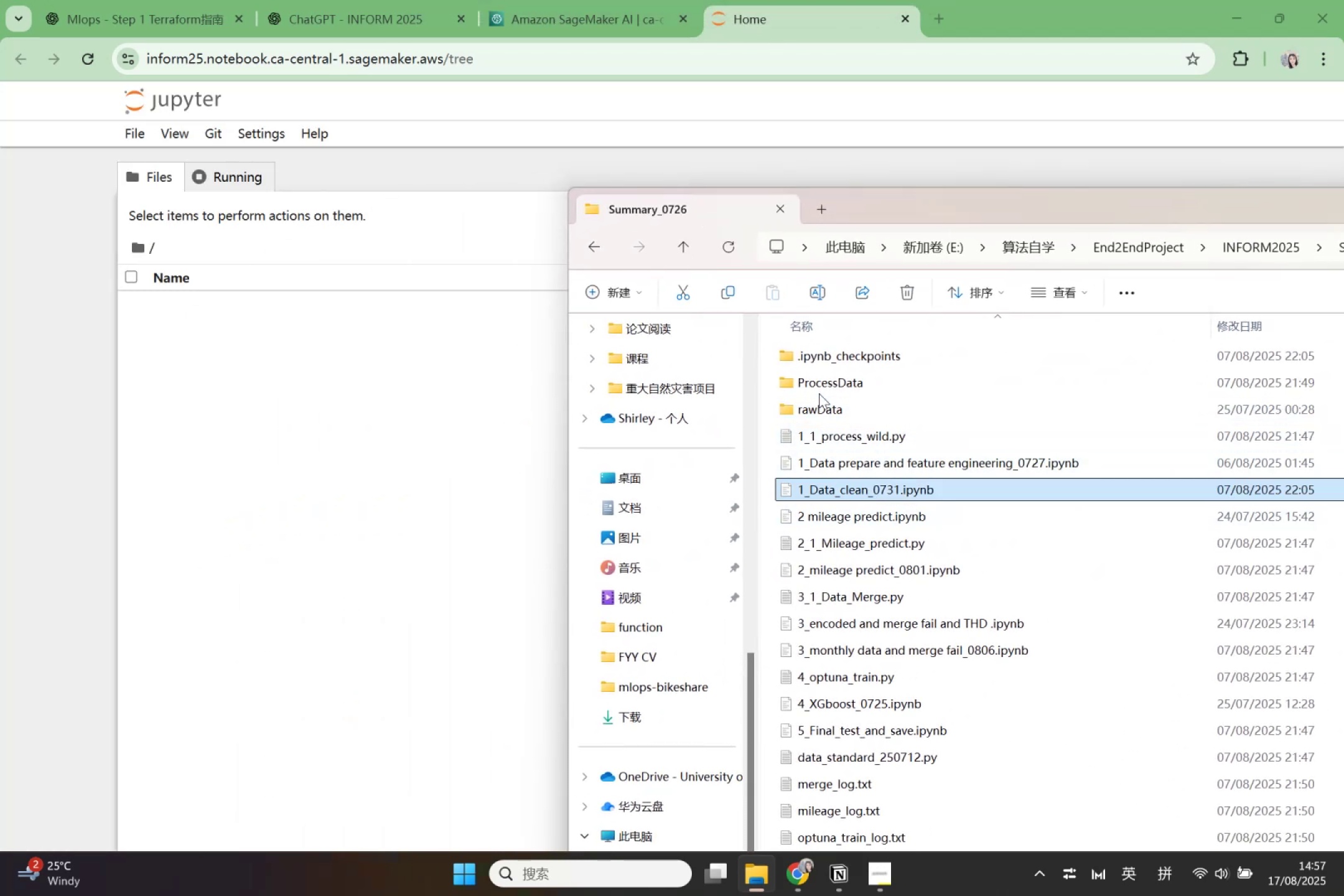 
left_click_drag(start_coordinate=[826, 409], to_coordinate=[805, 408])
 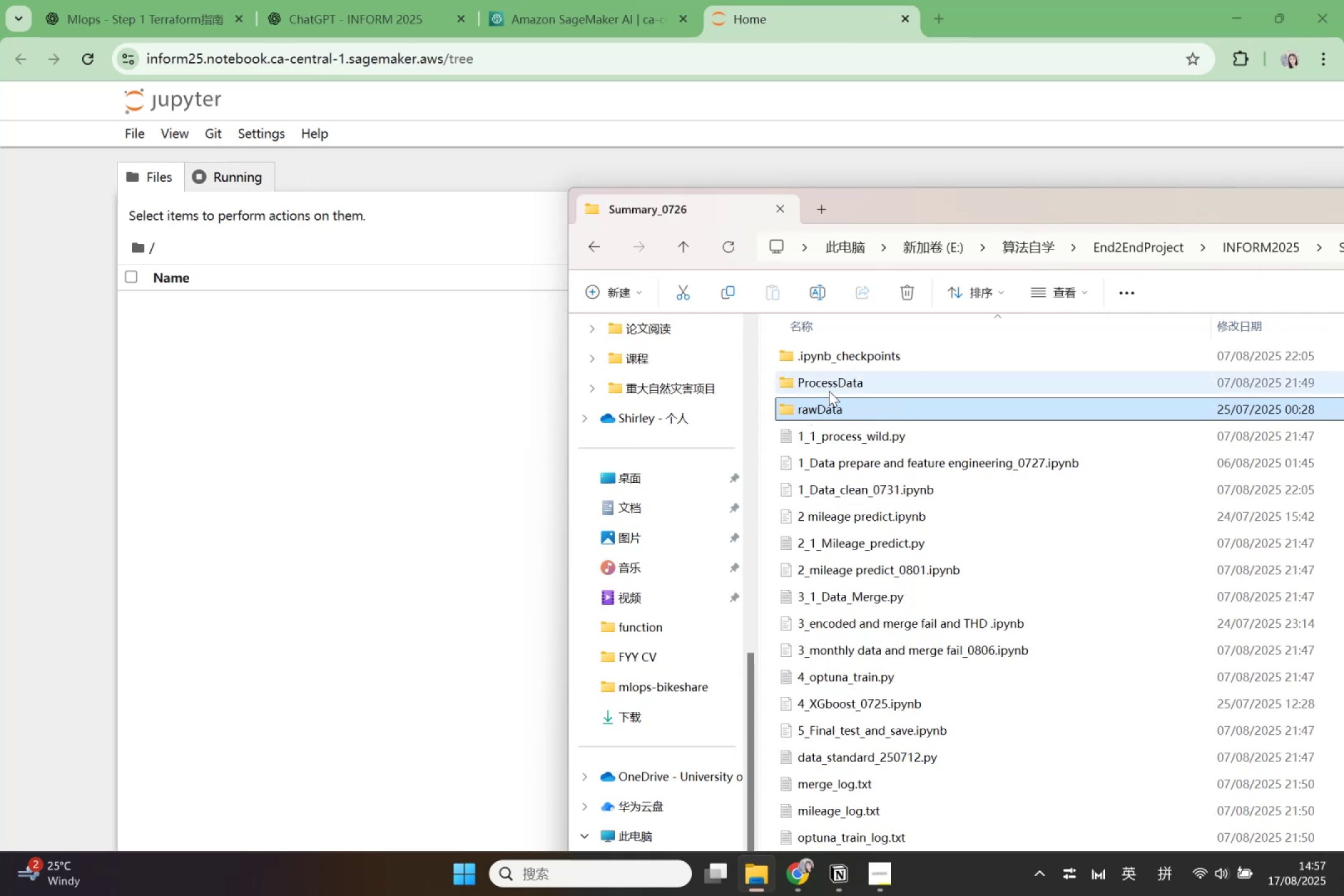 
left_click_drag(start_coordinate=[829, 385], to_coordinate=[248, 374])
 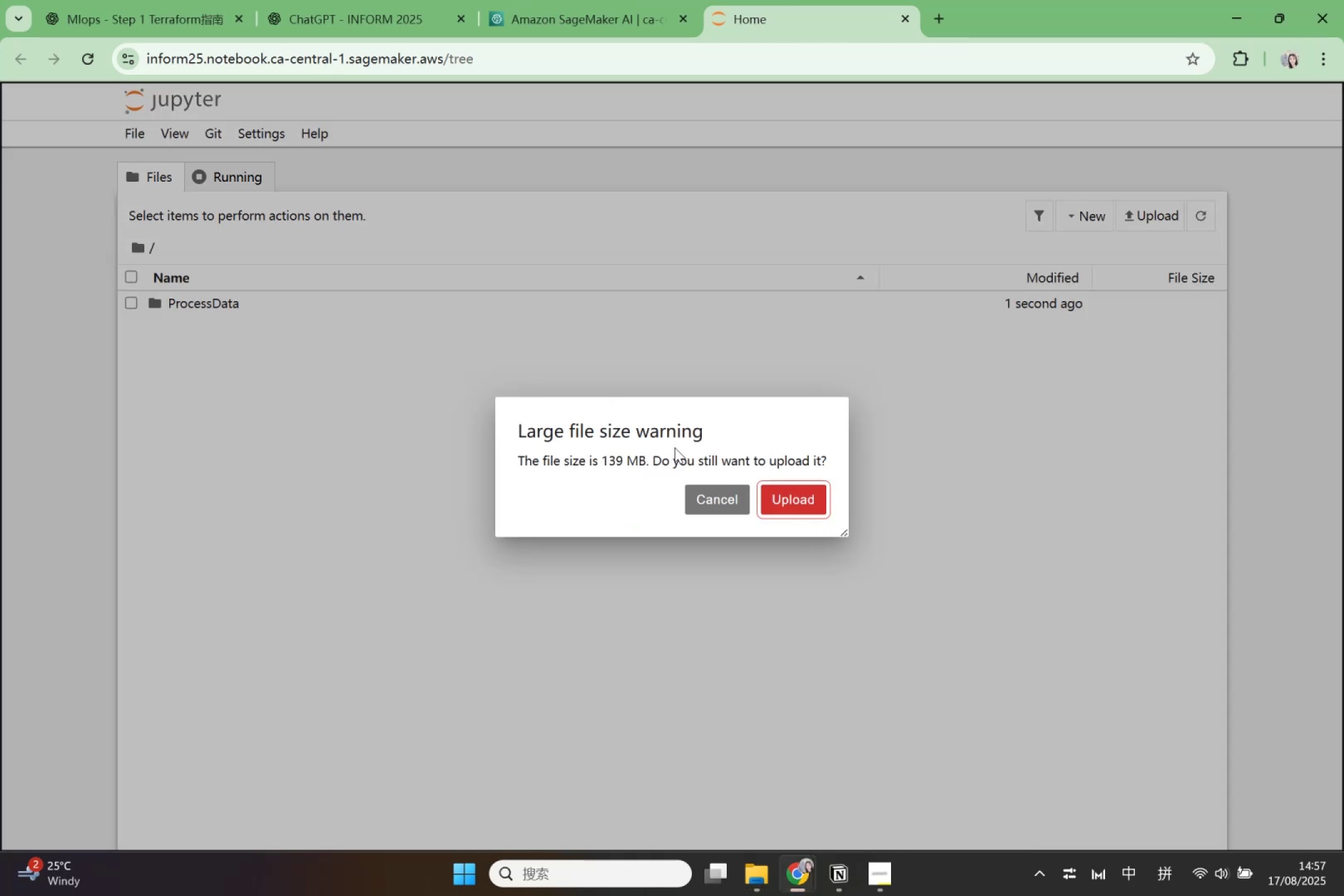 
wait(5.78)
 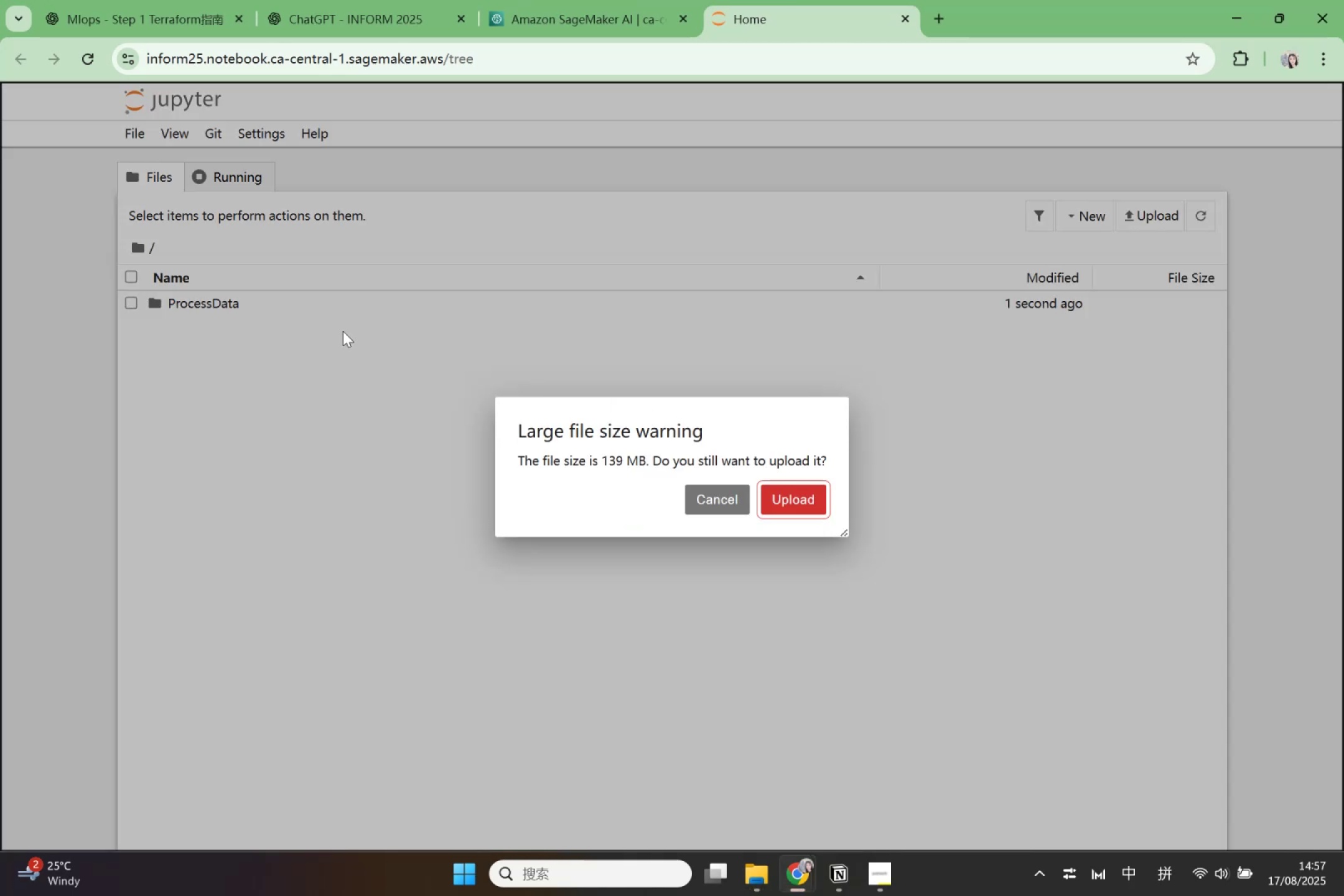 
left_click([776, 500])
 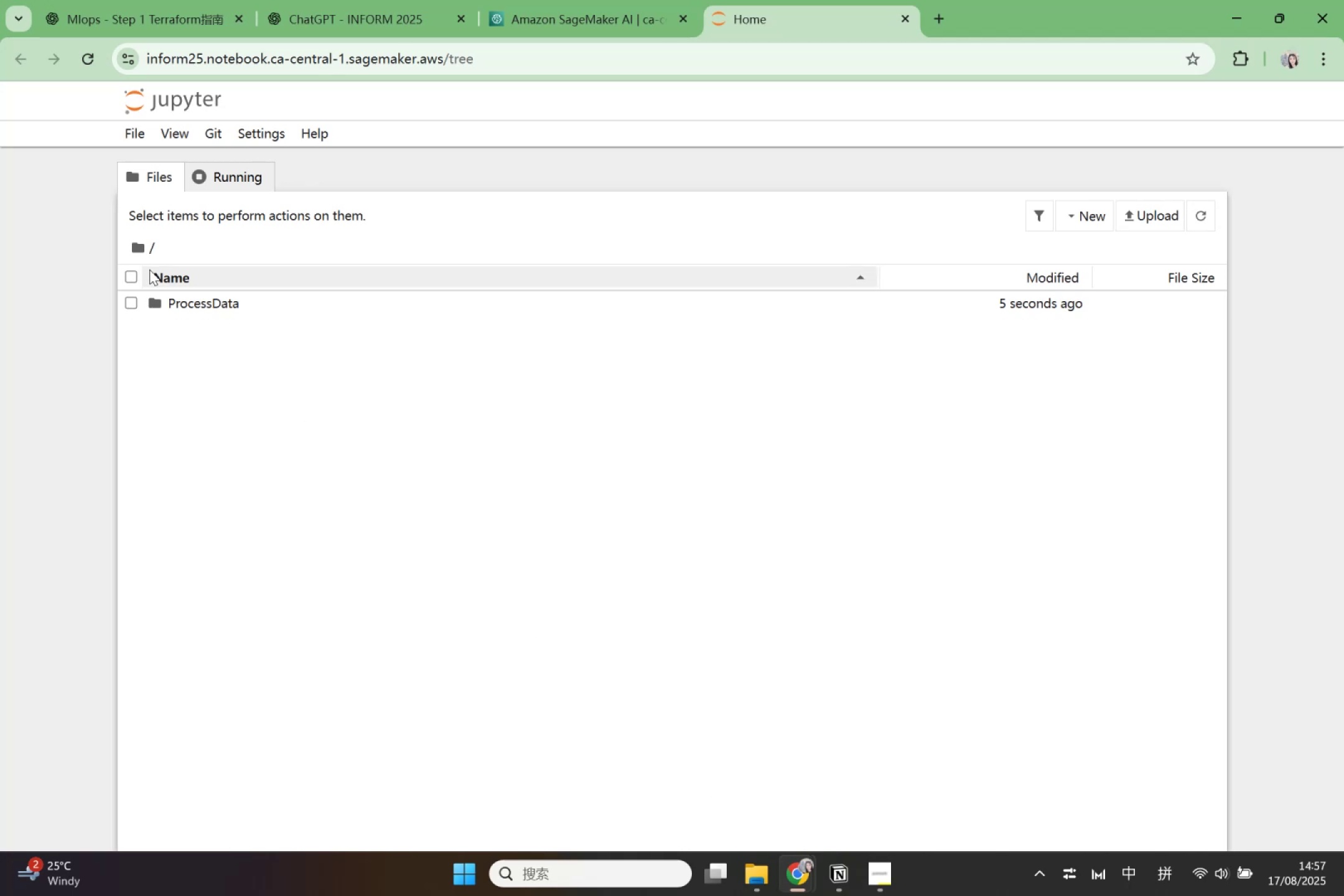 
double_click([172, 300])
 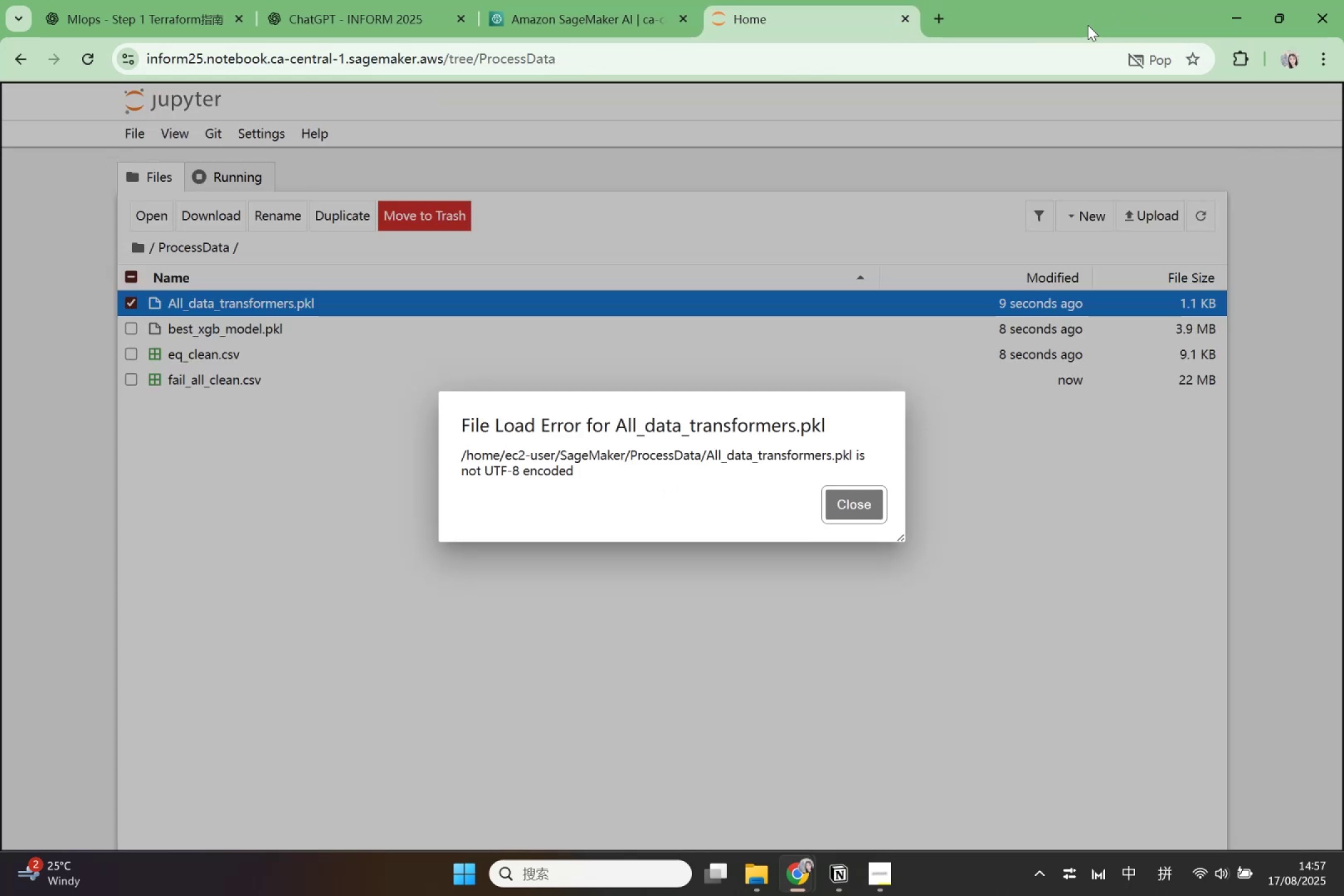 
left_click_drag(start_coordinate=[842, 497], to_coordinate=[841, 492])
 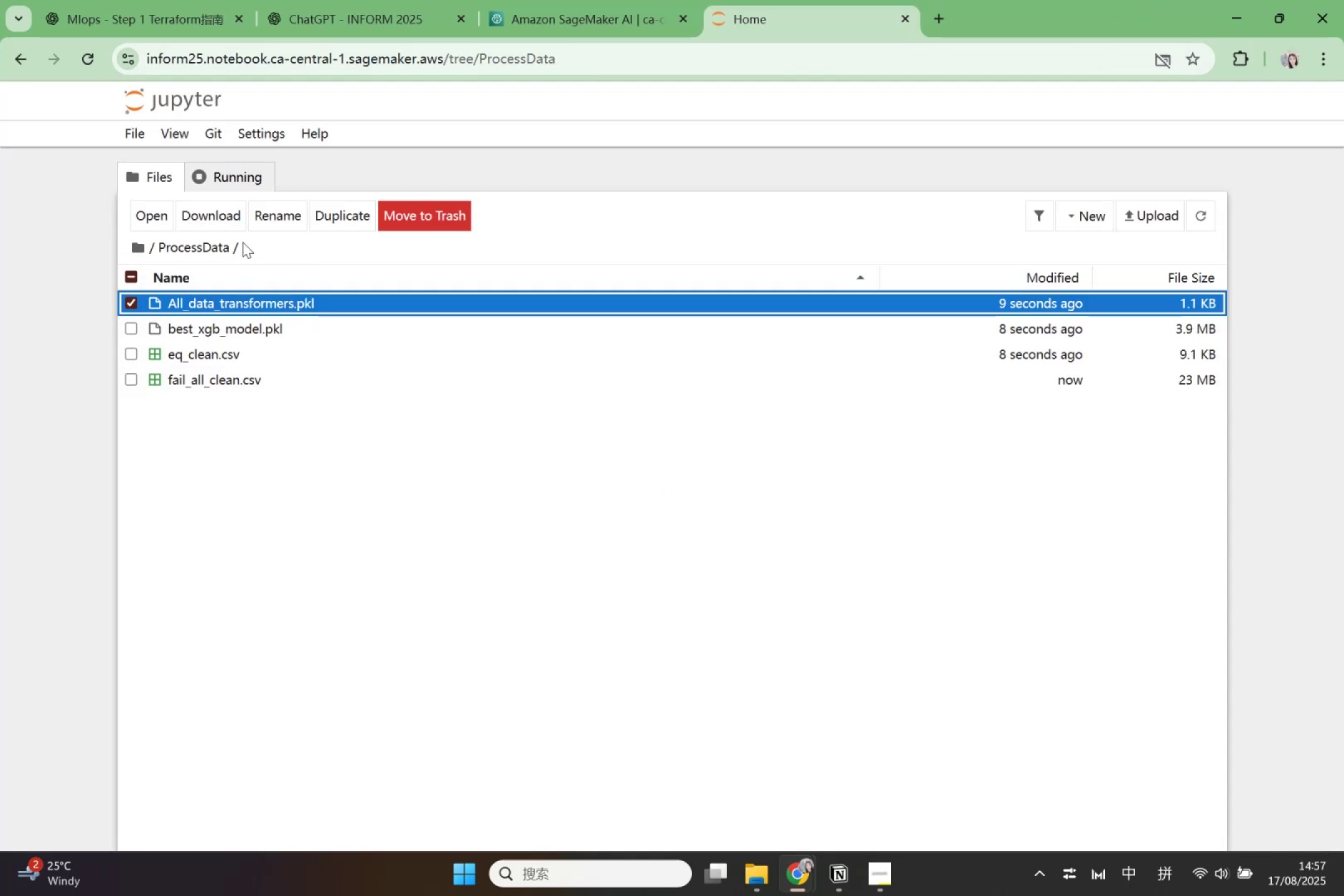 
left_click([212, 246])
 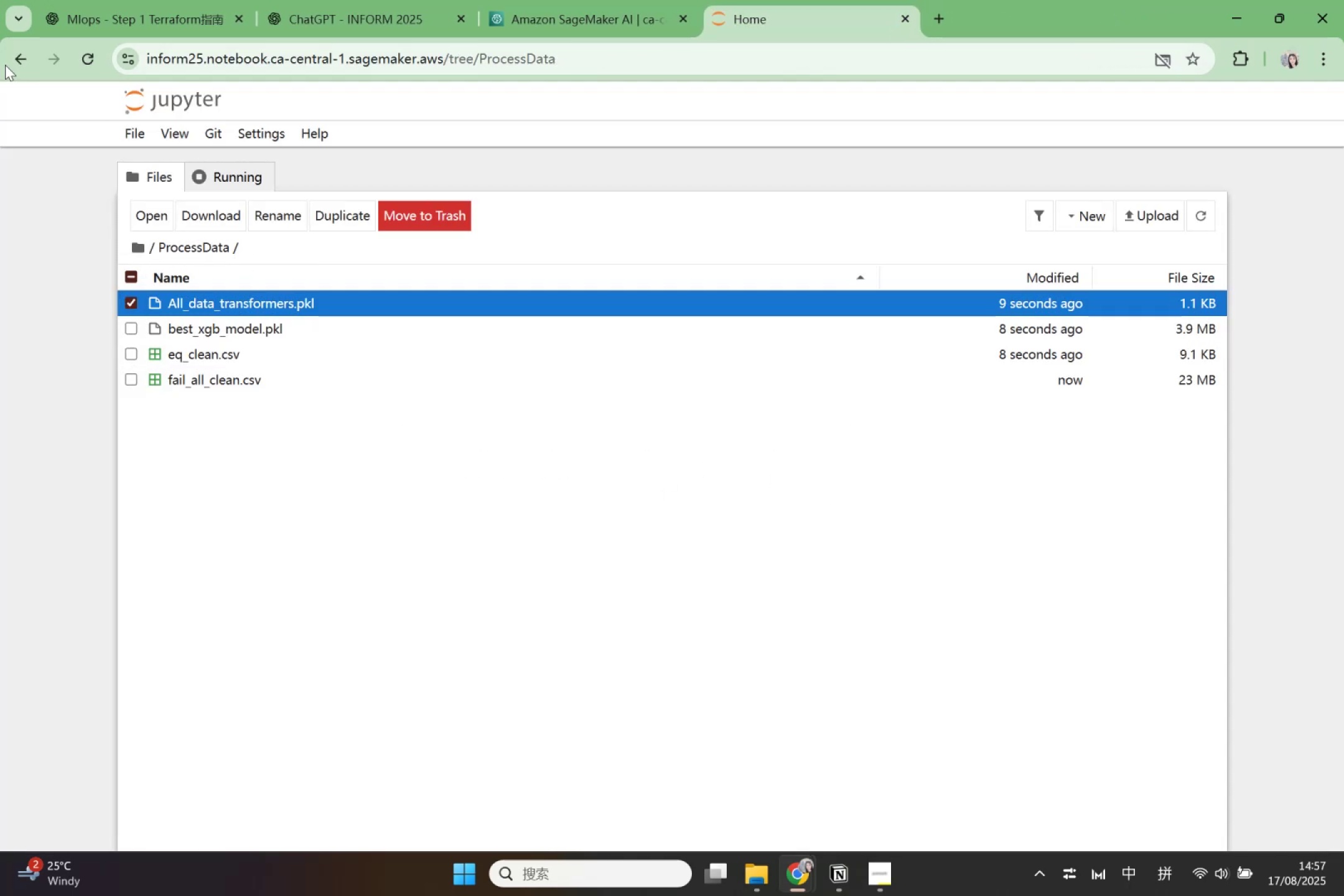 
left_click([30, 67])
 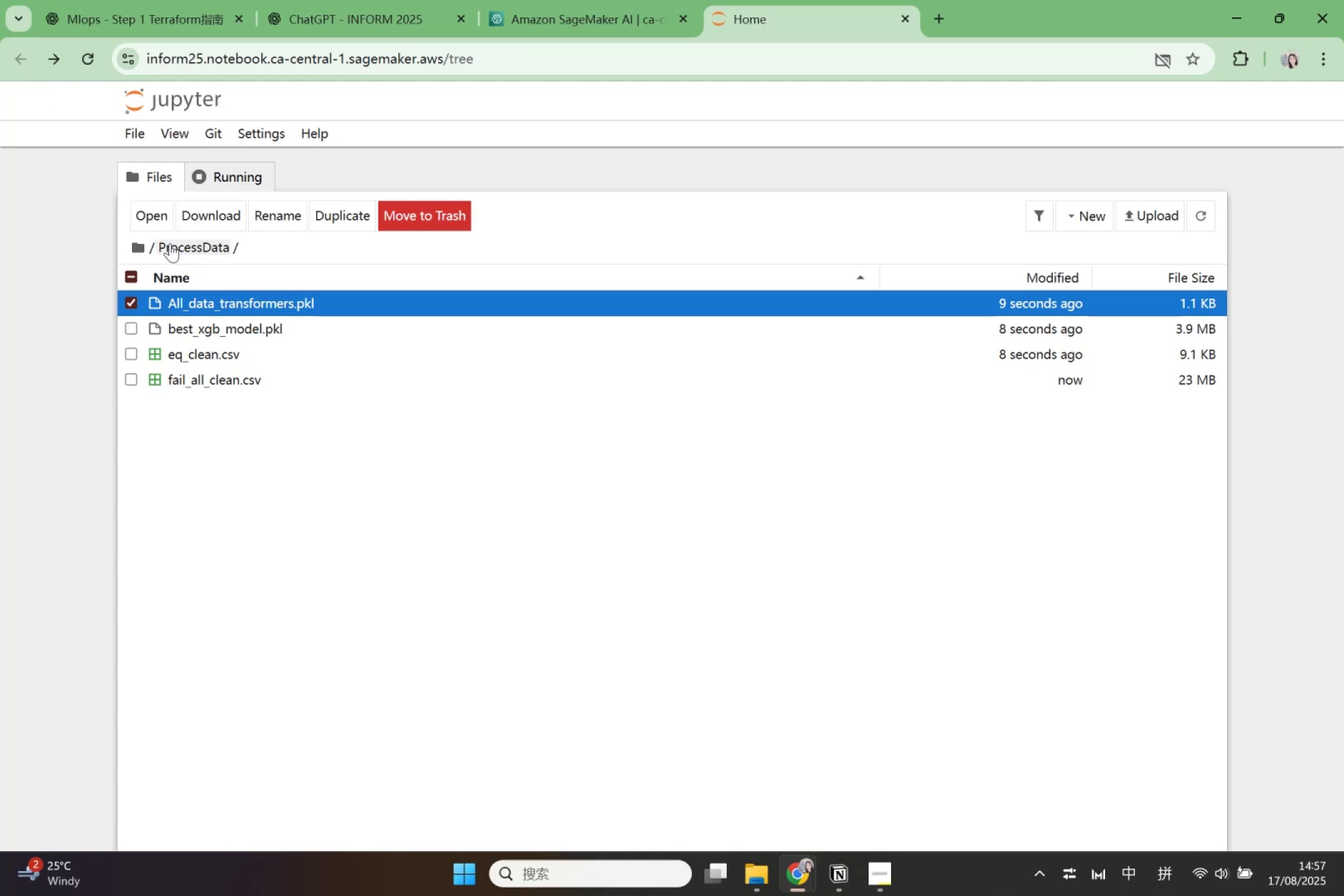 
double_click([139, 243])
 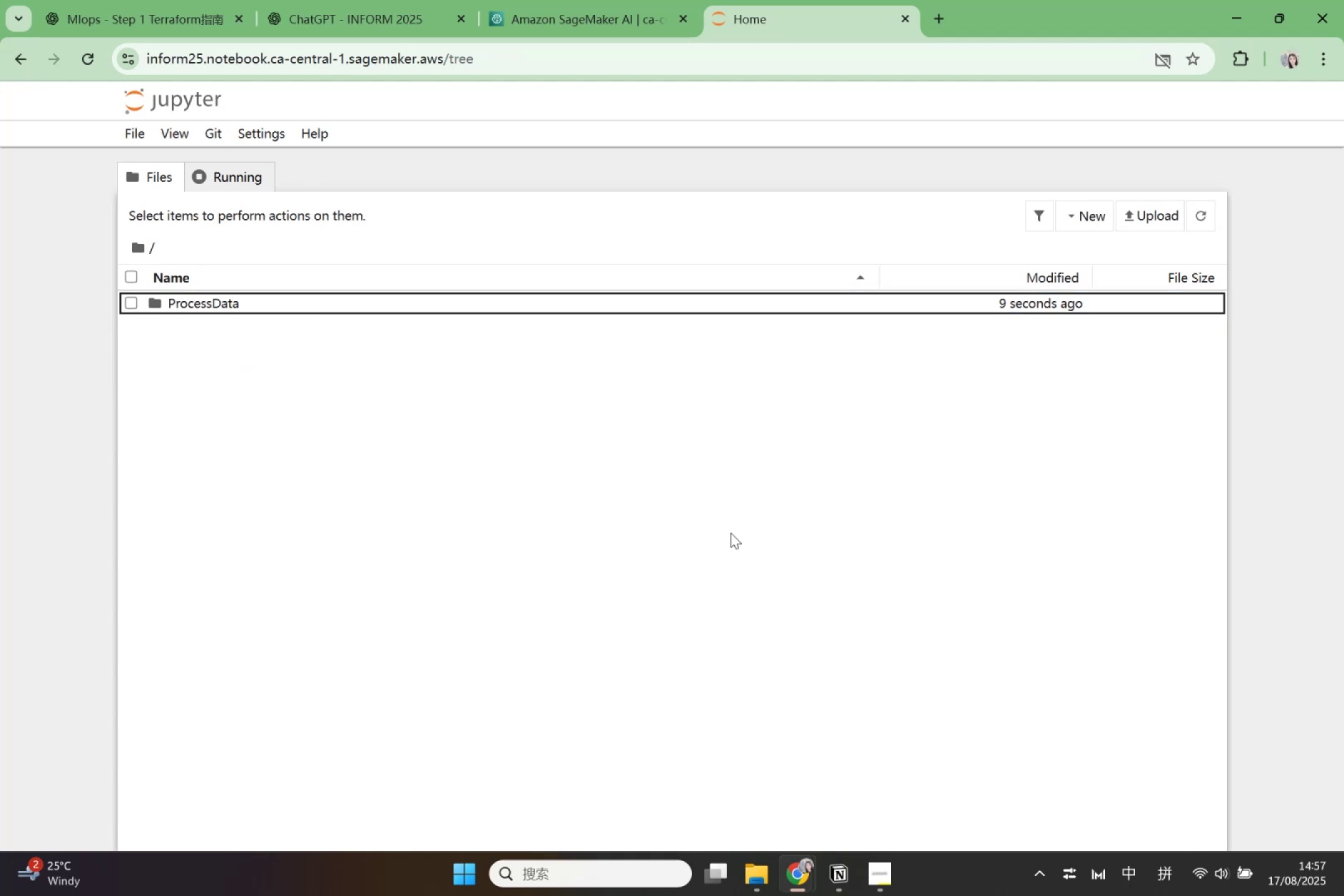 
left_click([632, 531])
 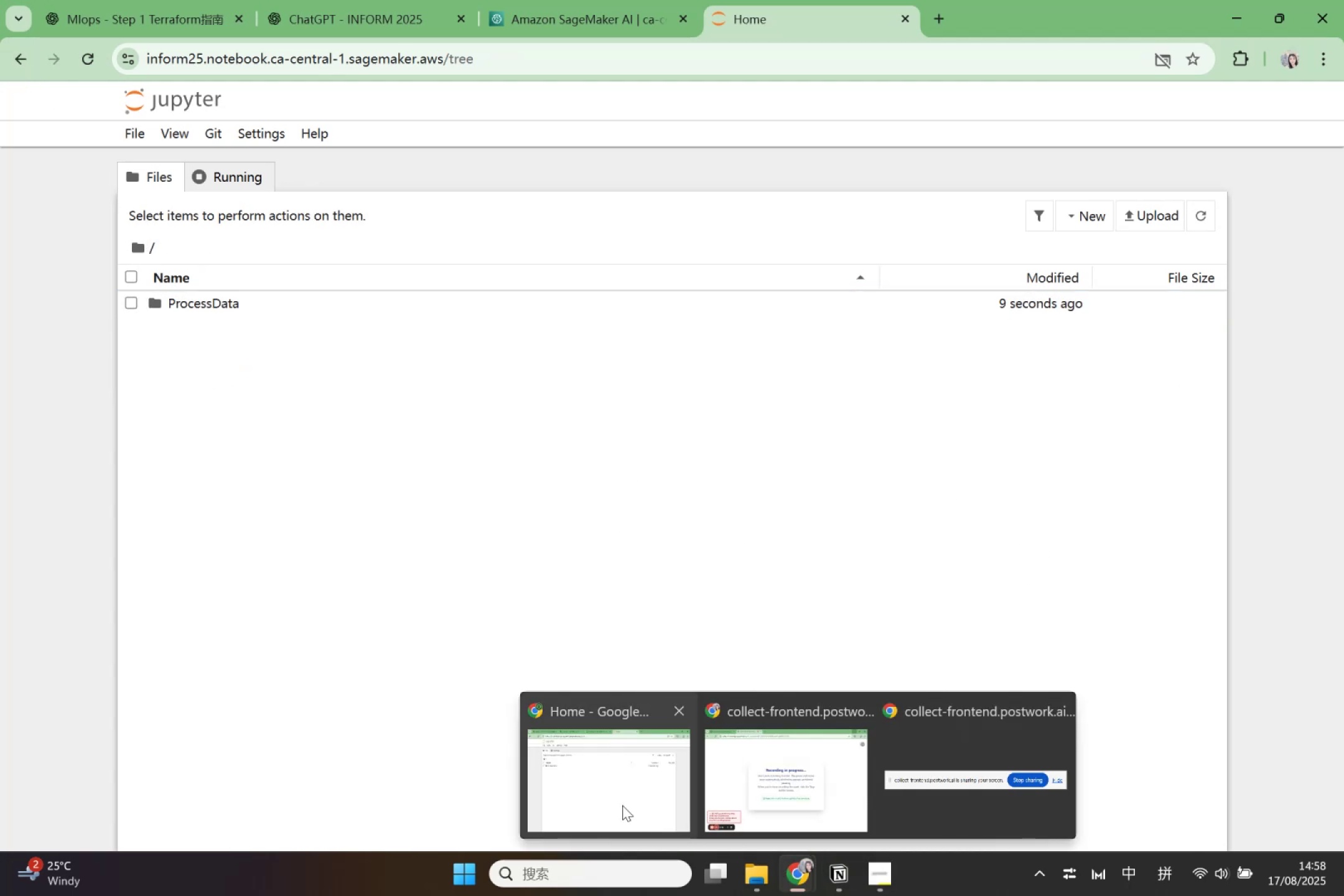 
wait(5.14)
 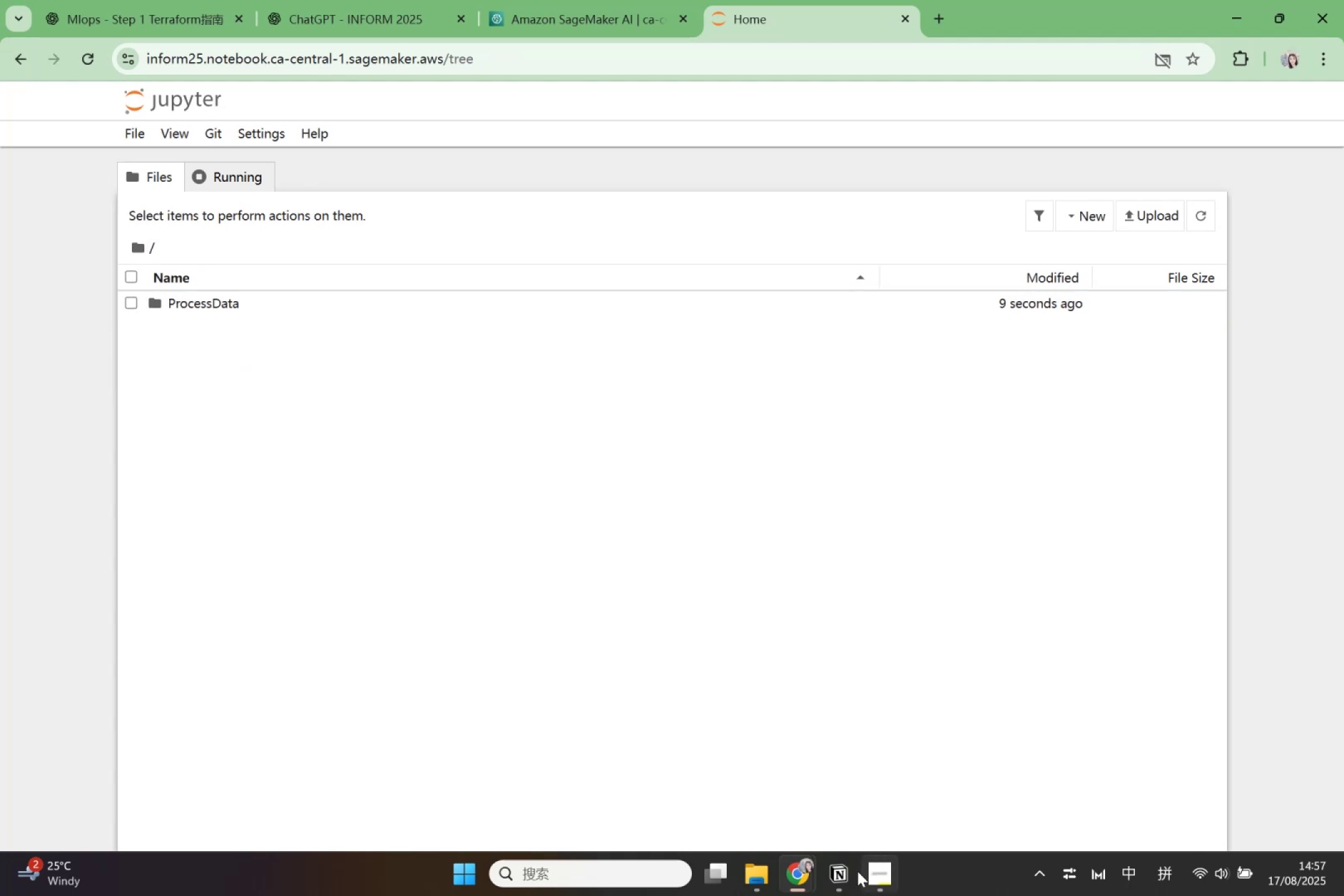 
left_click([759, 882])
 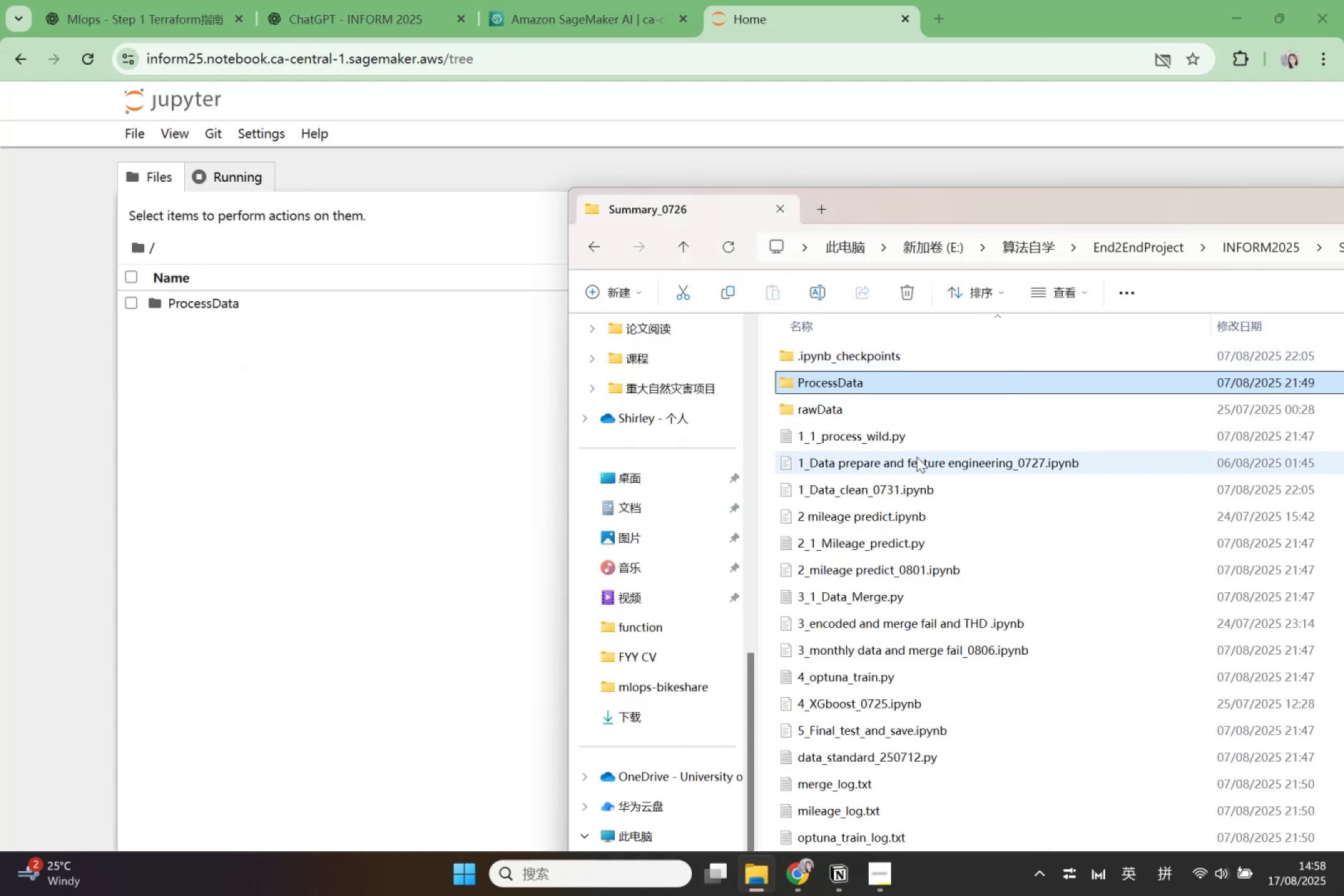 
left_click([908, 445])
 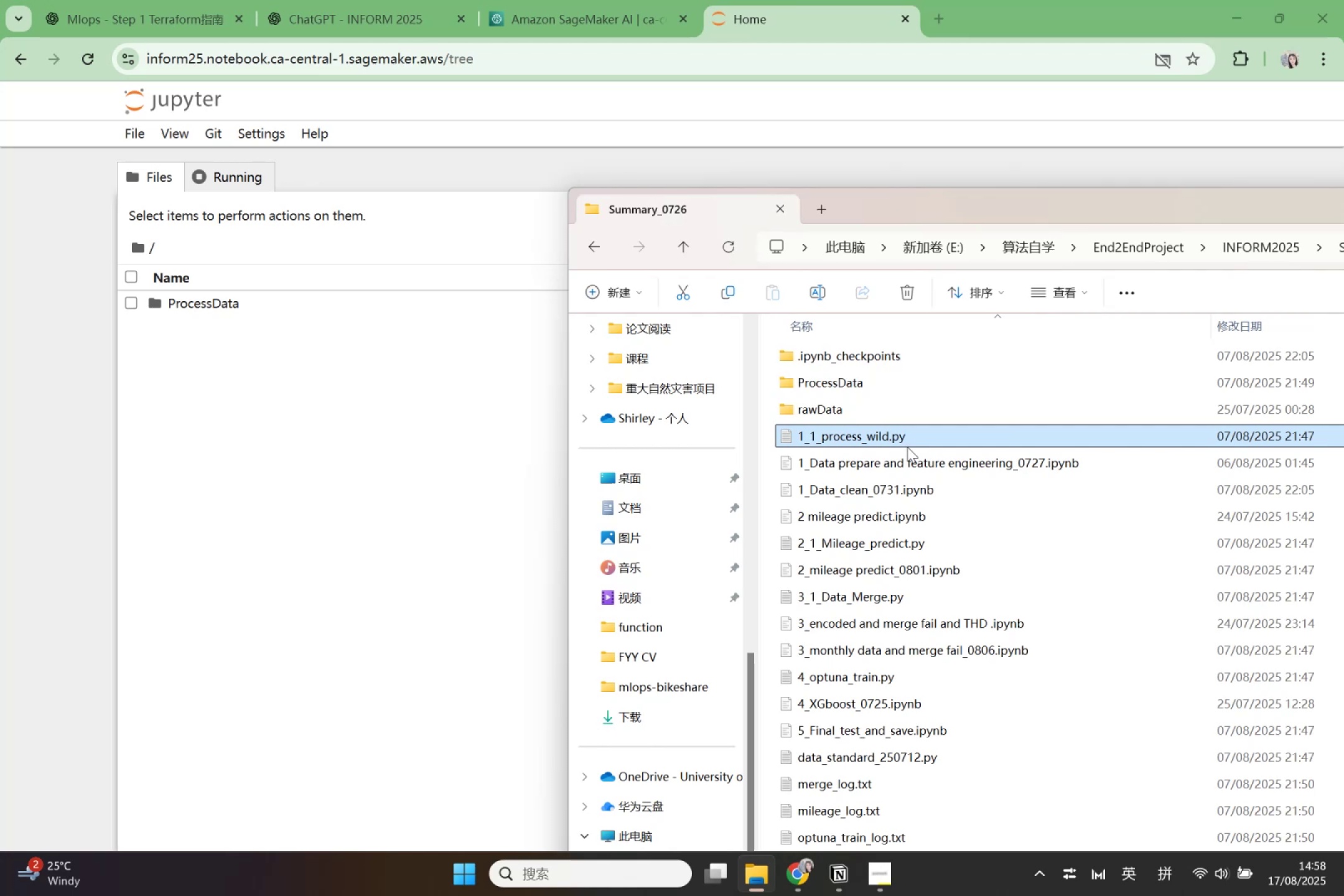 
scroll: coordinate [909, 606], scroll_direction: down, amount: 4.0
 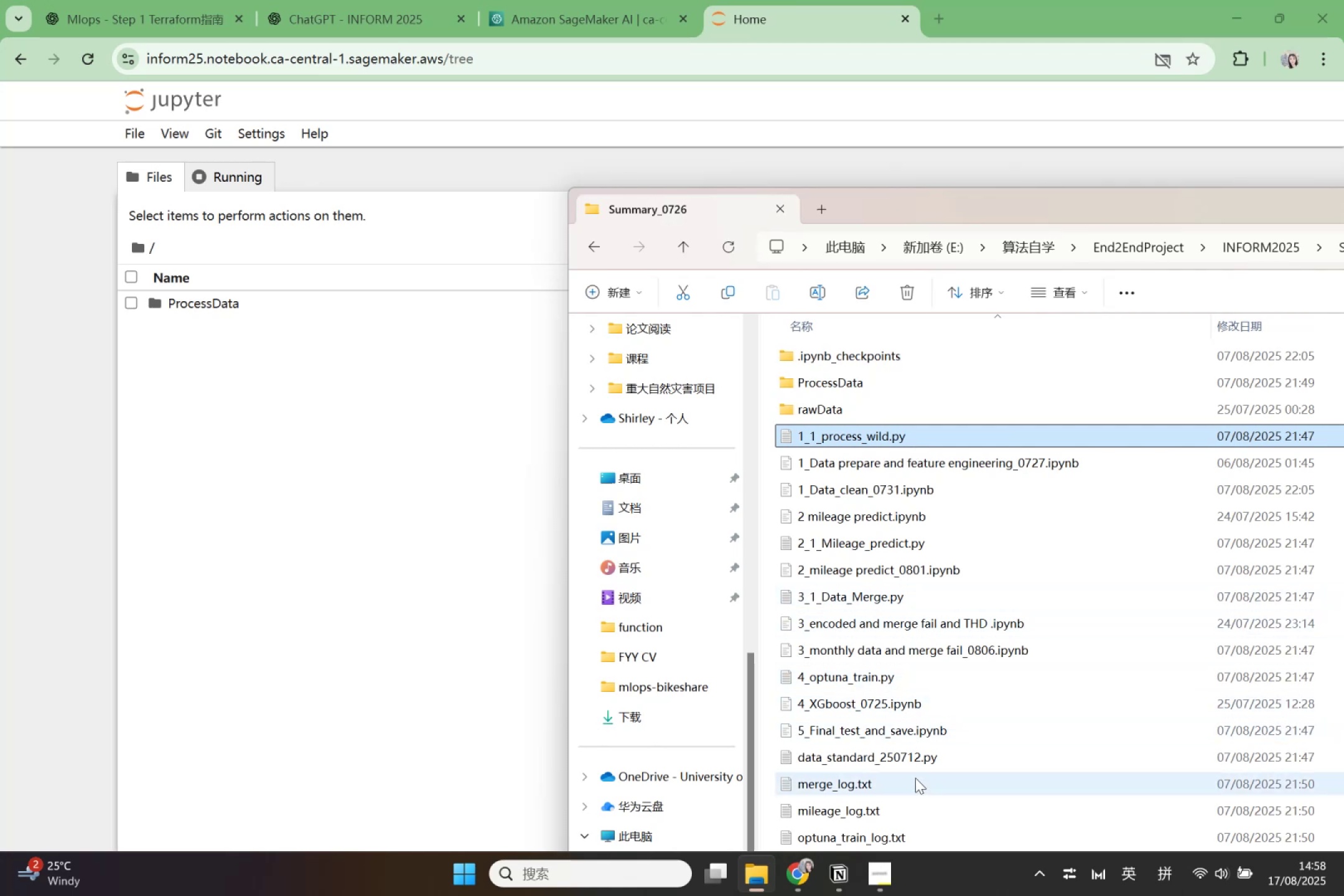 
hold_key(key=ShiftLeft, duration=2.63)
left_click([877, 759])
 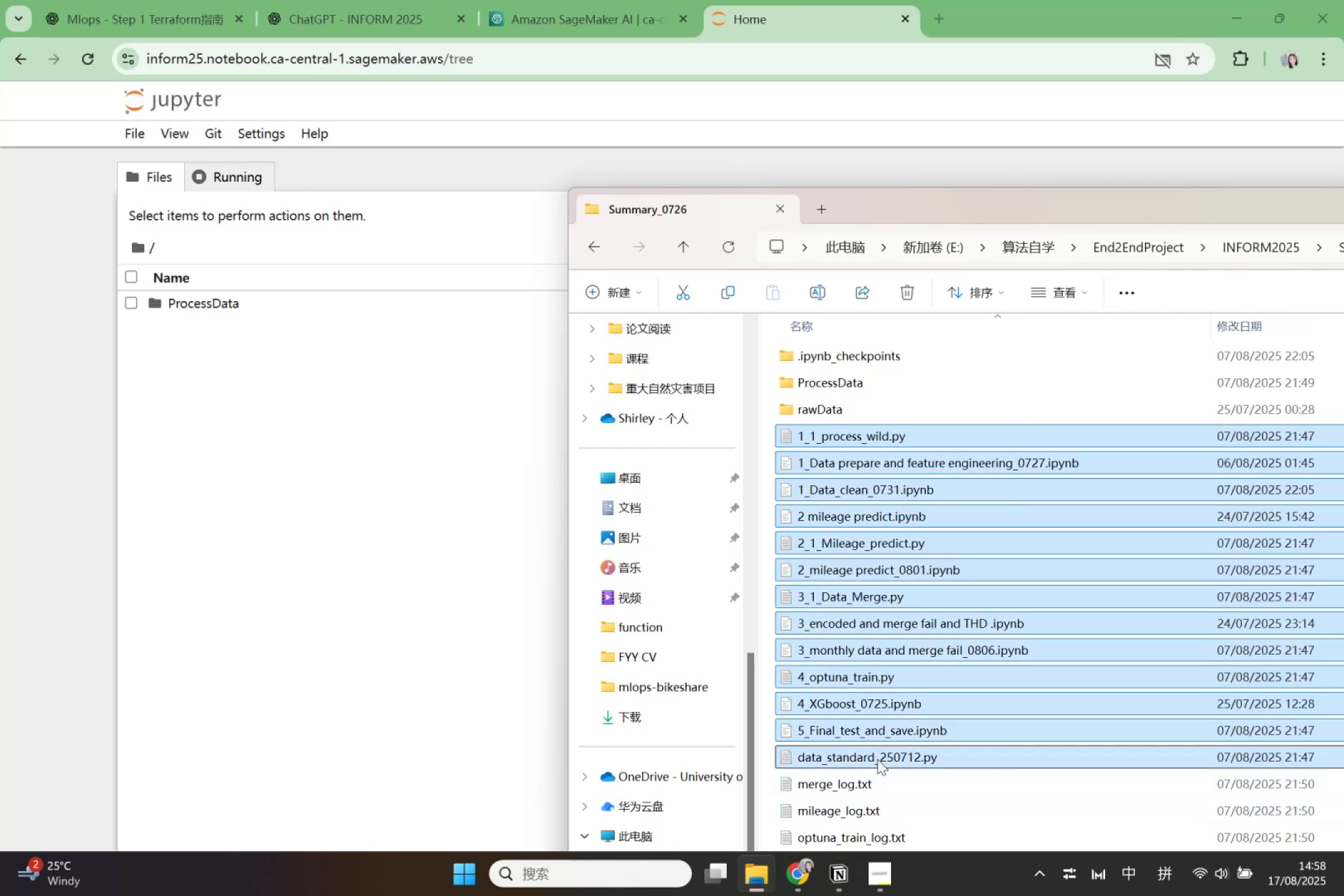 
scroll: coordinate [871, 752], scroll_direction: down, amount: 3.0
 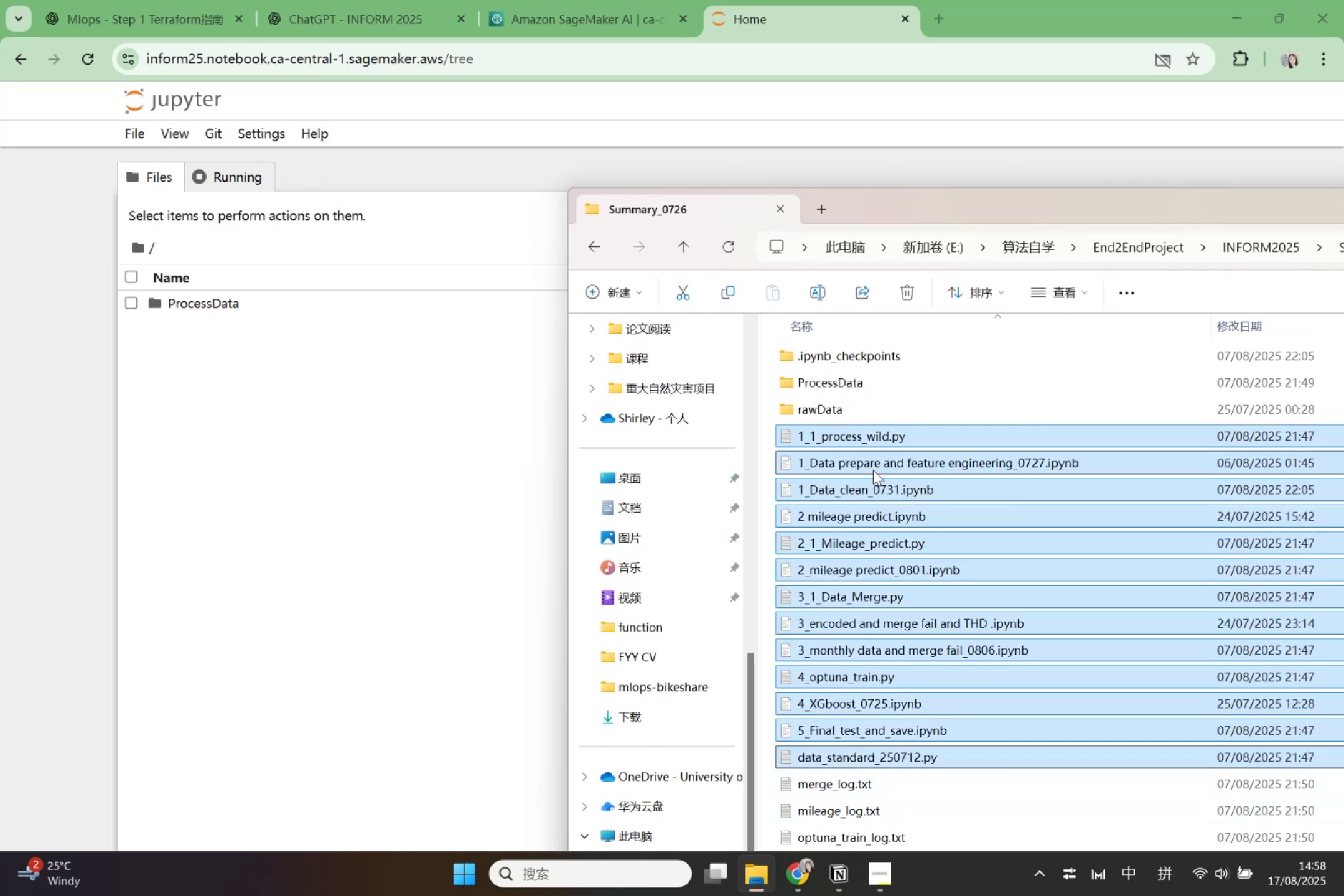 
left_click_drag(start_coordinate=[866, 438], to_coordinate=[238, 474])
 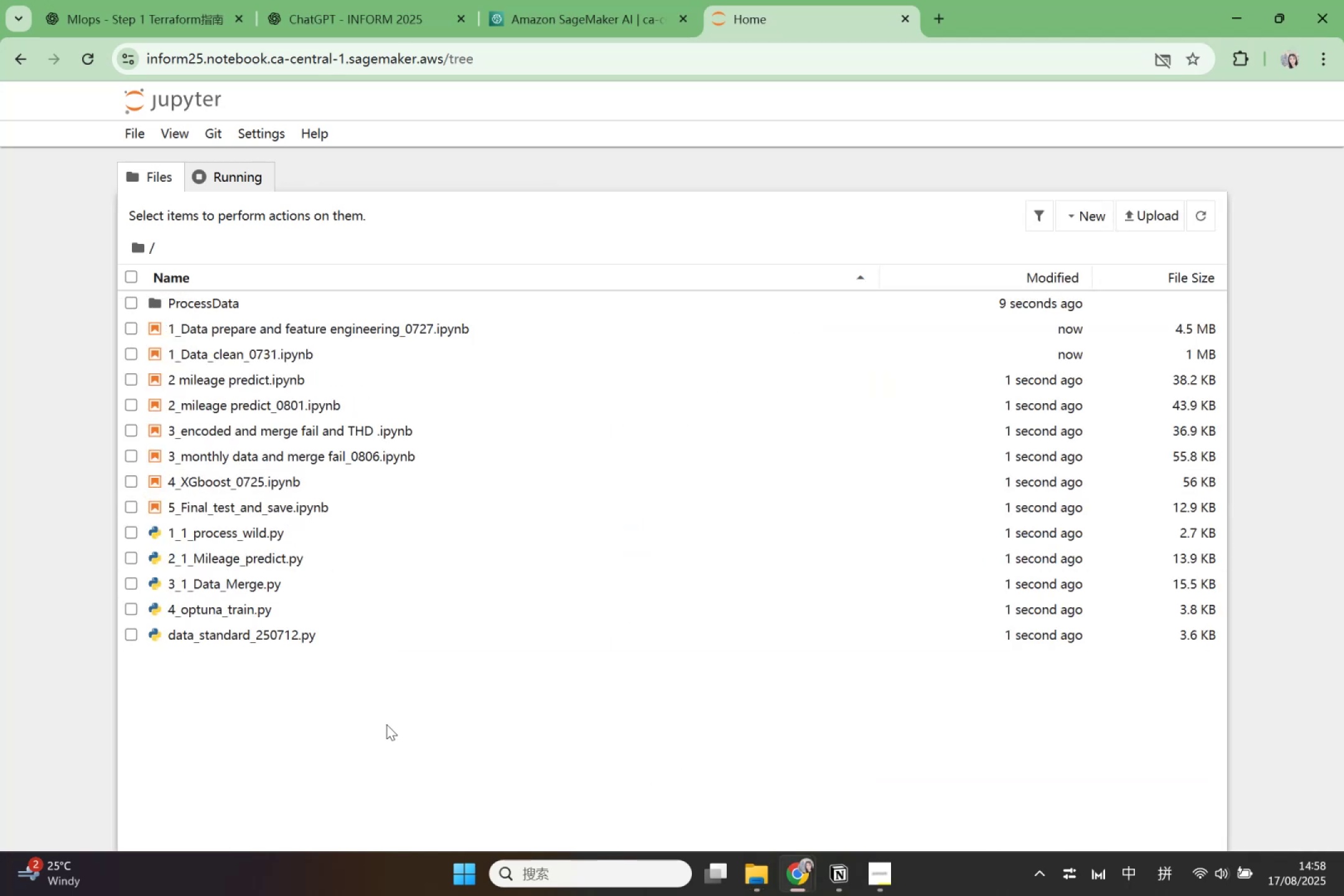 
left_click([388, 720])
 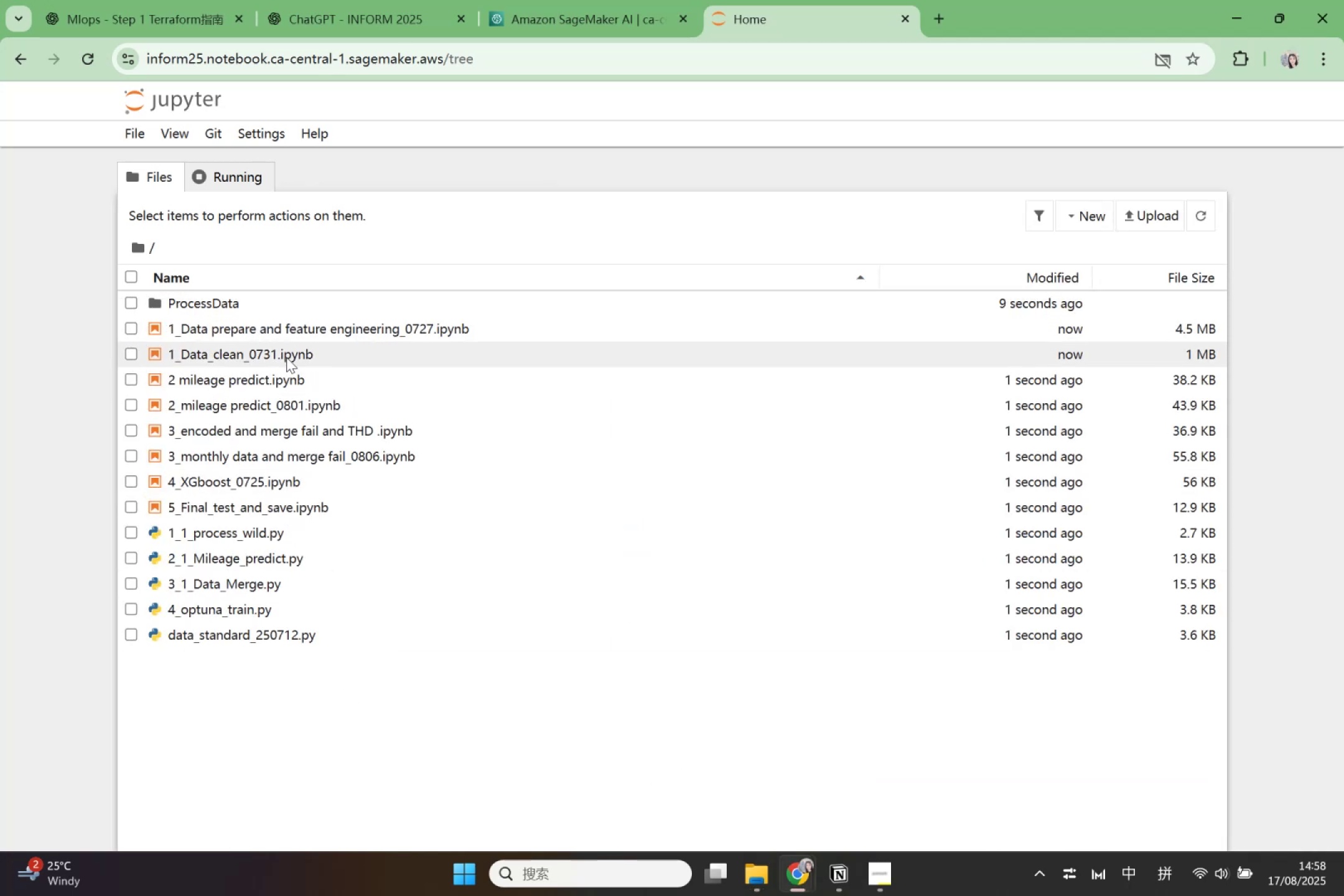 
double_click([286, 357])
 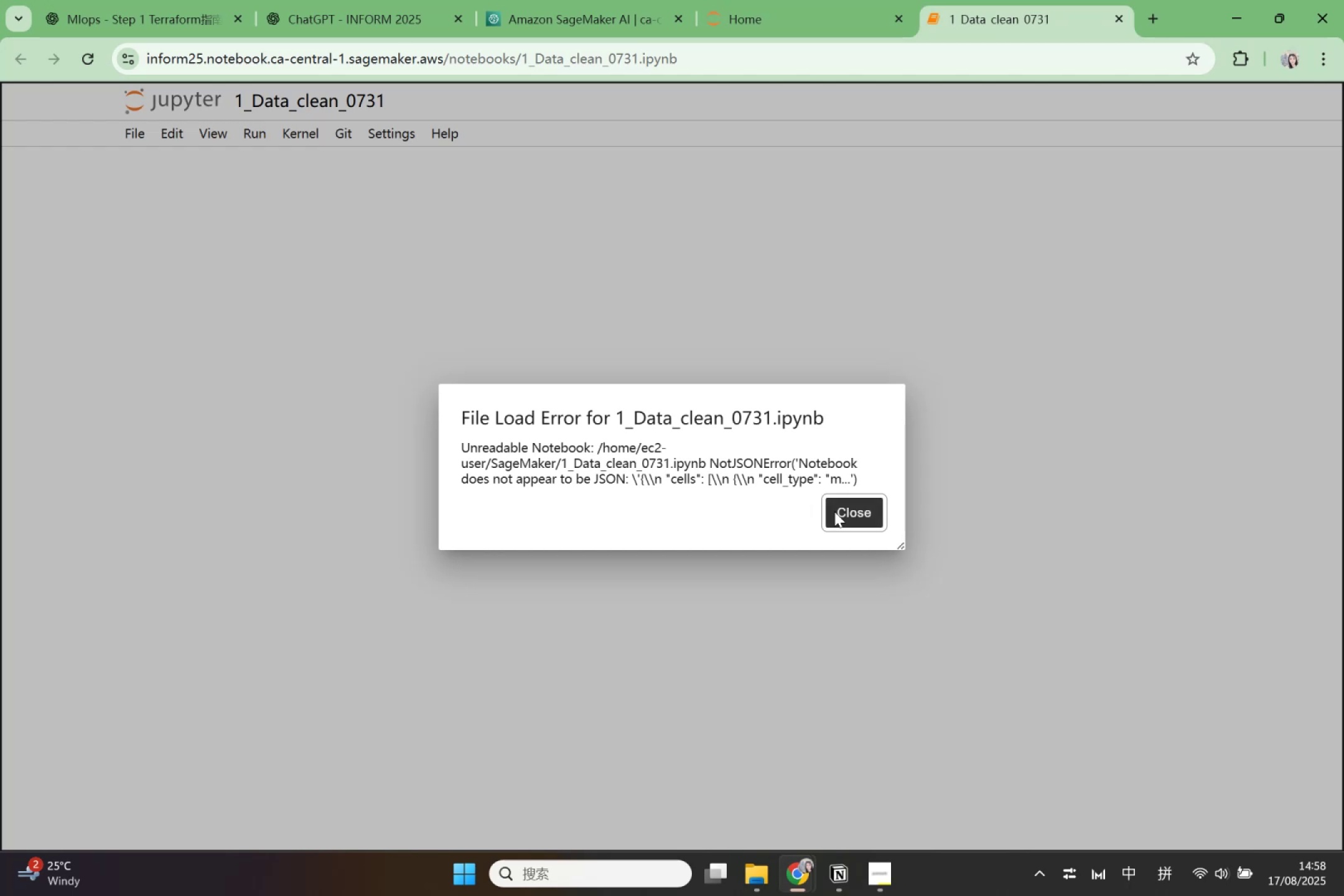 
wait(12.21)
 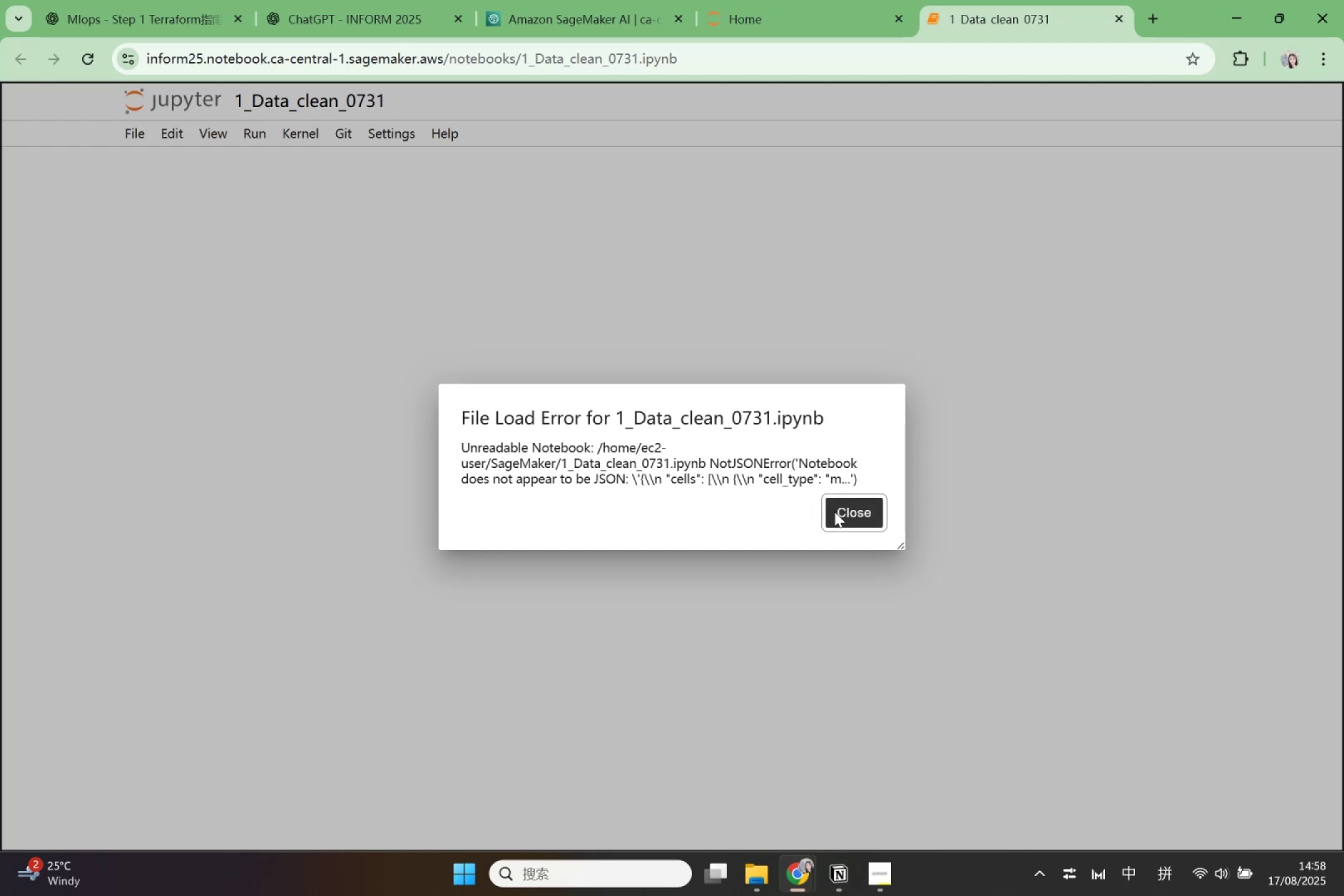 
left_click([834, 511])
 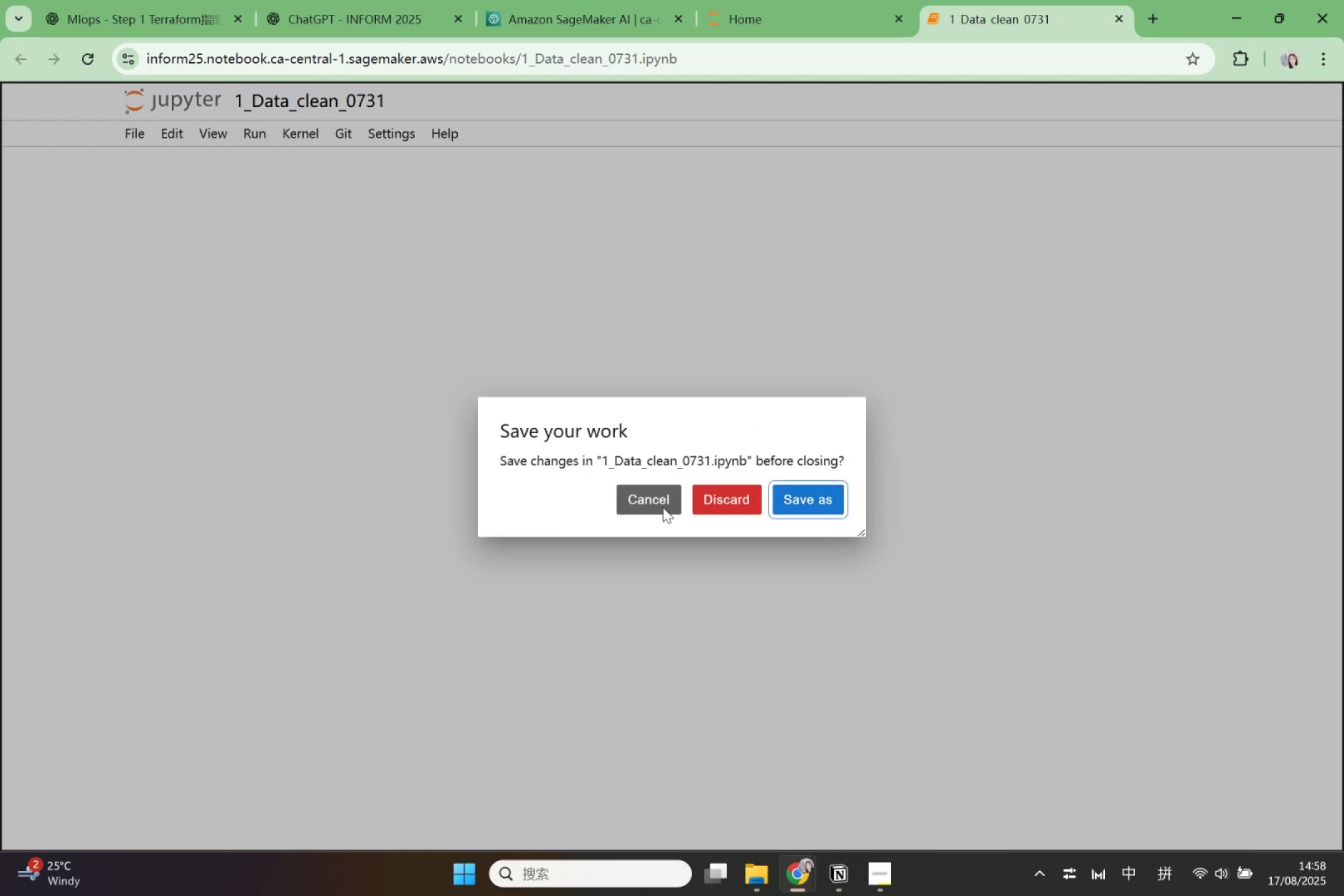 
left_click([662, 507])
 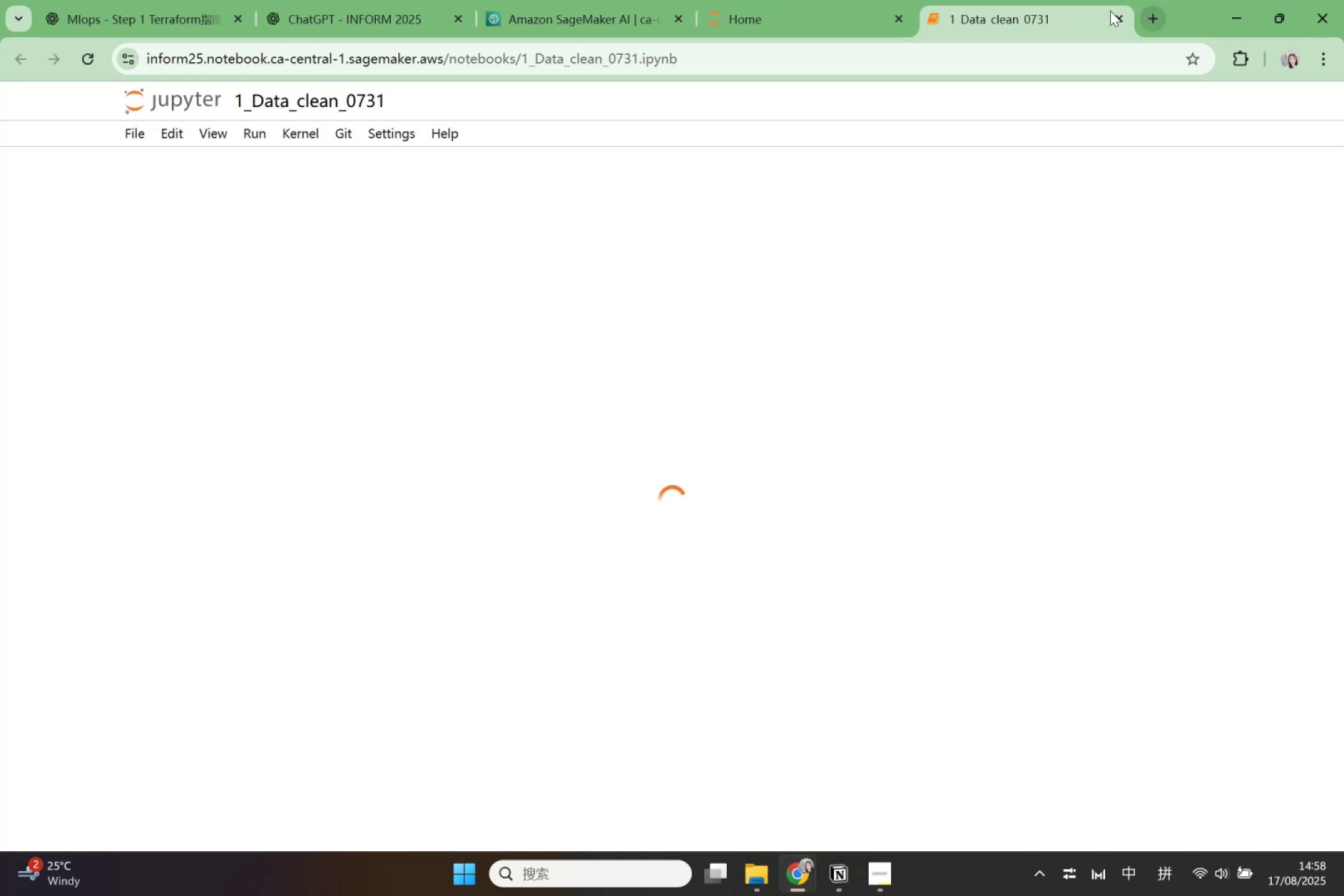 
double_click([1121, 21])
 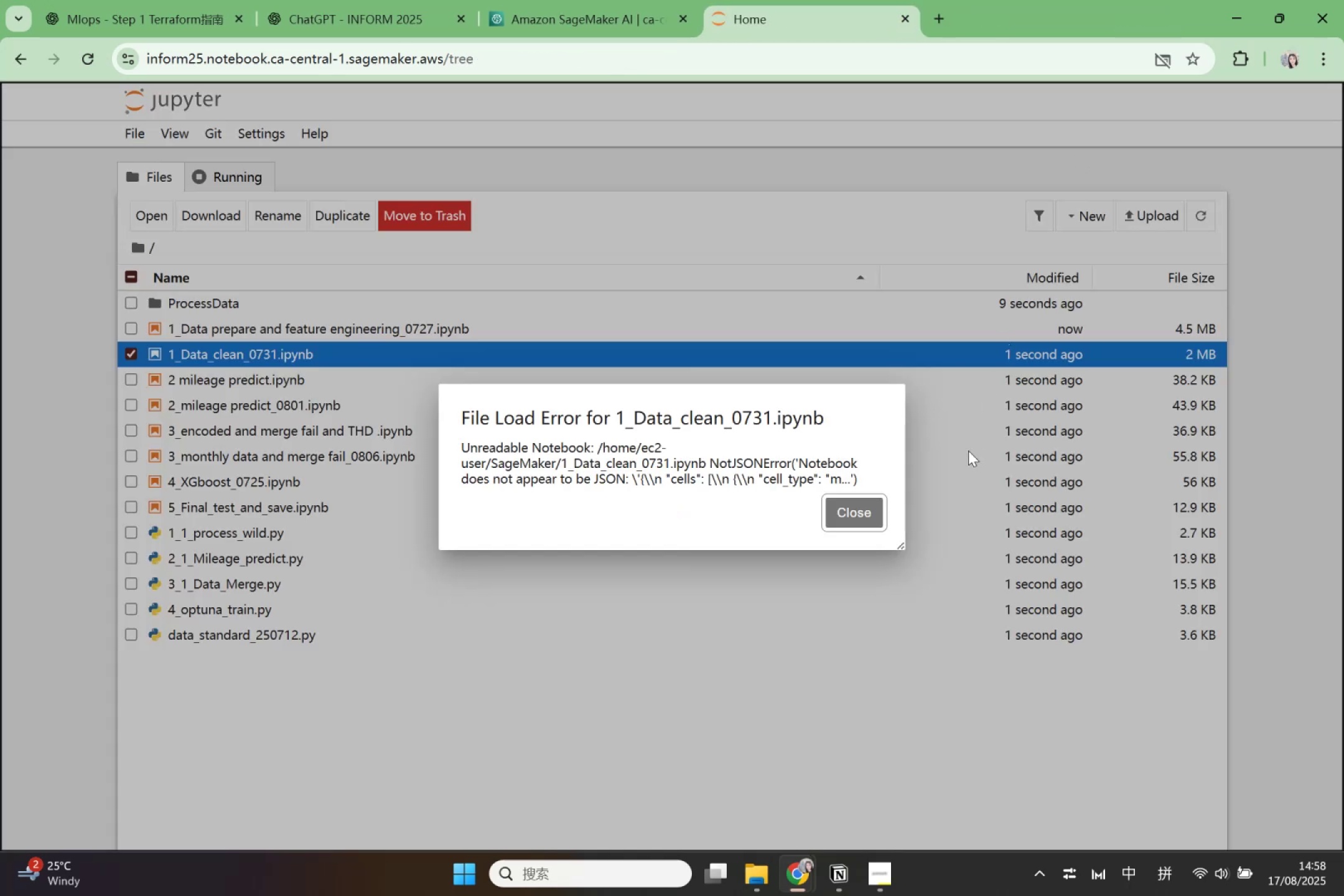 
left_click([875, 518])
 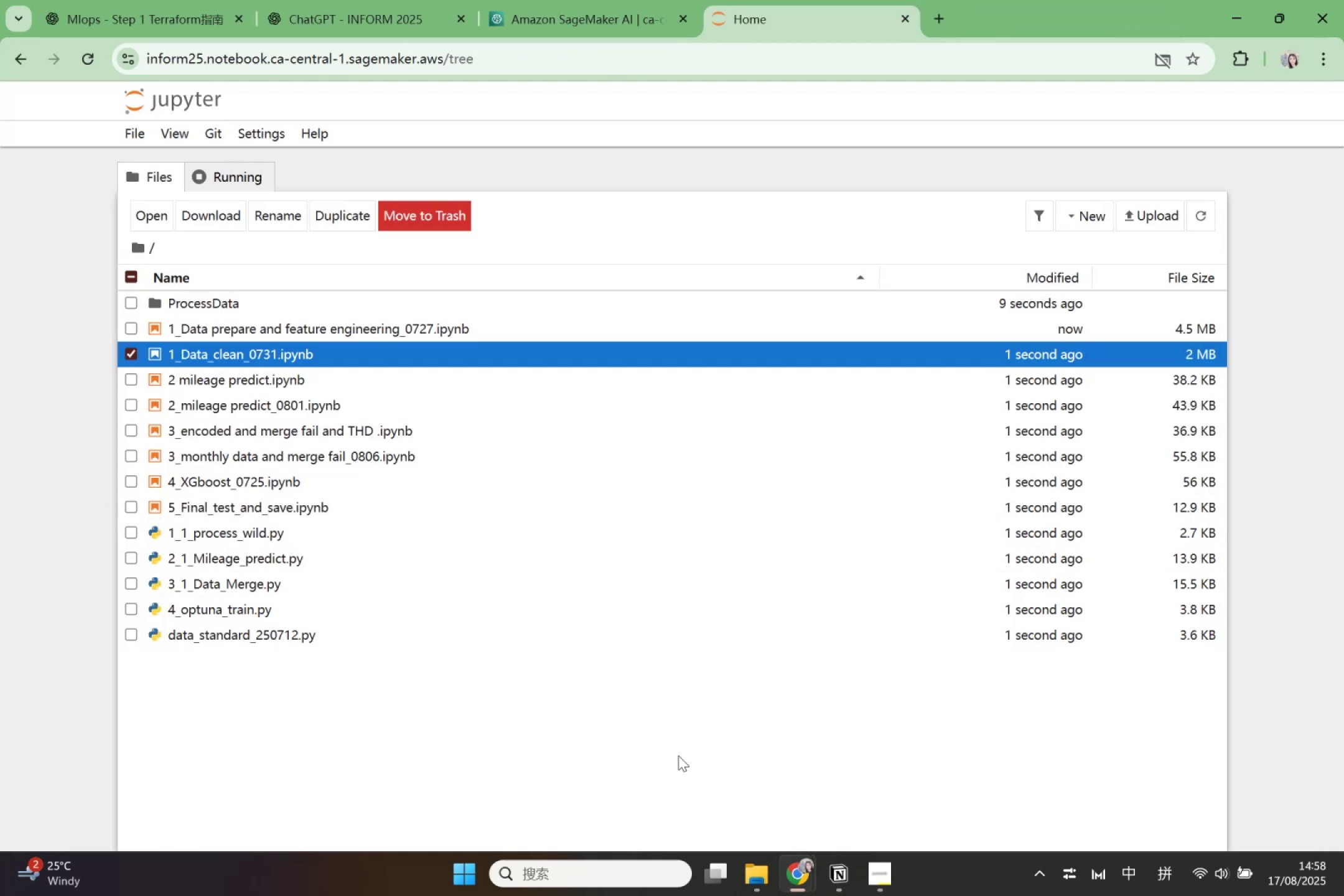 
wait(8.36)
 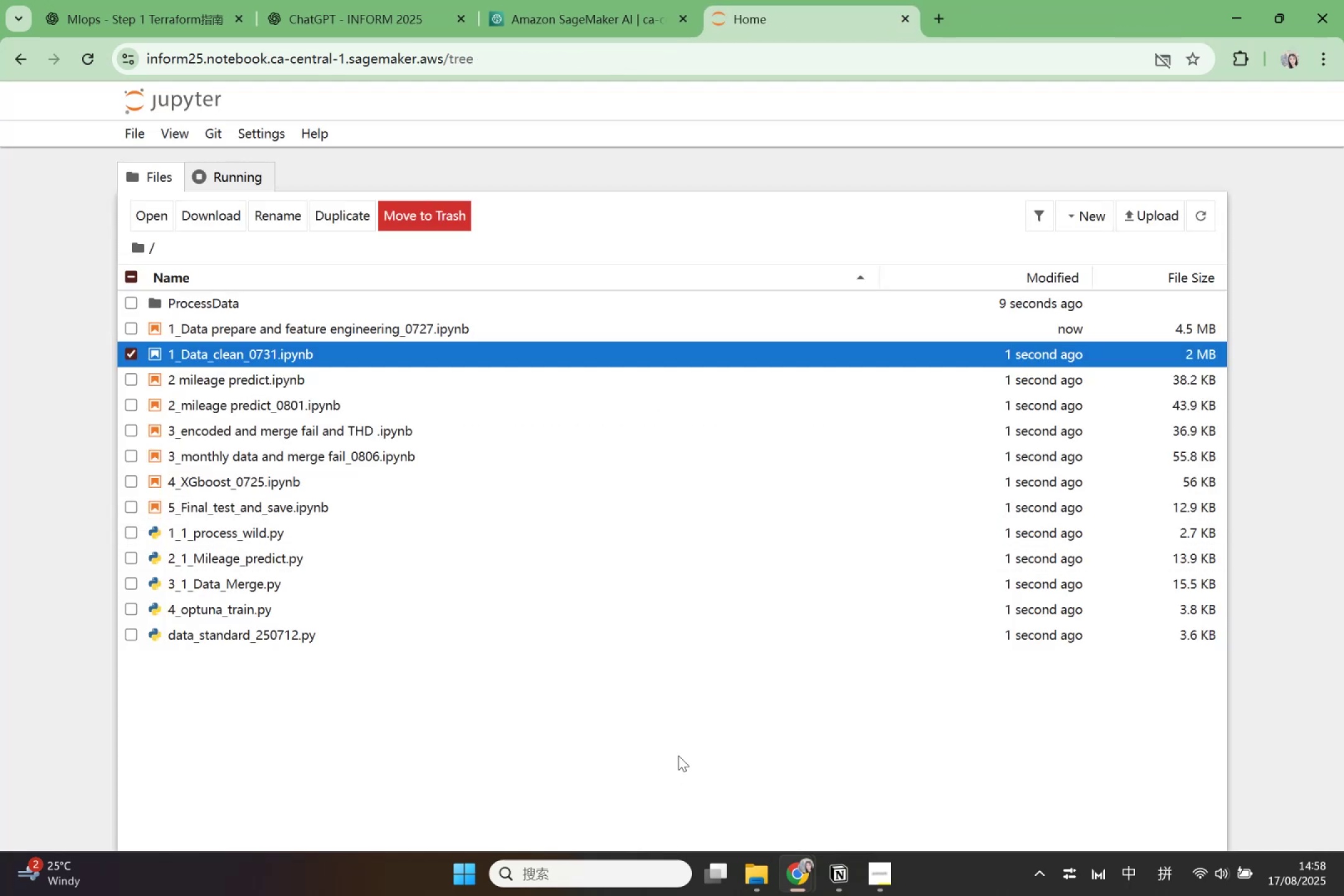 
left_click([1200, 210])
 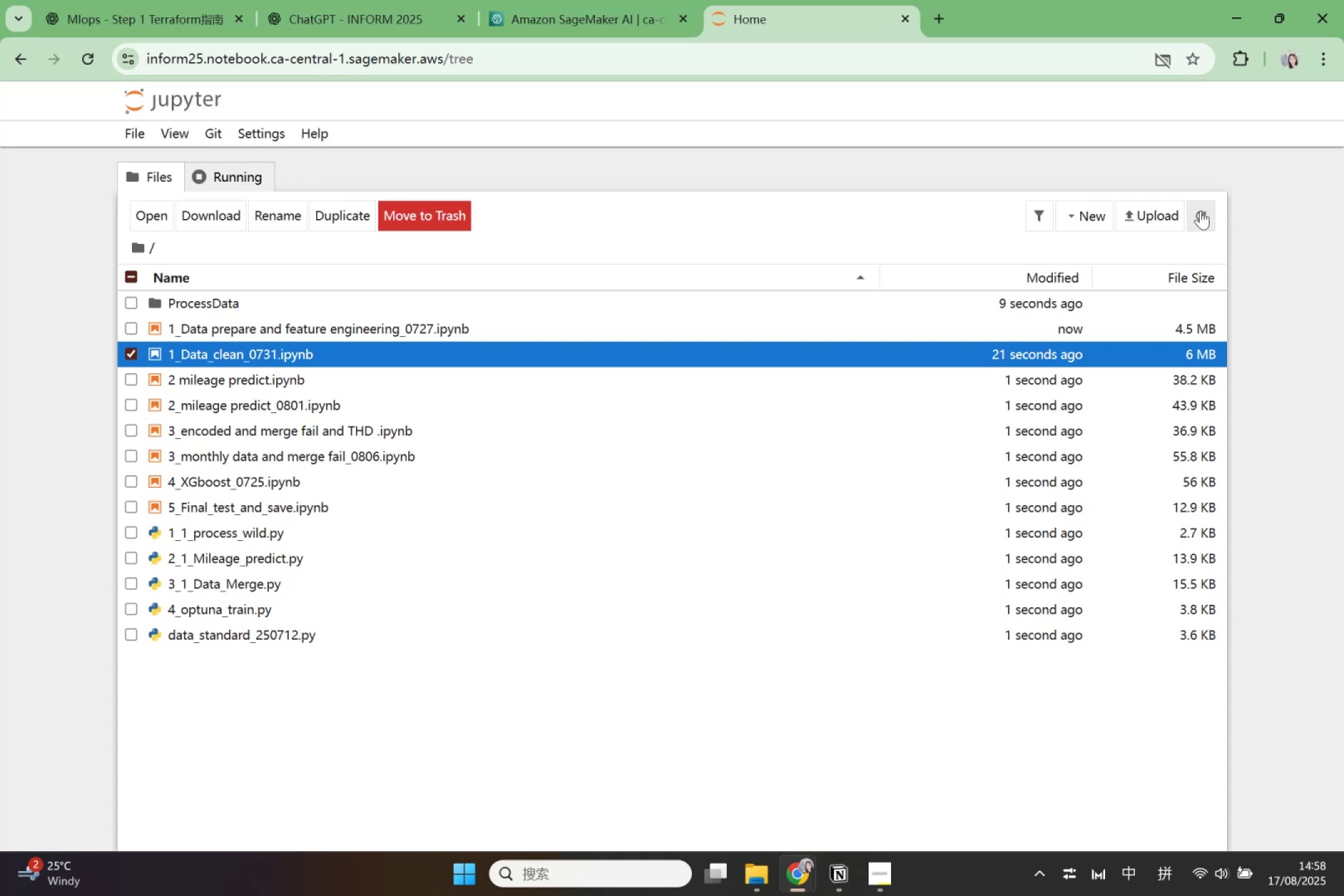 
left_click([1200, 210])
 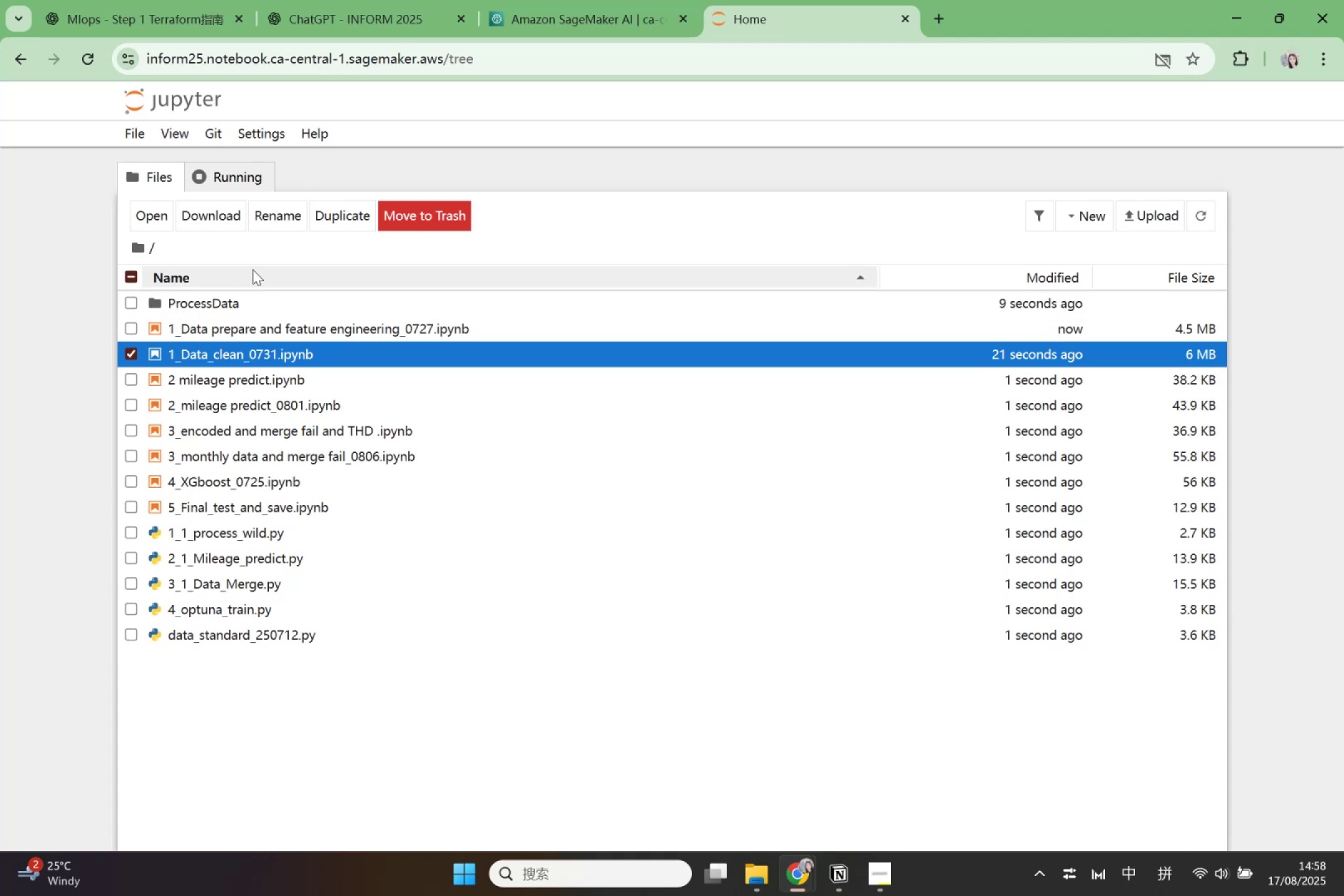 
left_click([236, 317])
 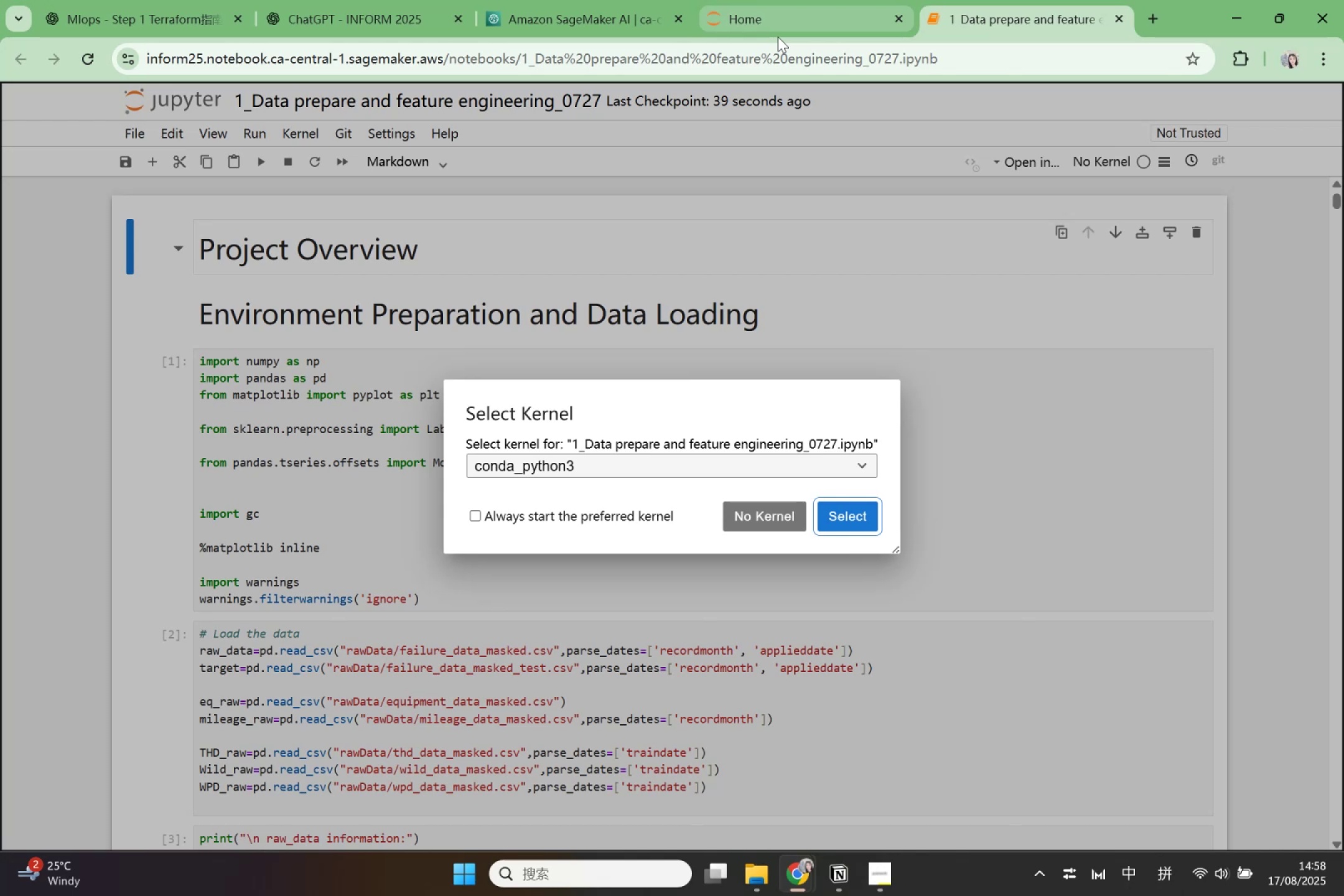 
wait(5.26)
 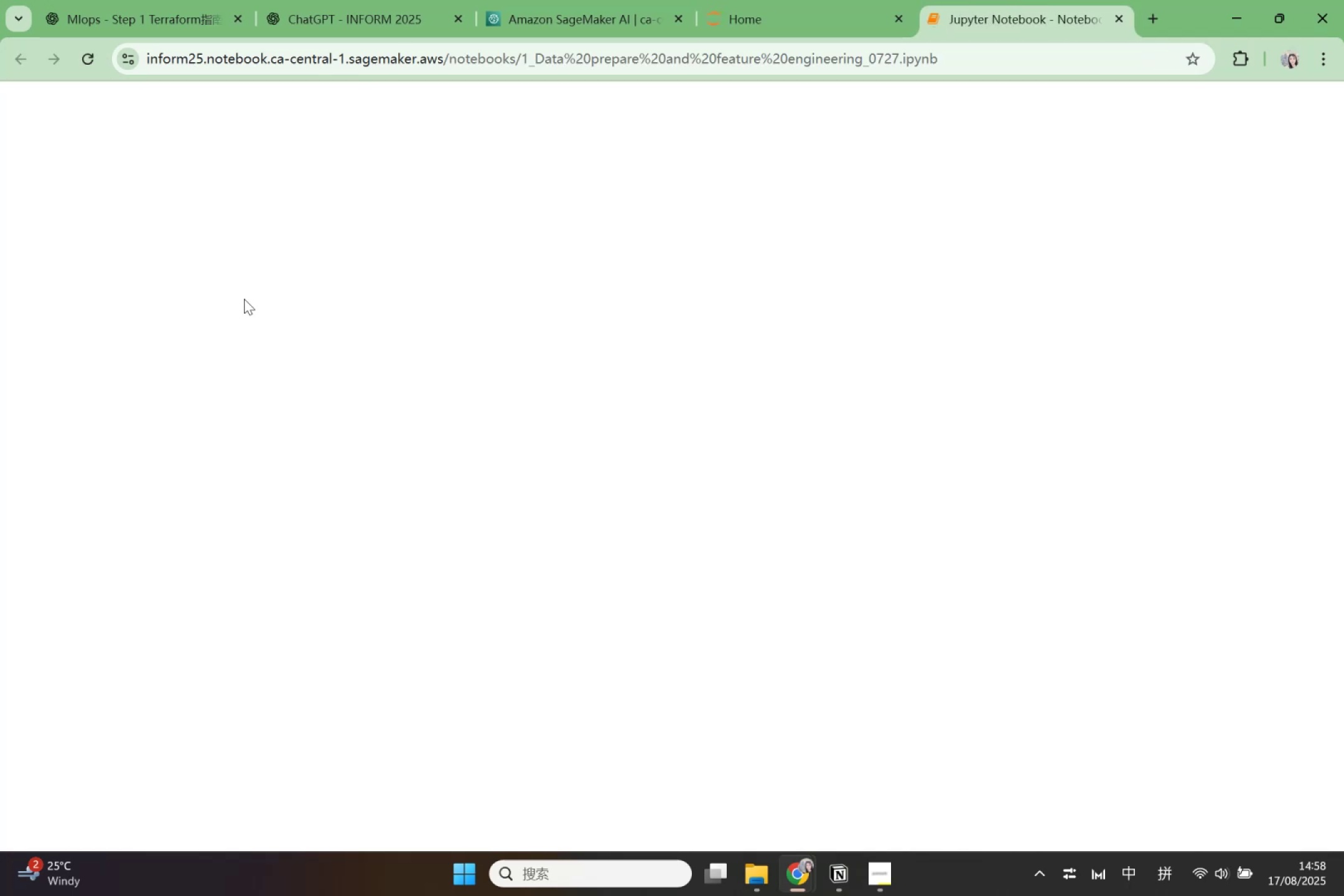 
left_click([833, 505])
 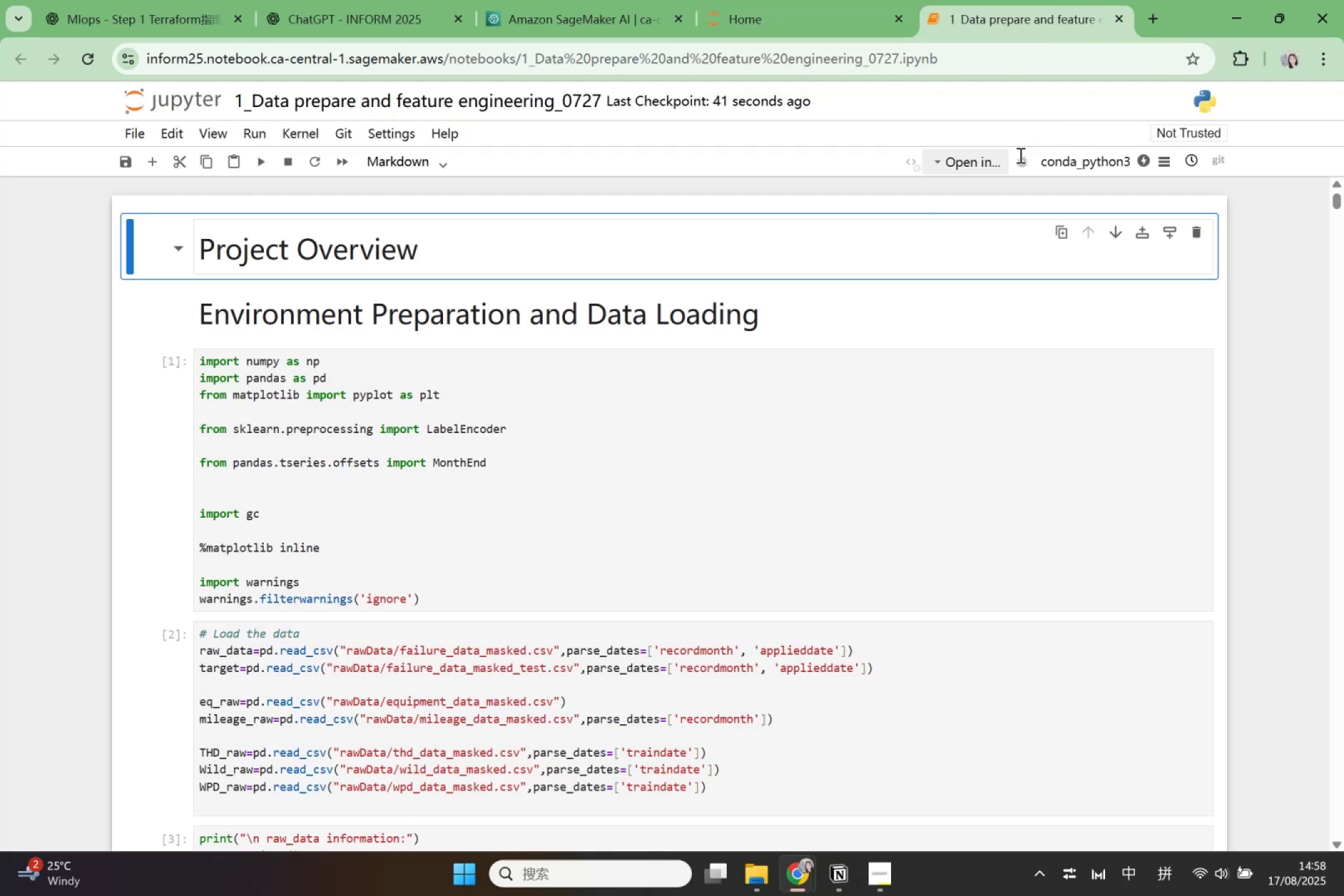 
scroll: coordinate [831, 420], scroll_direction: down, amount: 14.0
 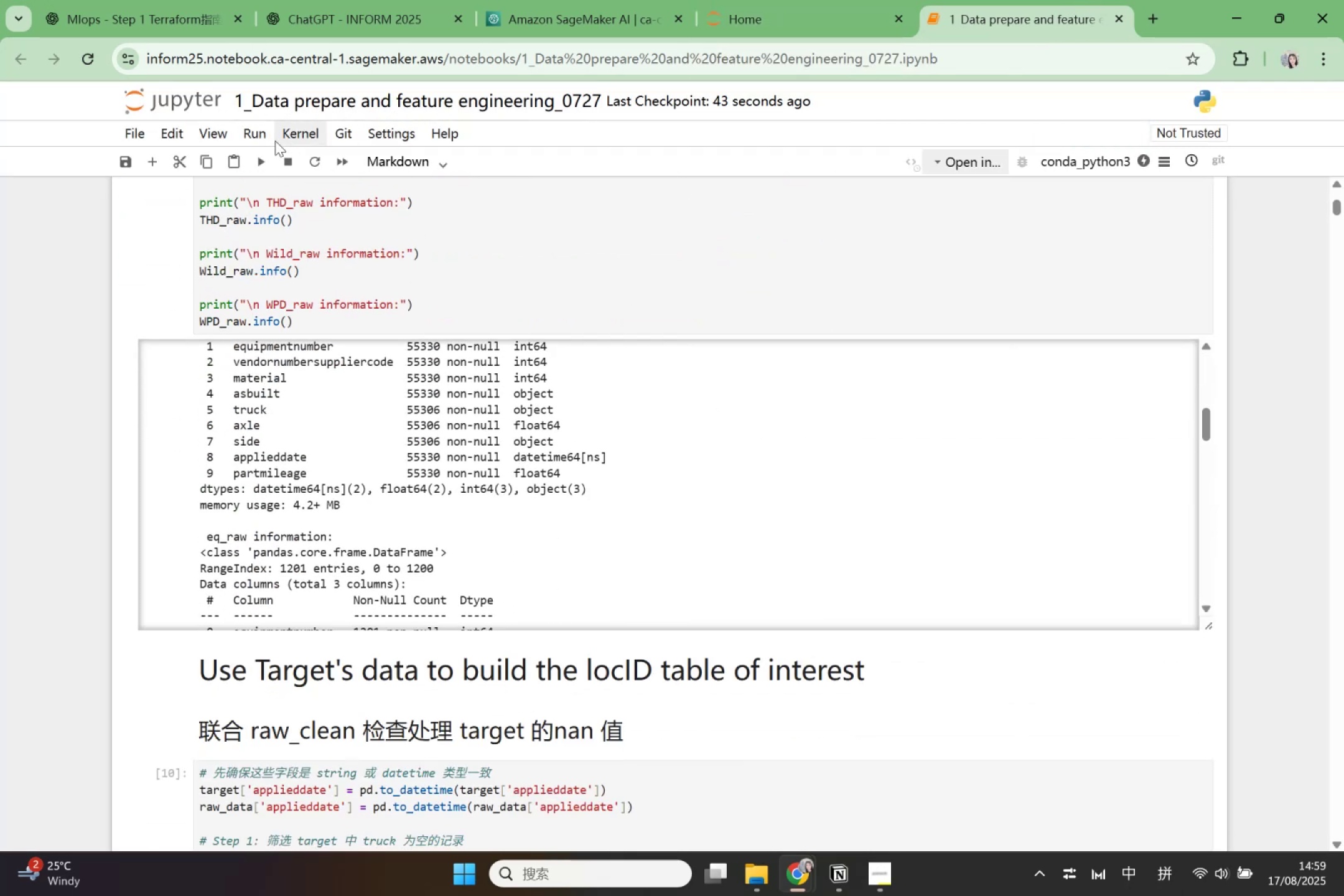 
left_click([226, 138])
 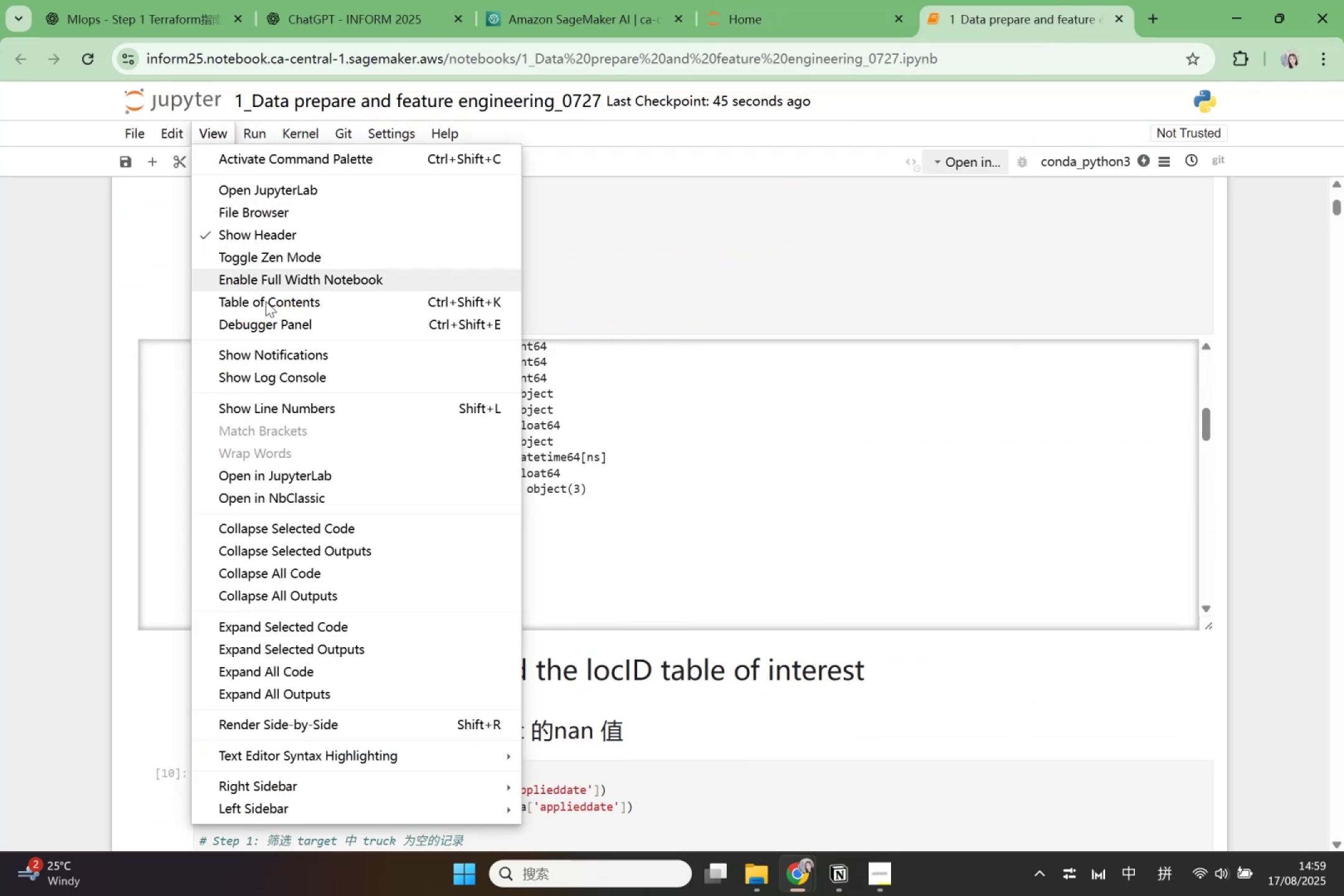 
left_click_drag(start_coordinate=[267, 317], to_coordinate=[281, 299])
 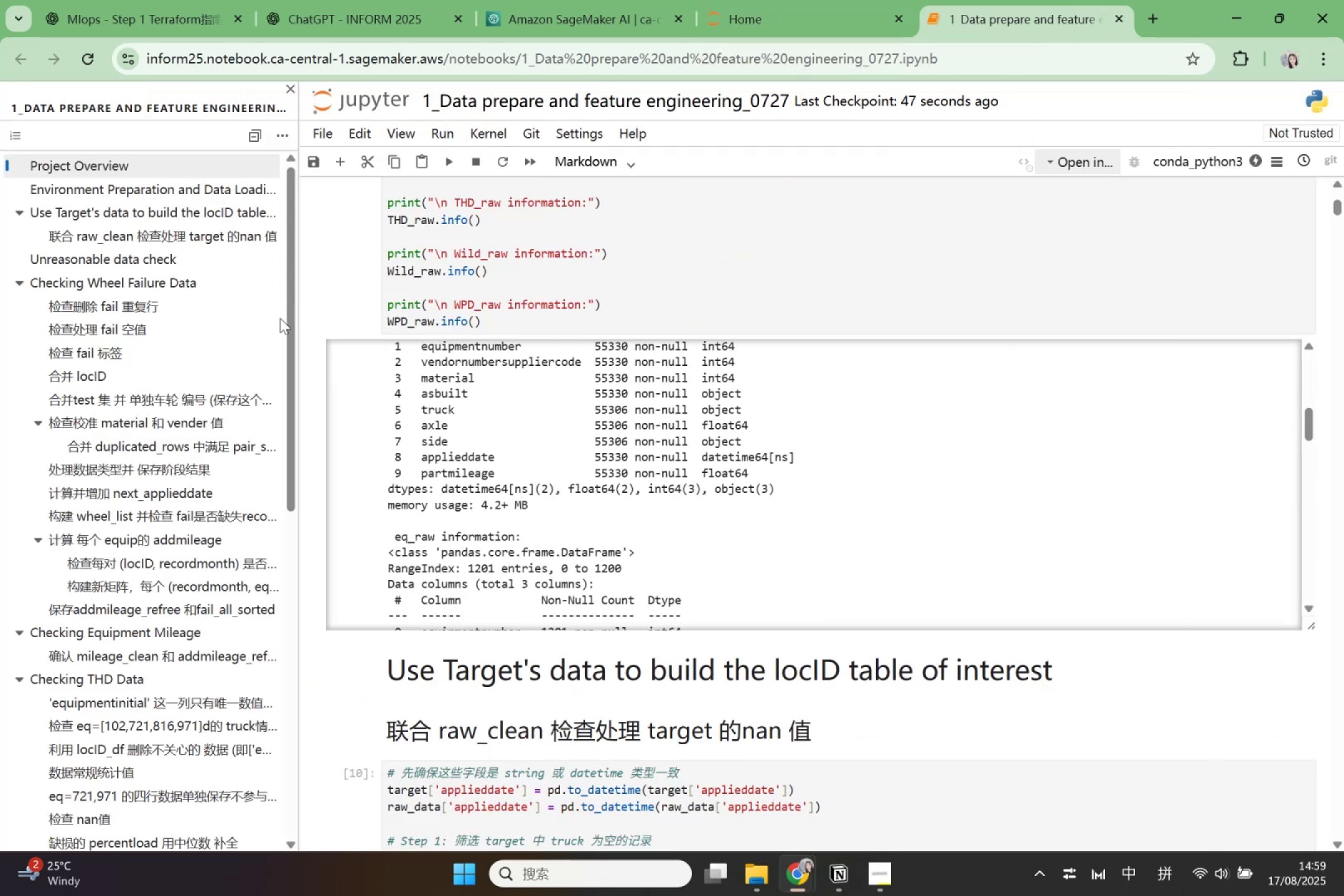 
scroll: coordinate [213, 556], scroll_direction: down, amount: 8.0
 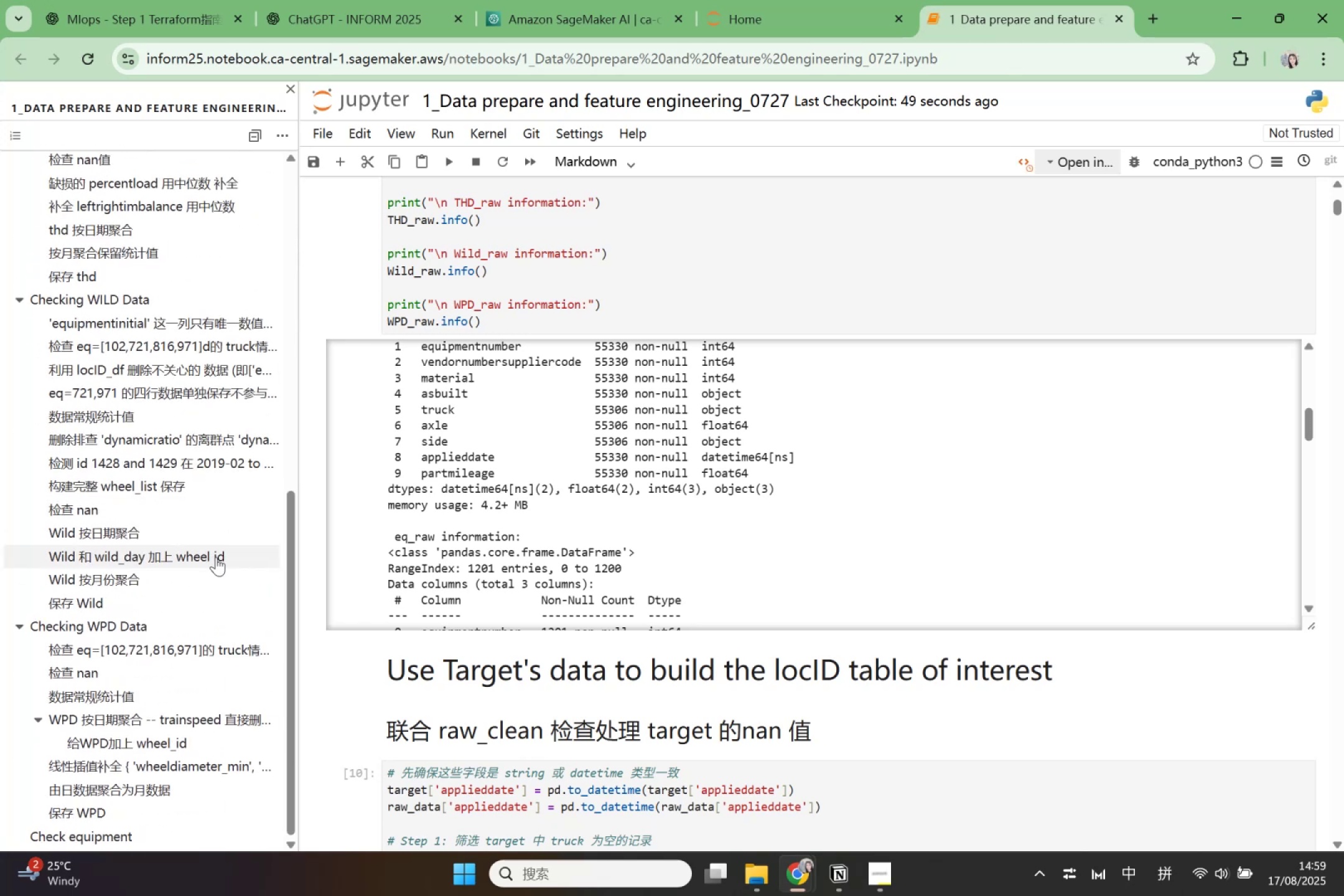 
scroll: coordinate [218, 553], scroll_direction: up, amount: 6.0
 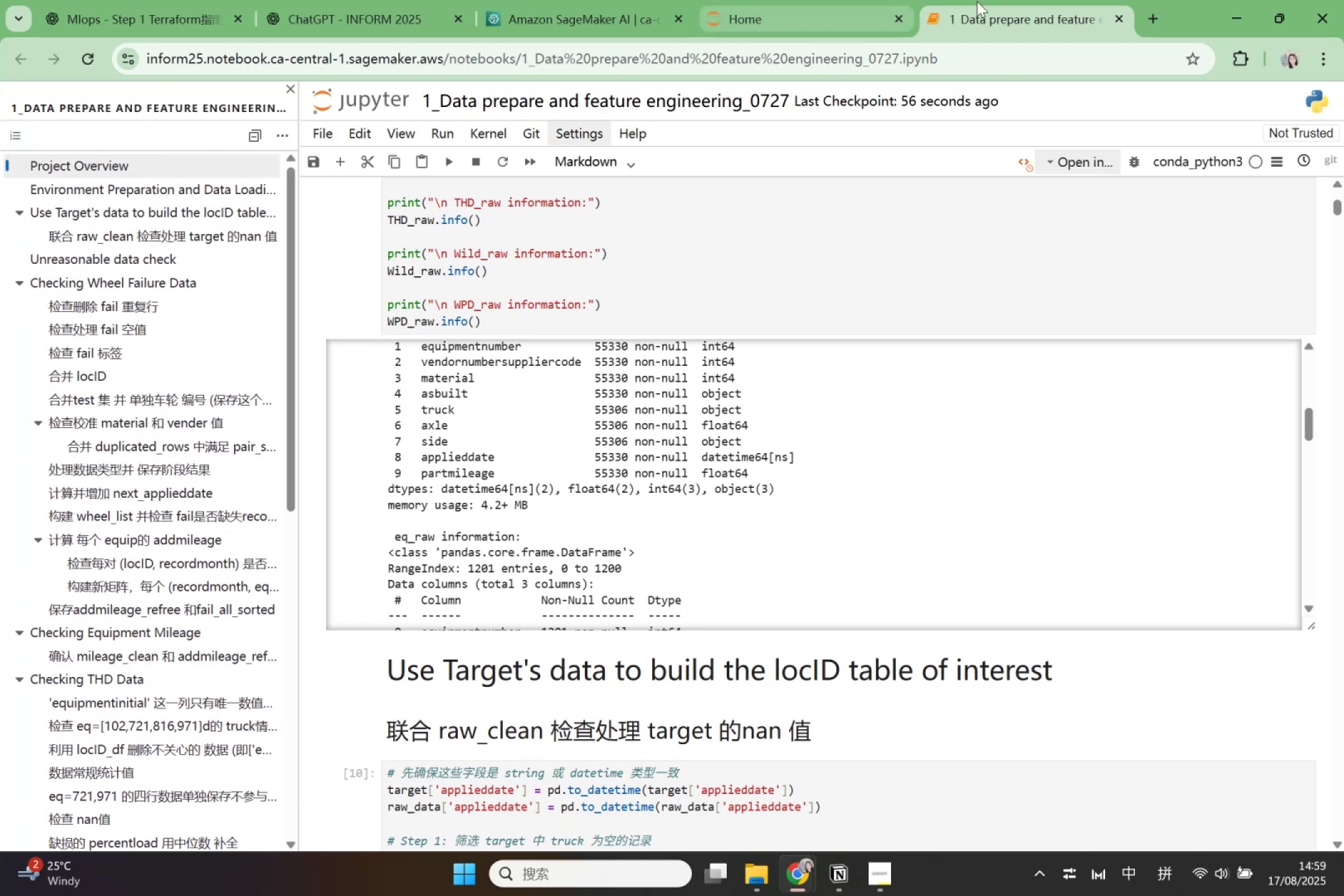 
mouse_move([1098, 24])
 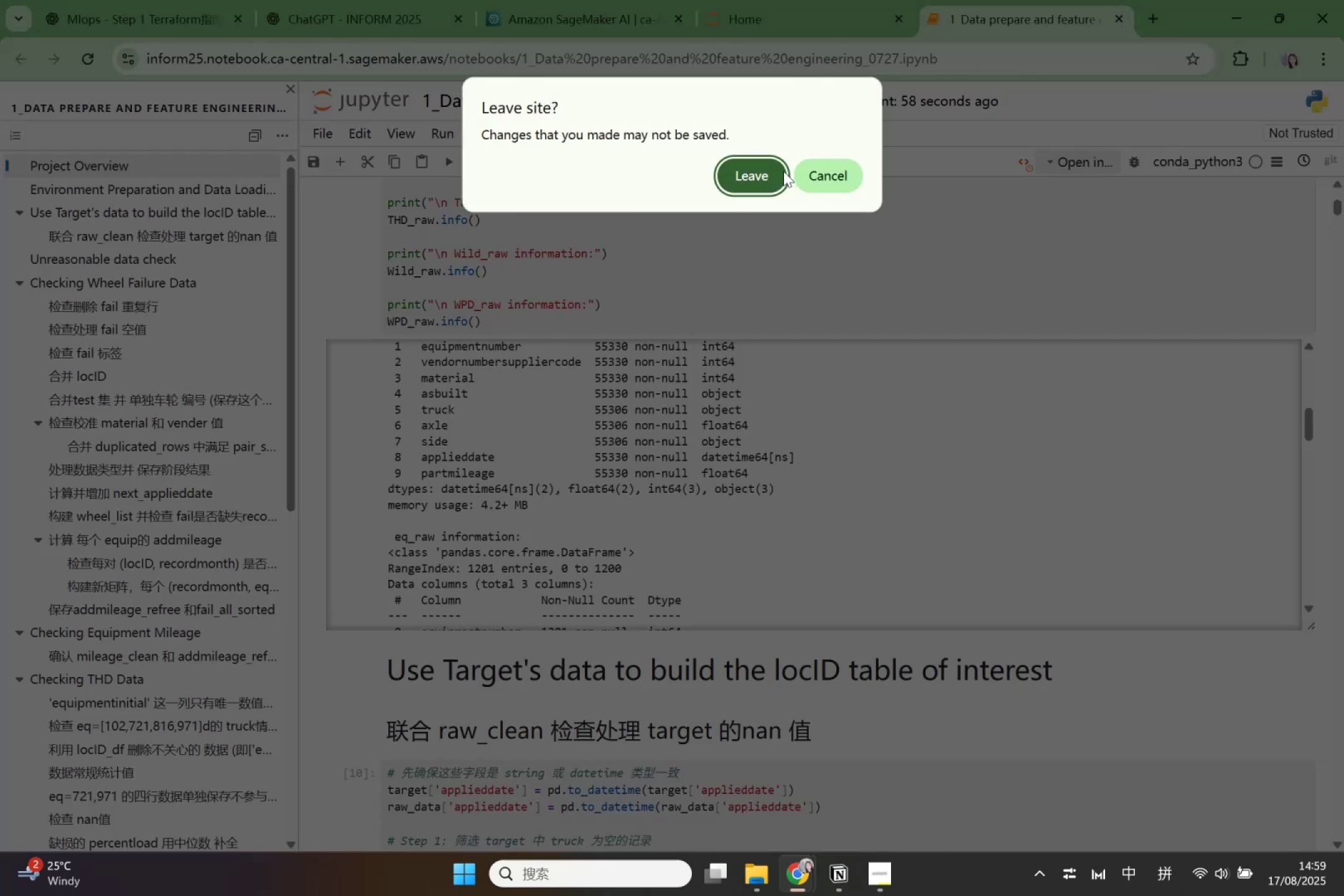 
left_click([775, 171])
 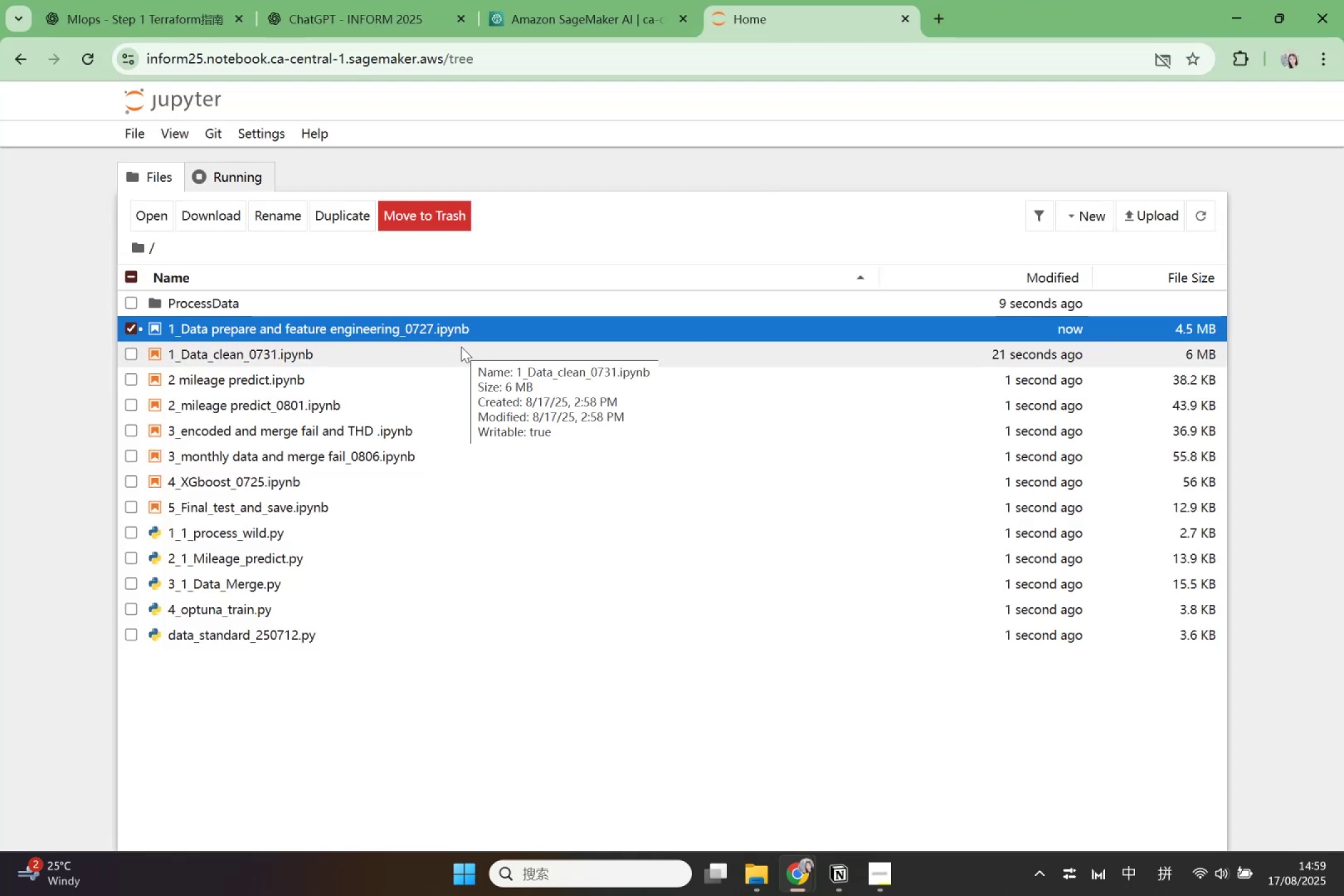 
double_click([461, 347])
 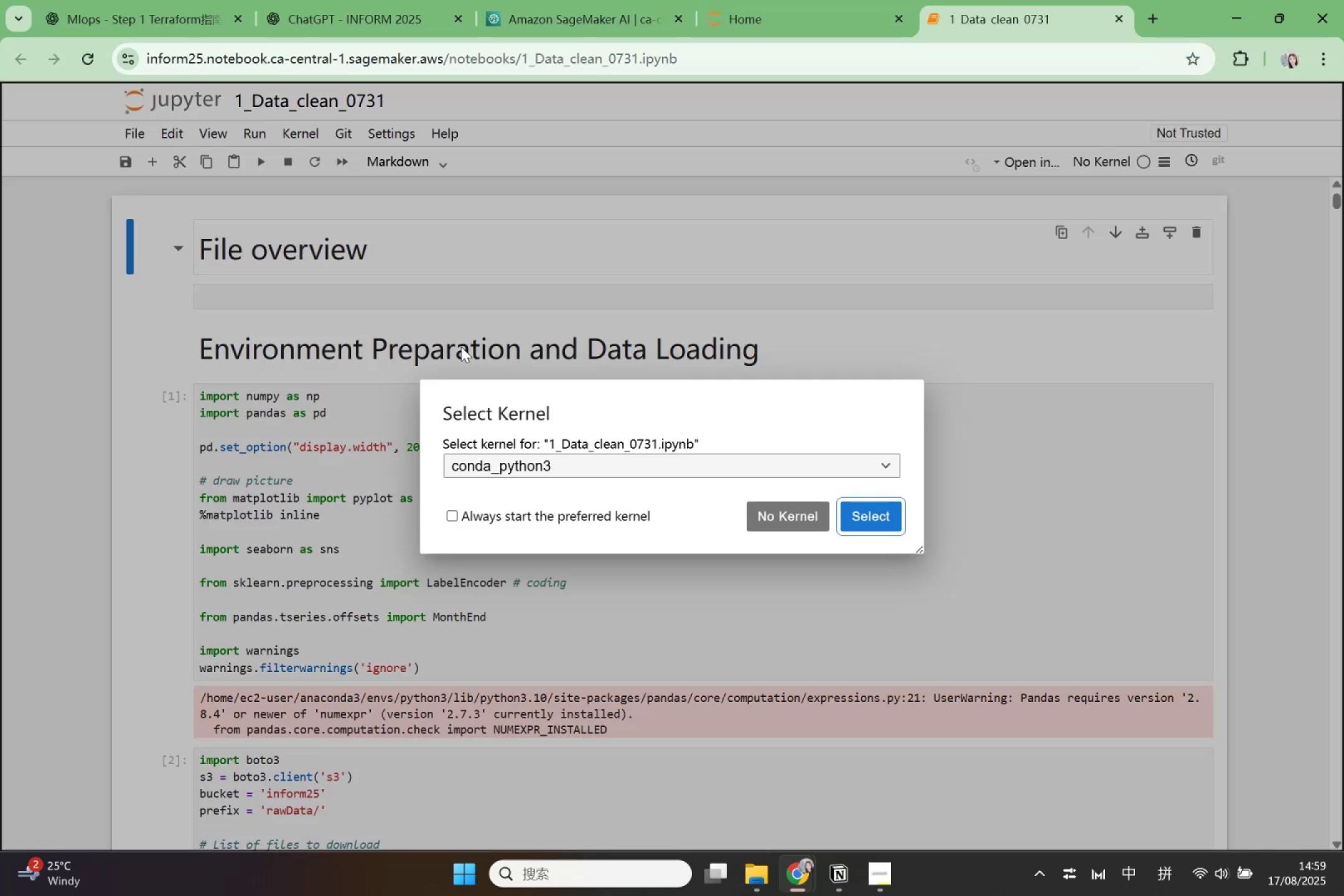 
left_click([892, 513])
 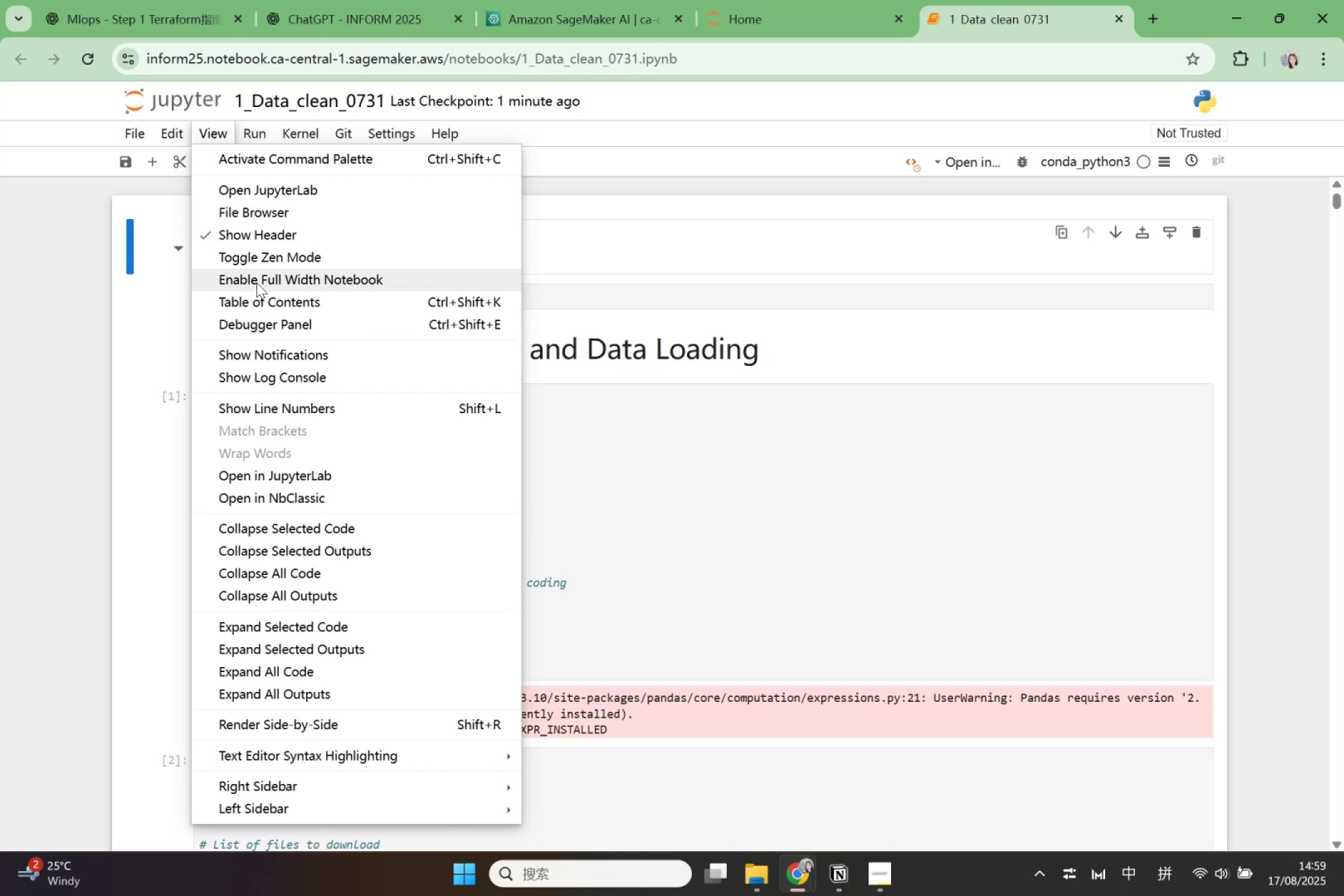 
left_click([257, 312])
 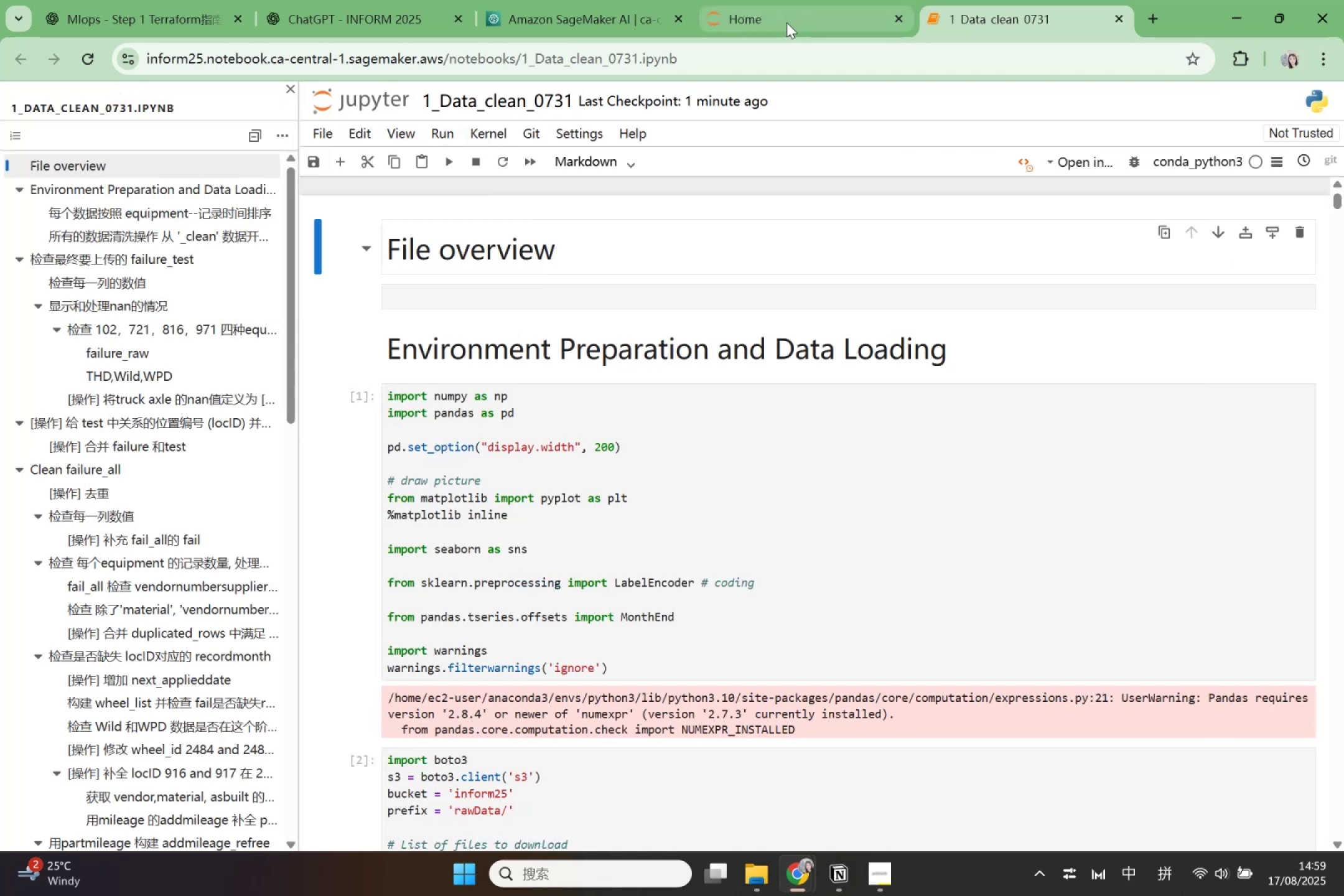 
left_click([786, 21])
 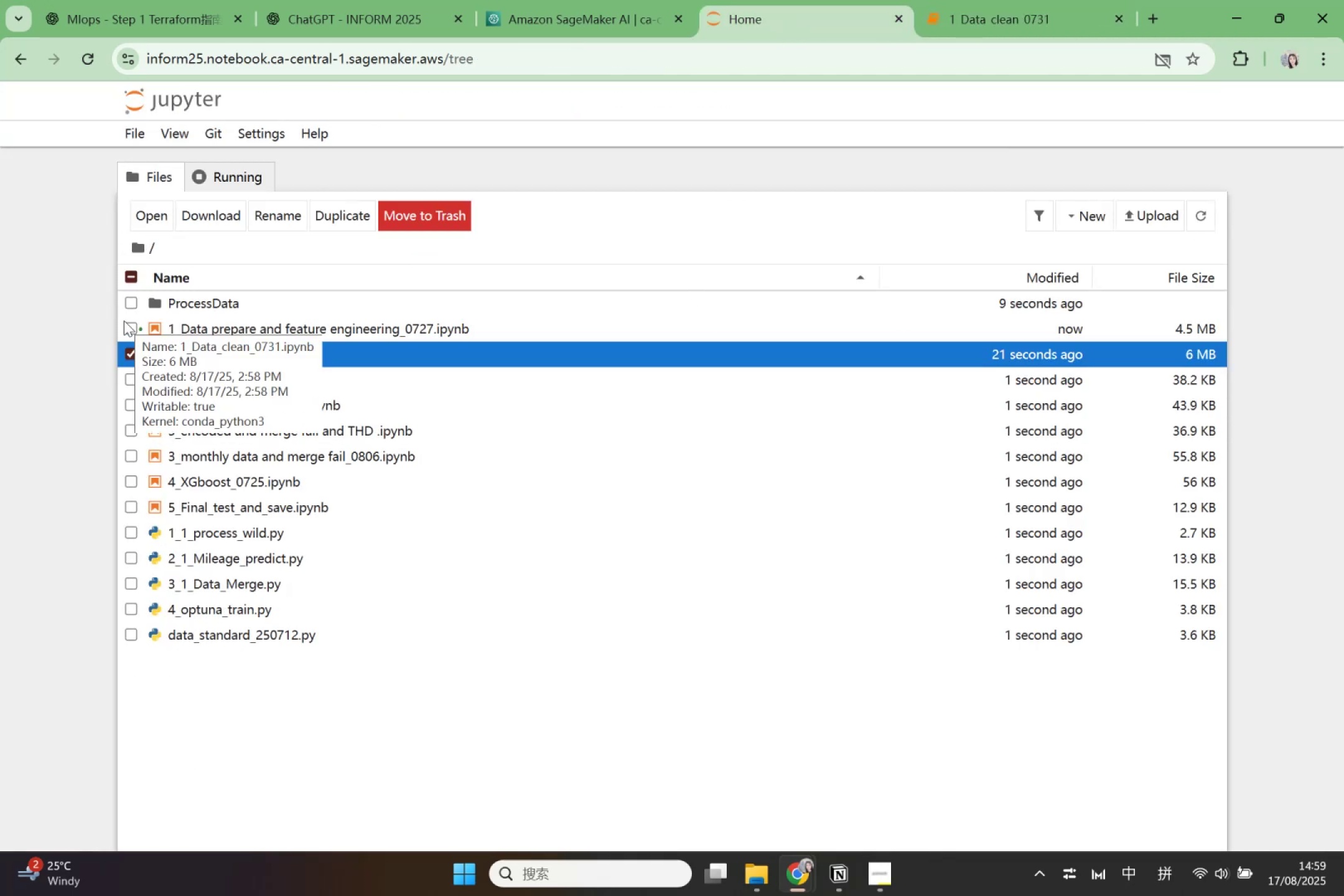 
double_click([135, 332])
 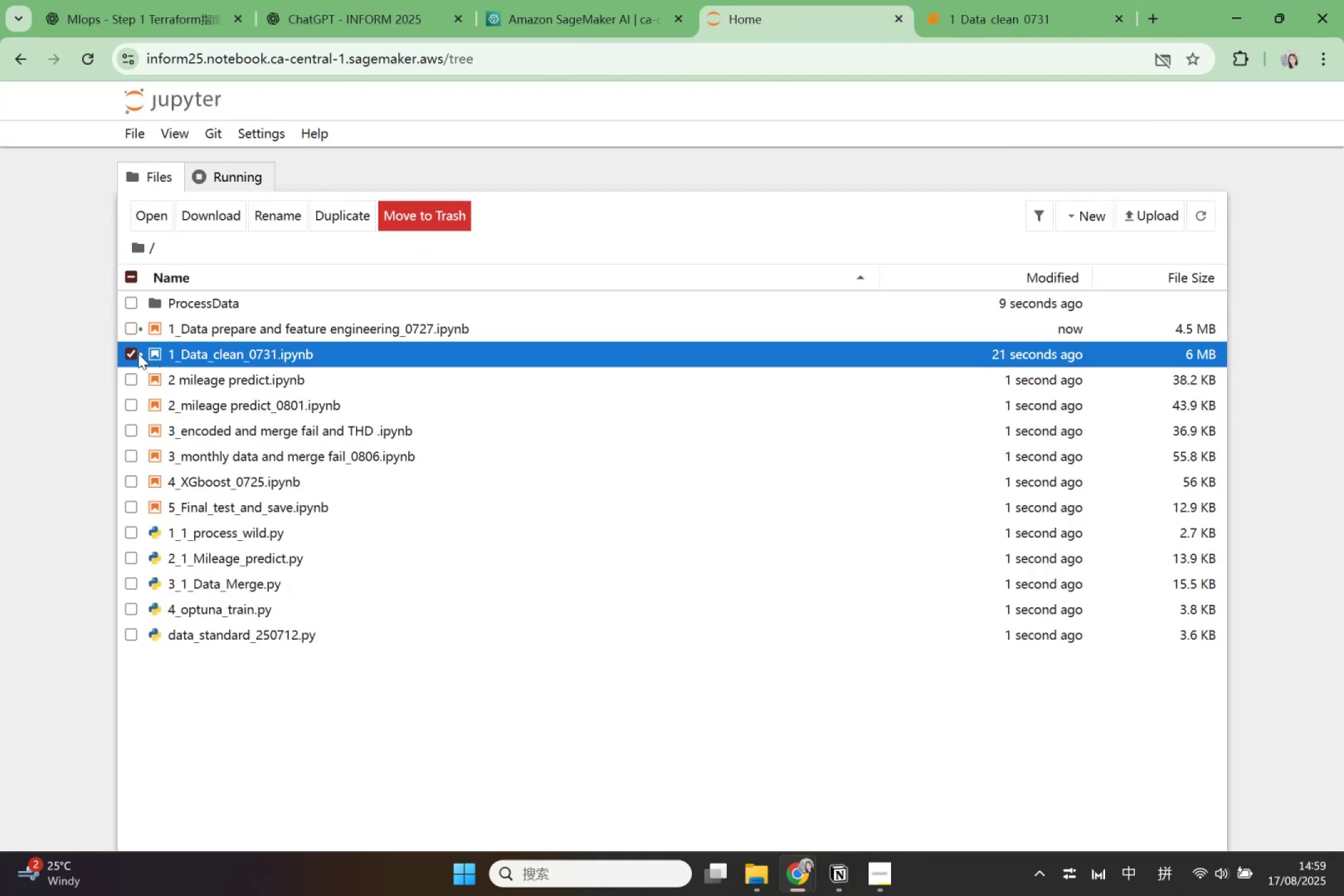 
left_click([128, 352])
 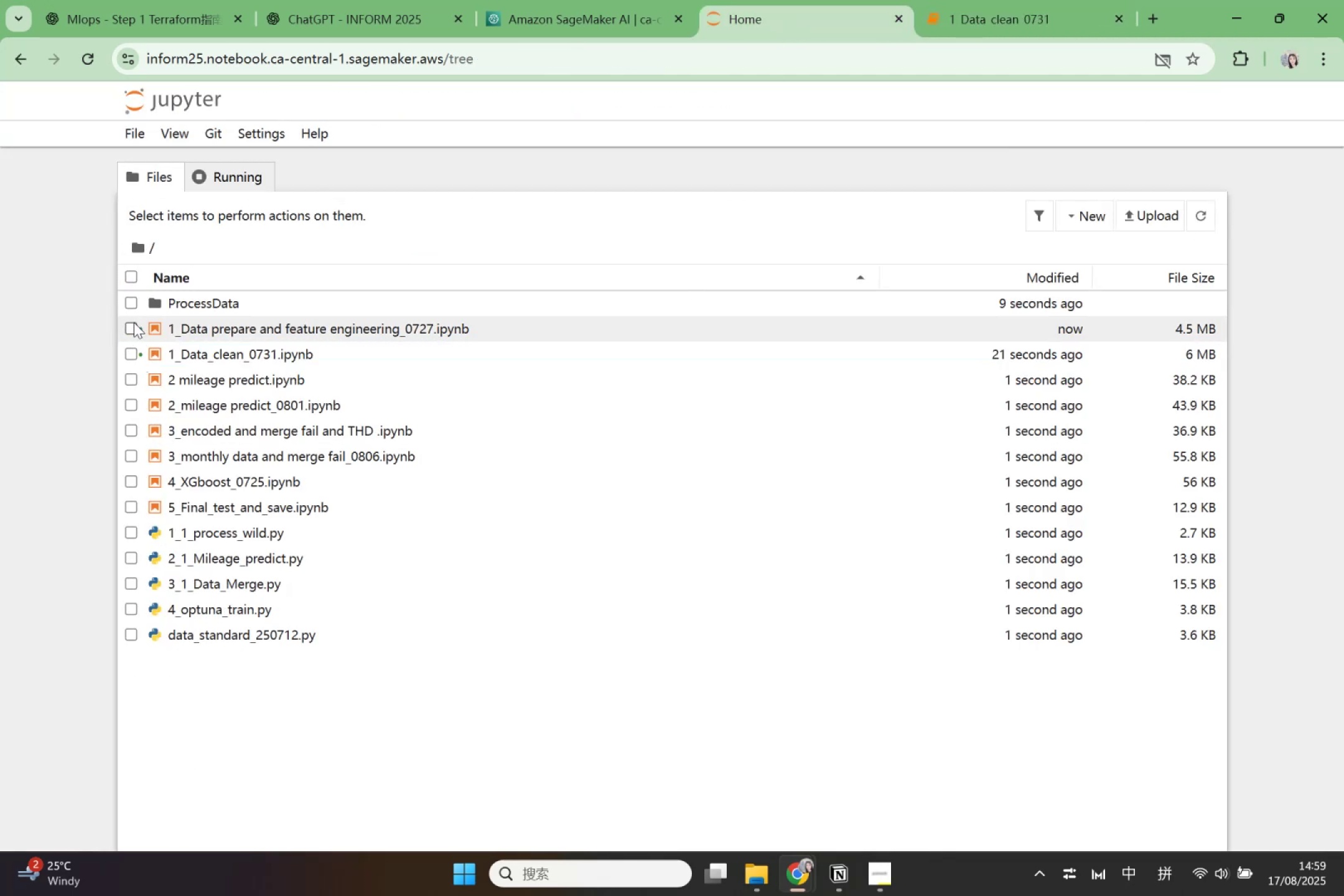 
left_click([134, 329])
 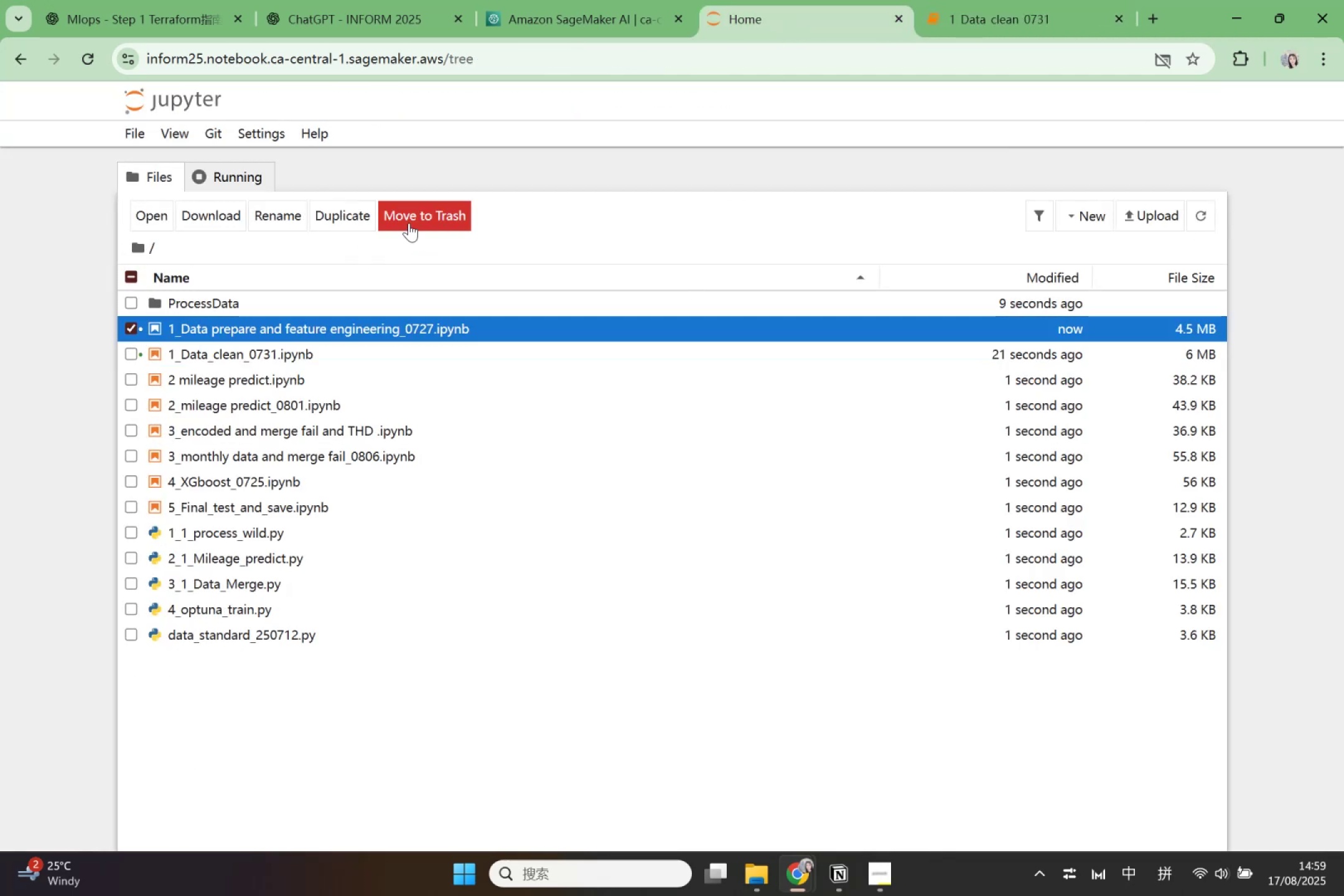 
left_click([410, 220])
 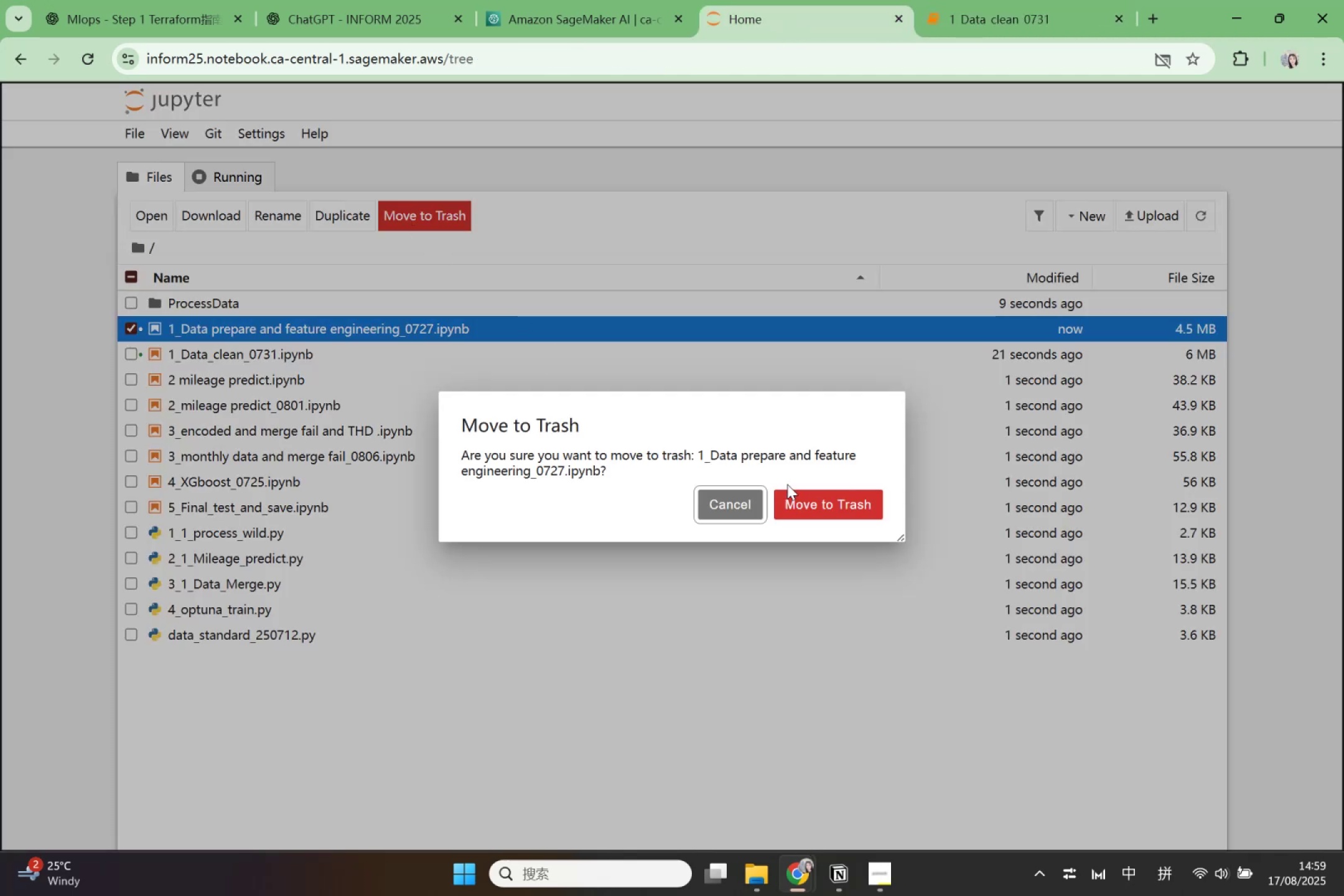 
left_click_drag(start_coordinate=[802, 506], to_coordinate=[798, 508])
 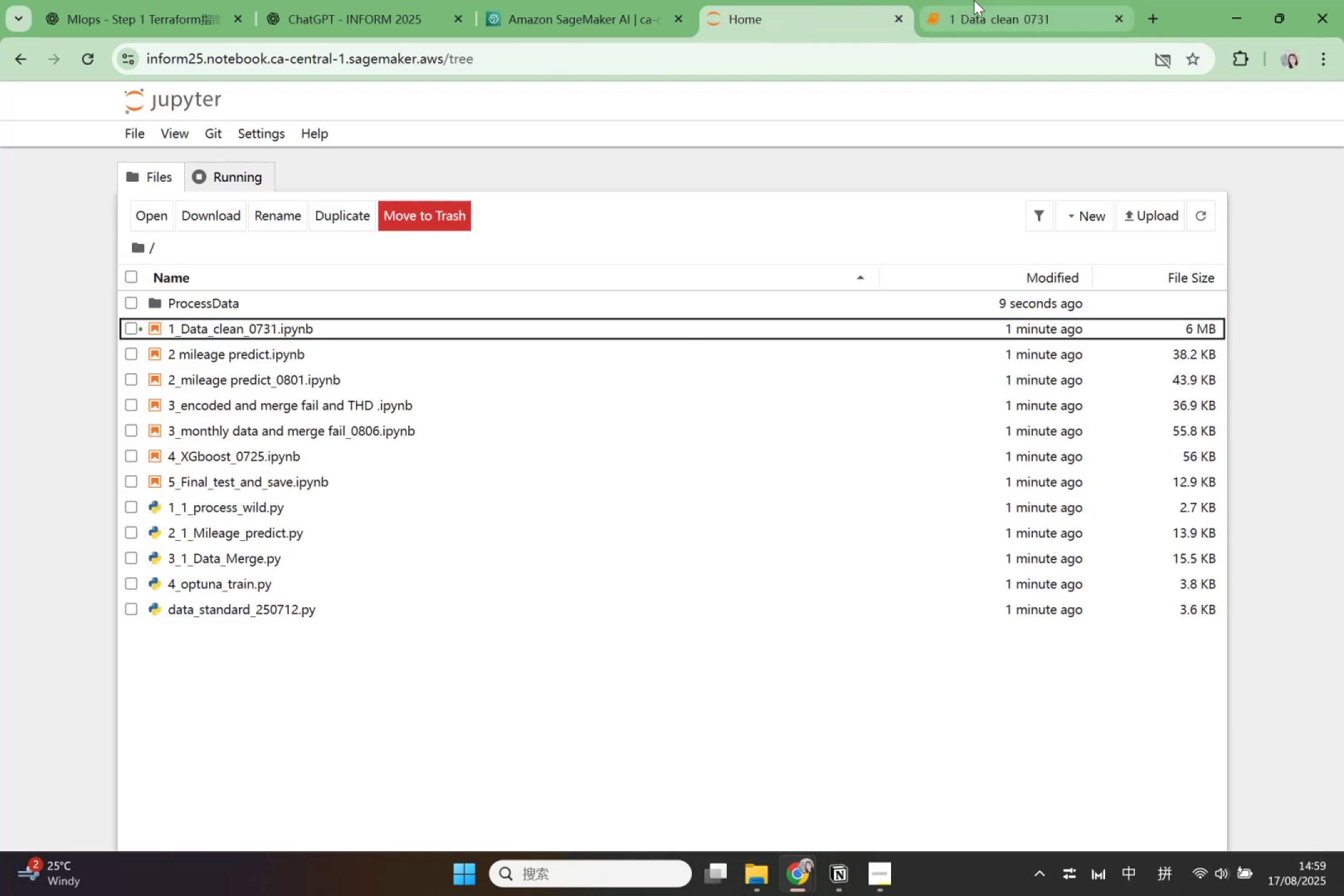 
left_click_drag(start_coordinate=[971, 7], to_coordinate=[974, 6])
 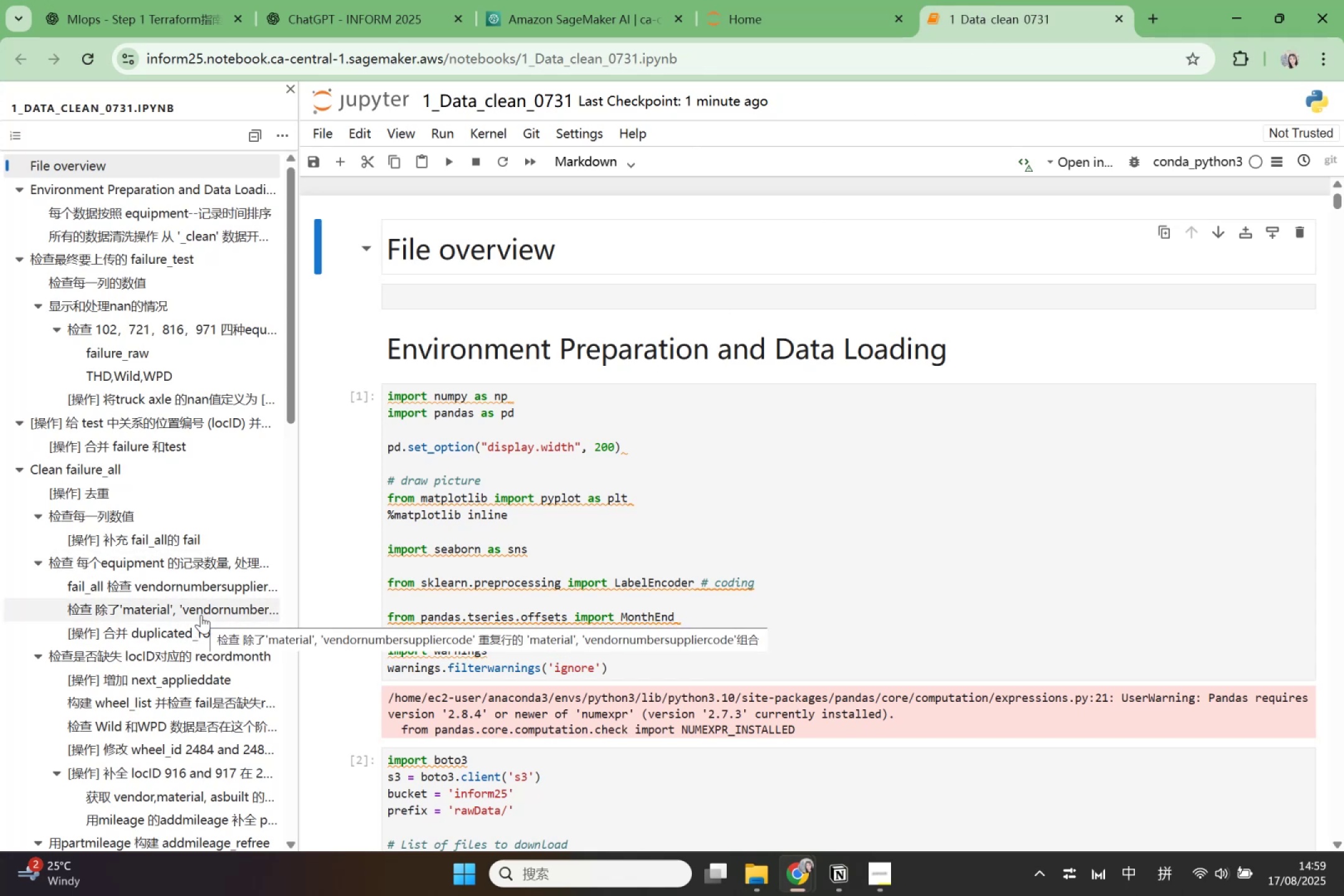 
wait(5.98)
 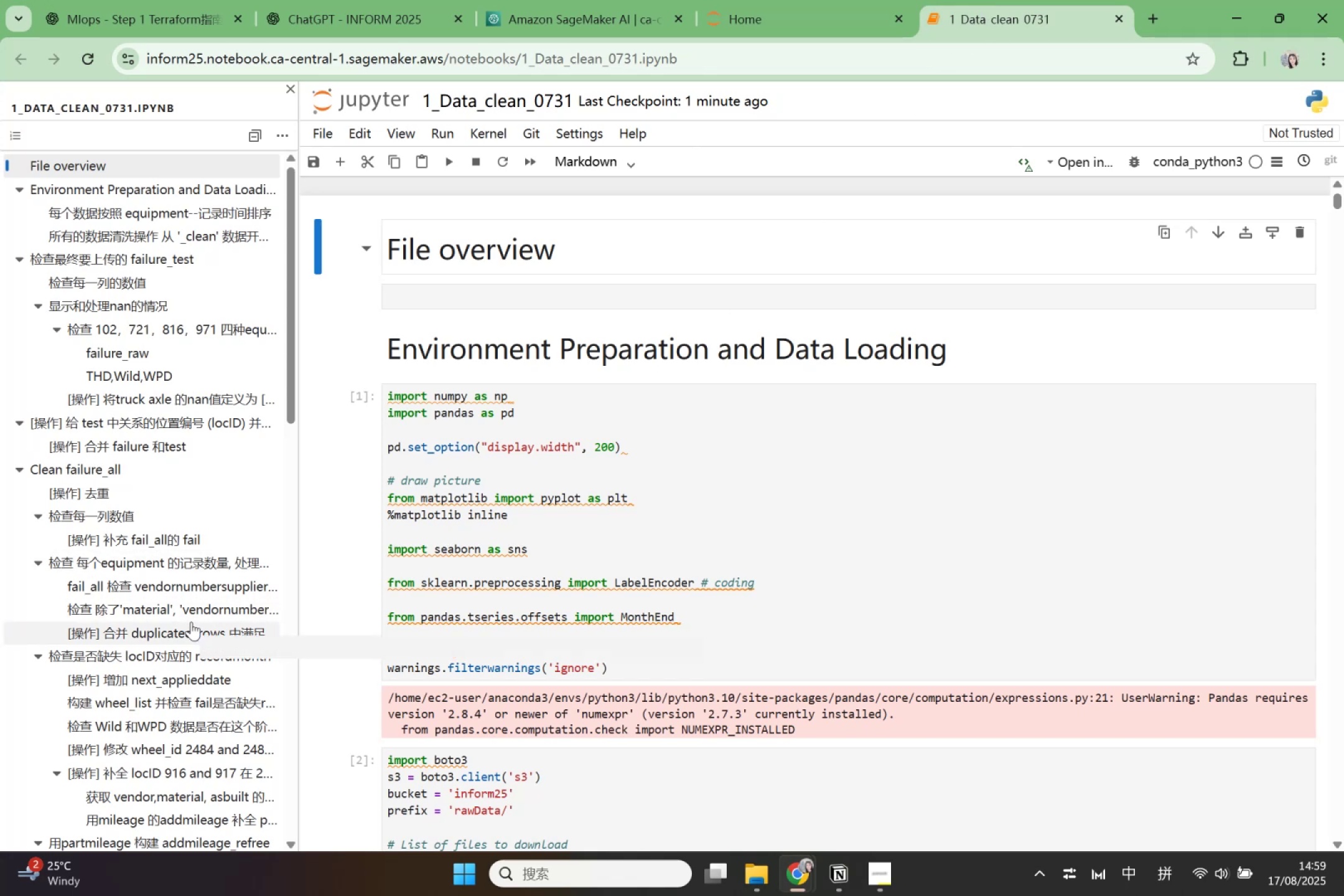 
scroll: coordinate [201, 615], scroll_direction: down, amount: 5.0
 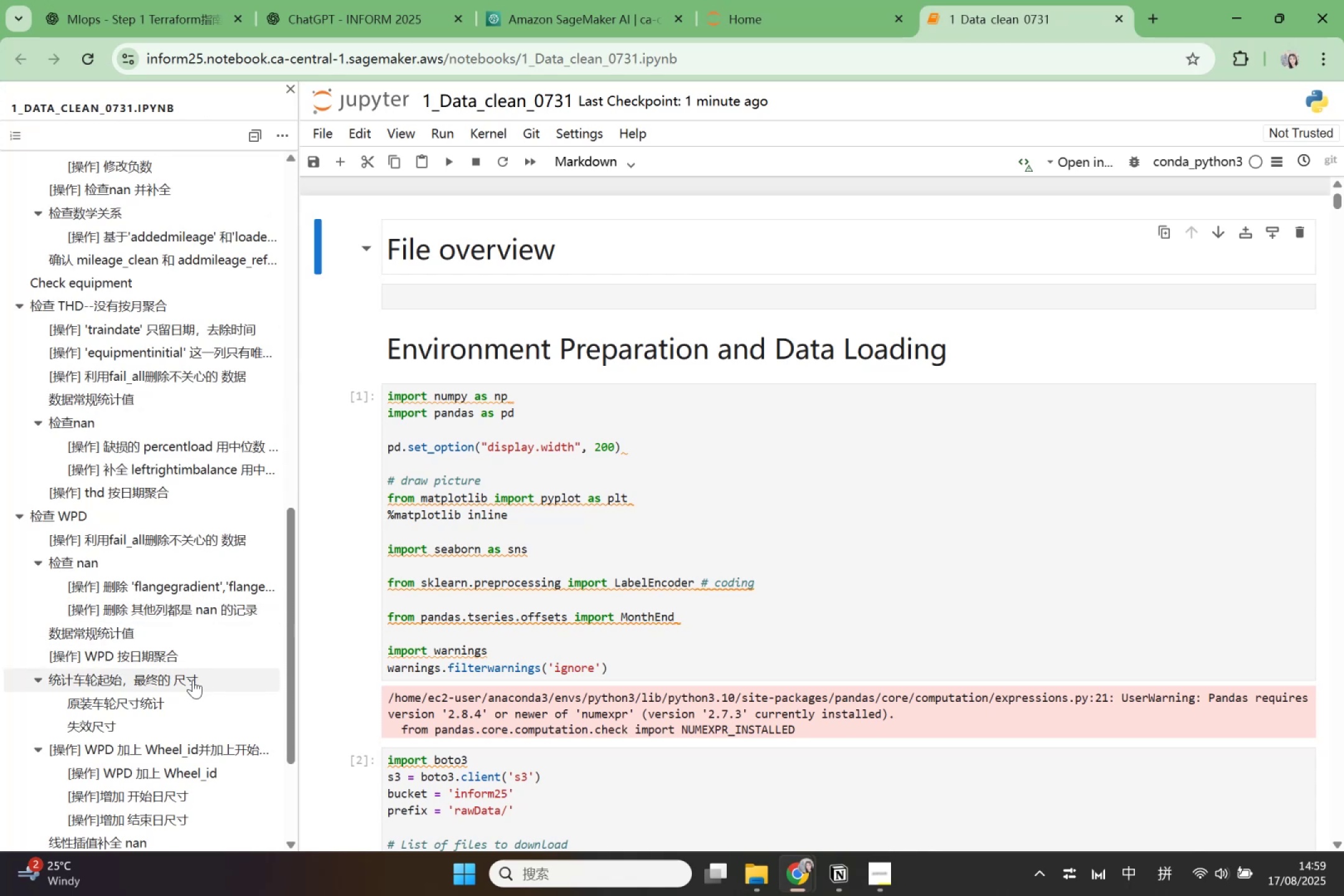 
left_click([193, 679])
 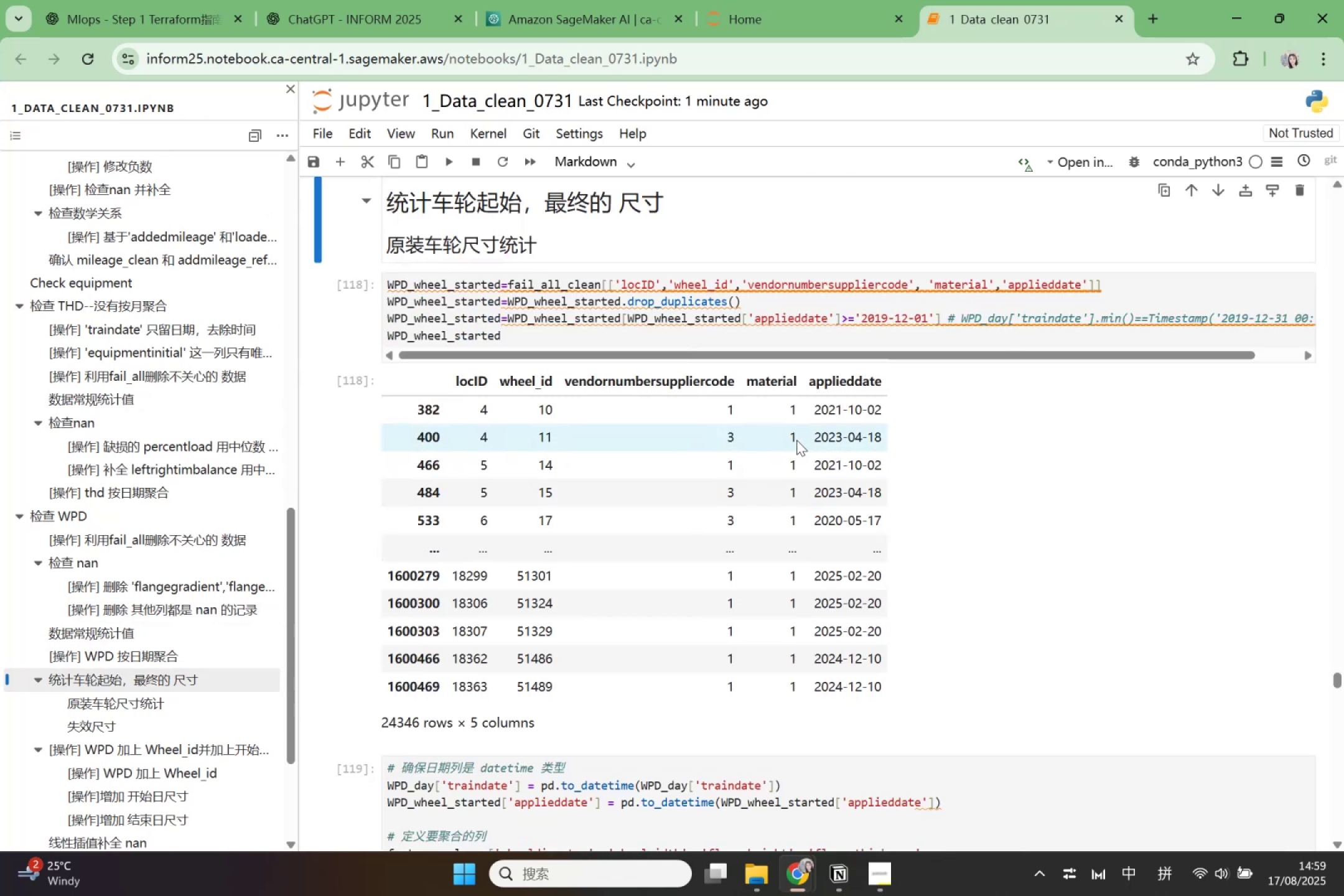 
wait(5.7)
 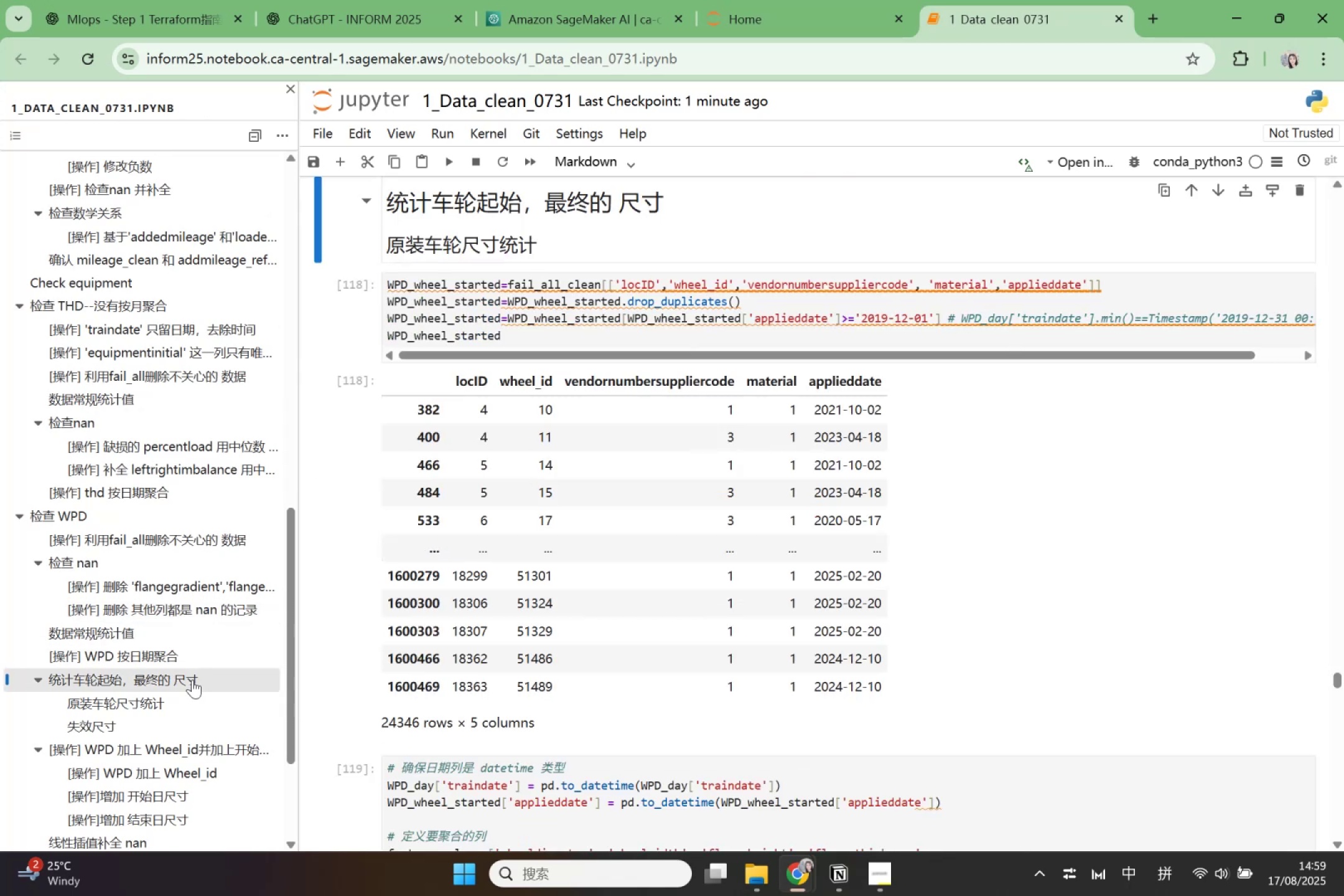 
scroll: coordinate [785, 443], scroll_direction: down, amount: 2.0
 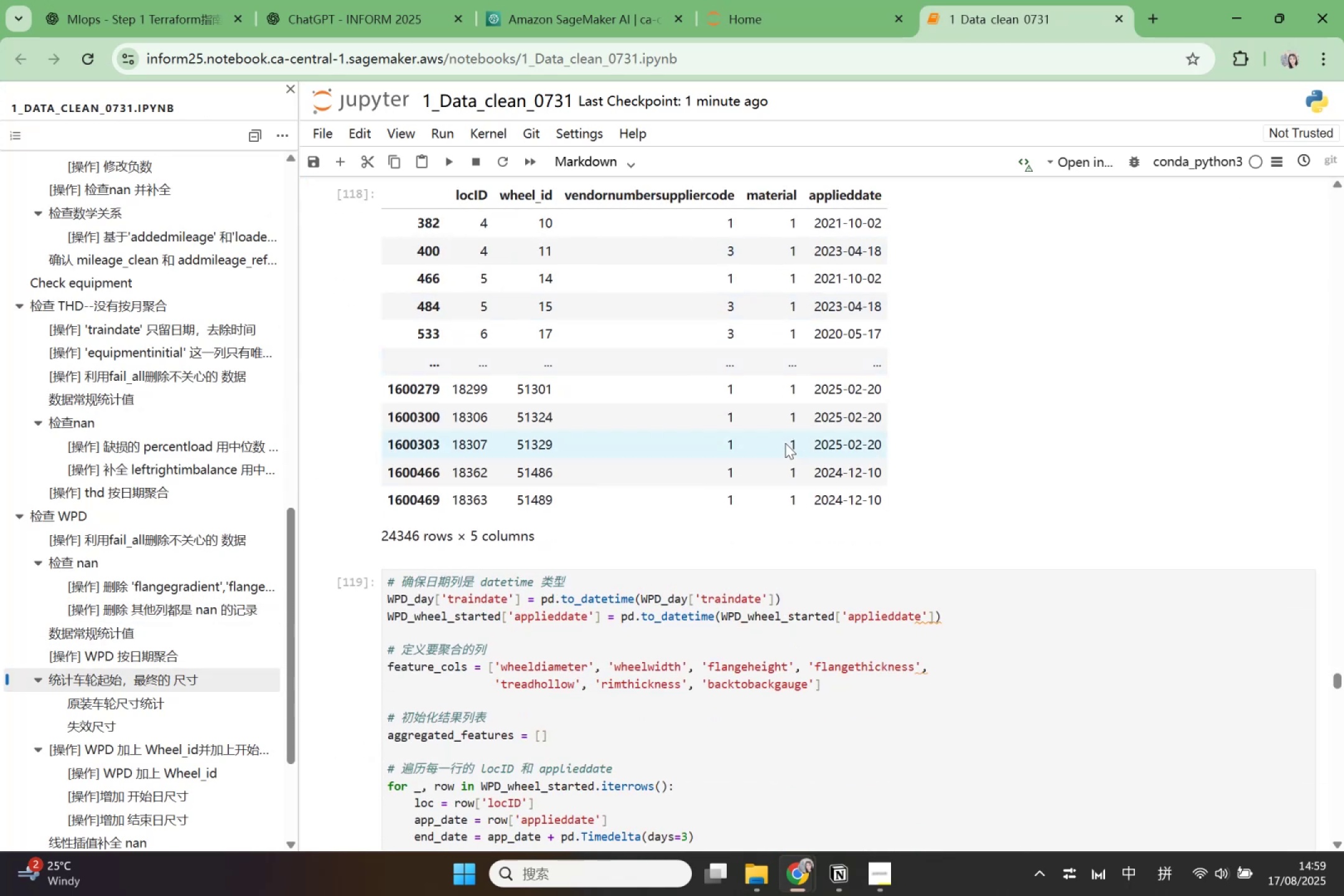 
scroll: coordinate [785, 443], scroll_direction: up, amount: 2.0
 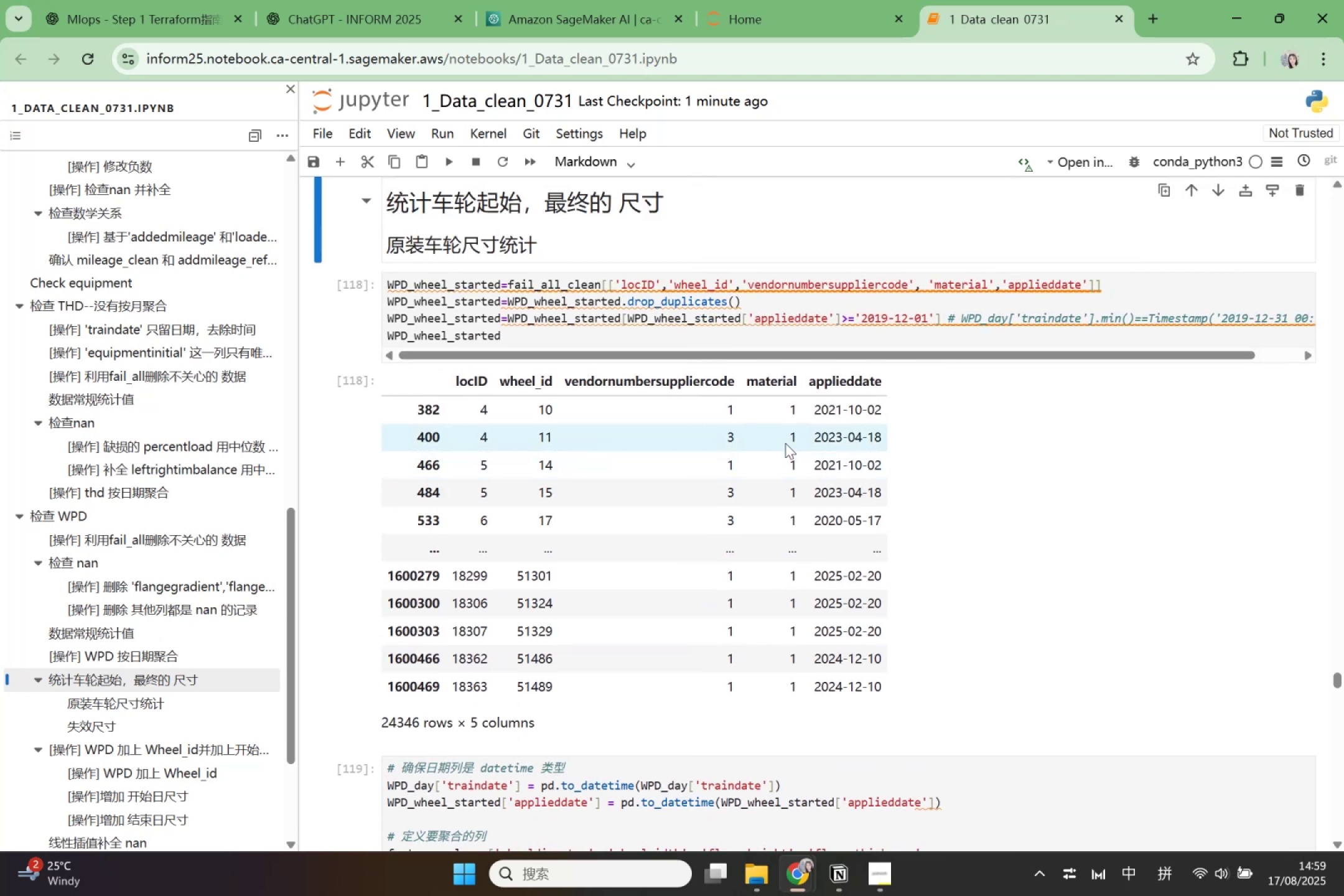 
scroll: coordinate [796, 521], scroll_direction: down, amount: 8.0
 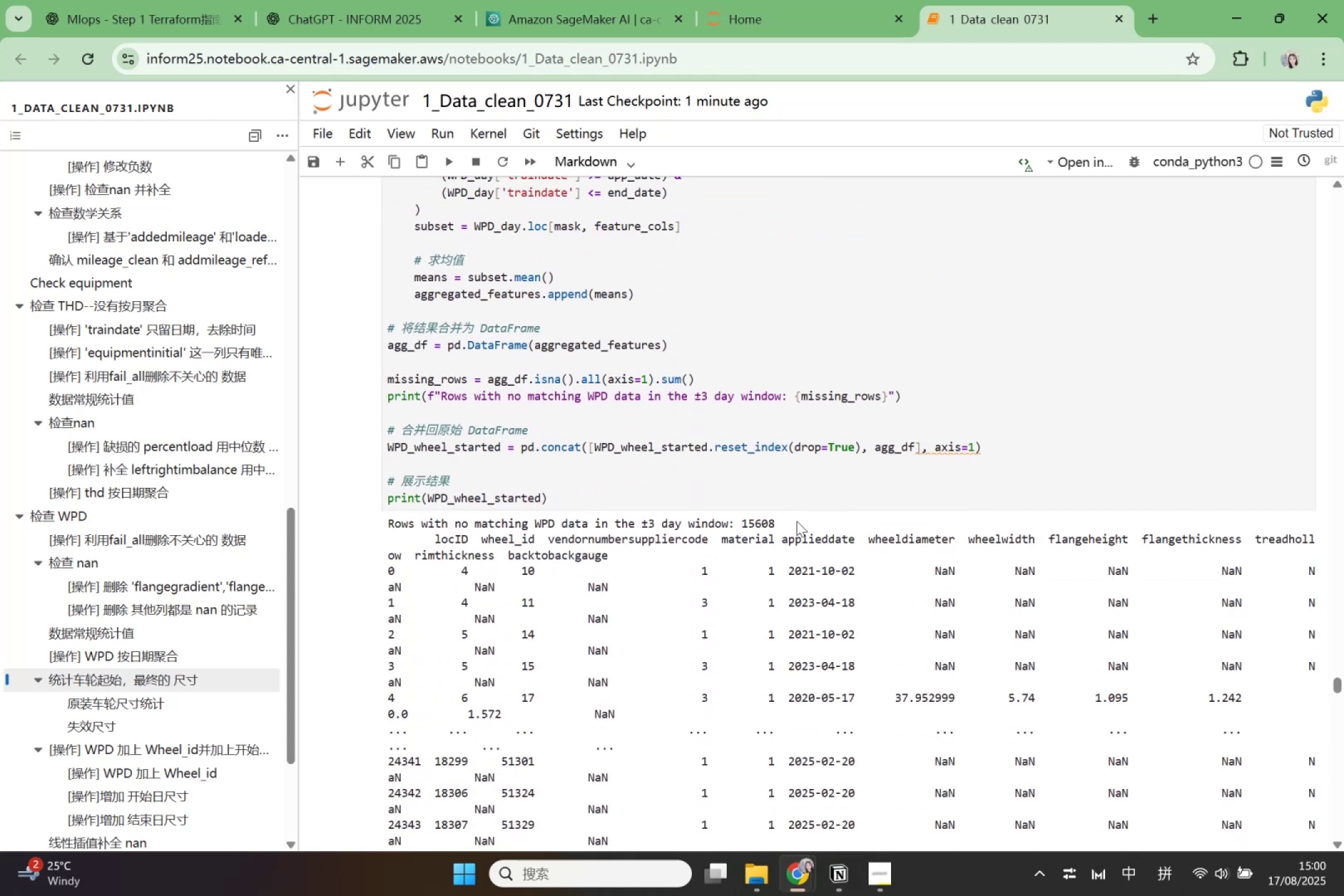 
scroll: coordinate [793, 550], scroll_direction: up, amount: 10.0
 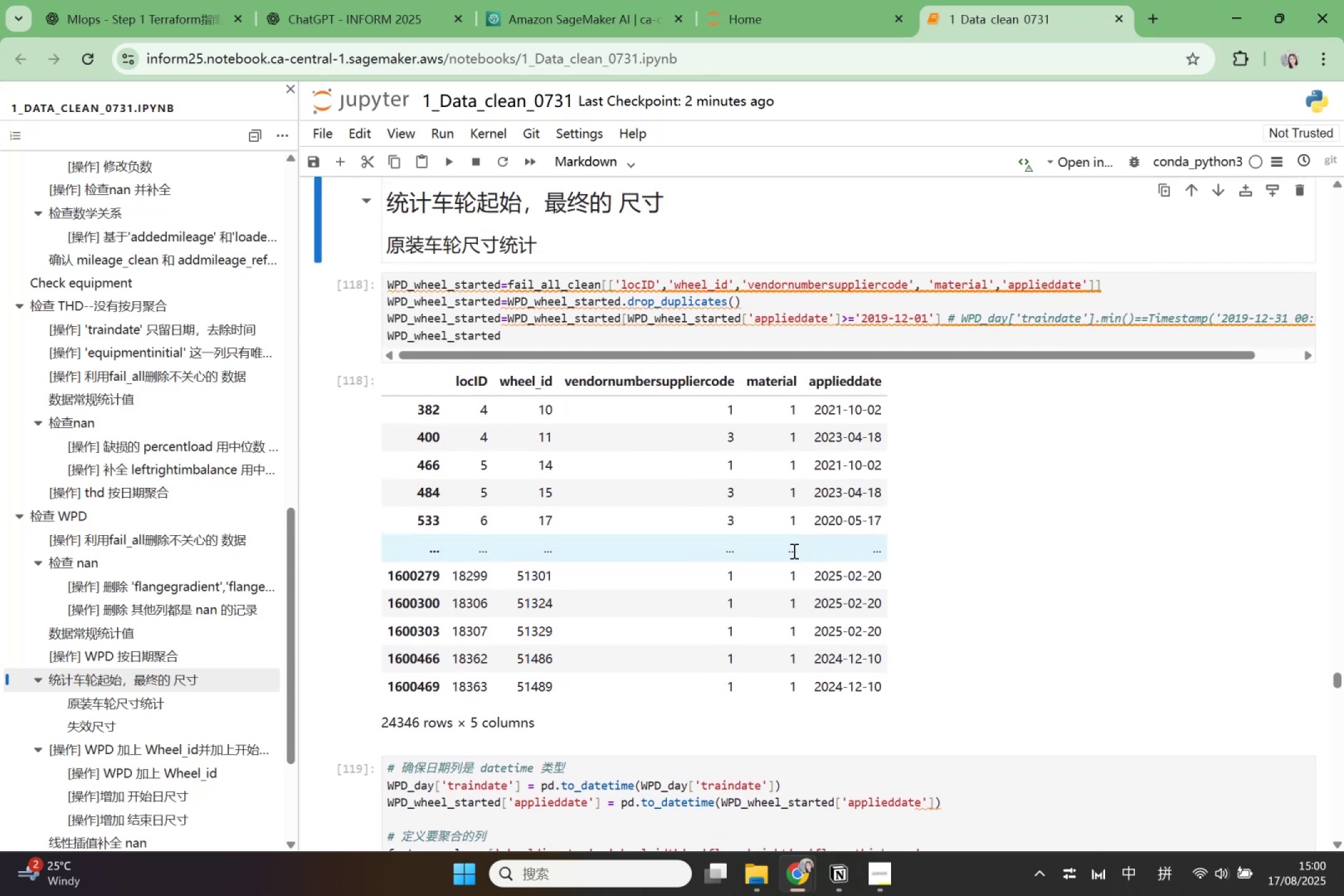 
scroll: coordinate [793, 551], scroll_direction: down, amount: 2.0
 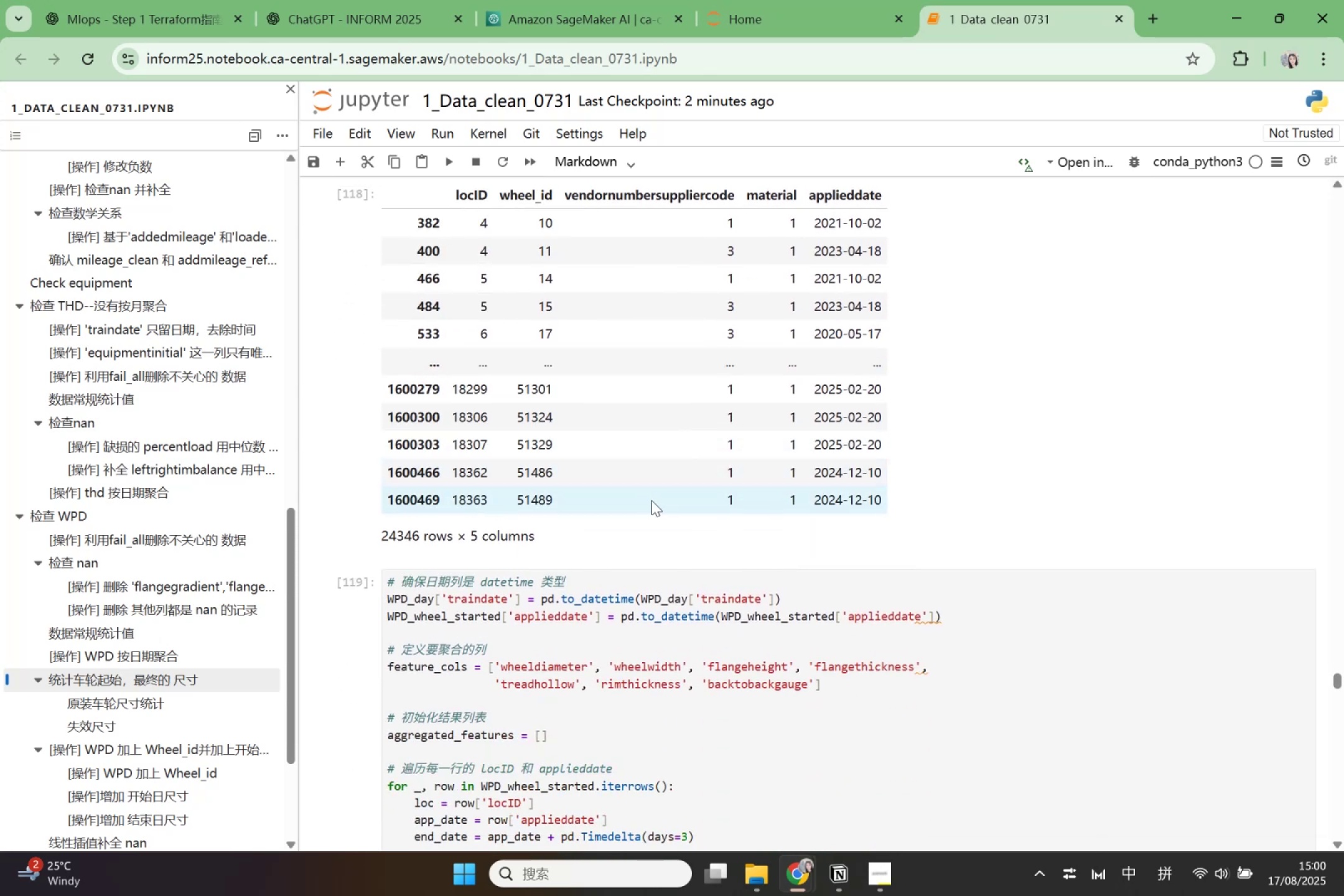 
scroll: coordinate [653, 498], scroll_direction: up, amount: 6.0
 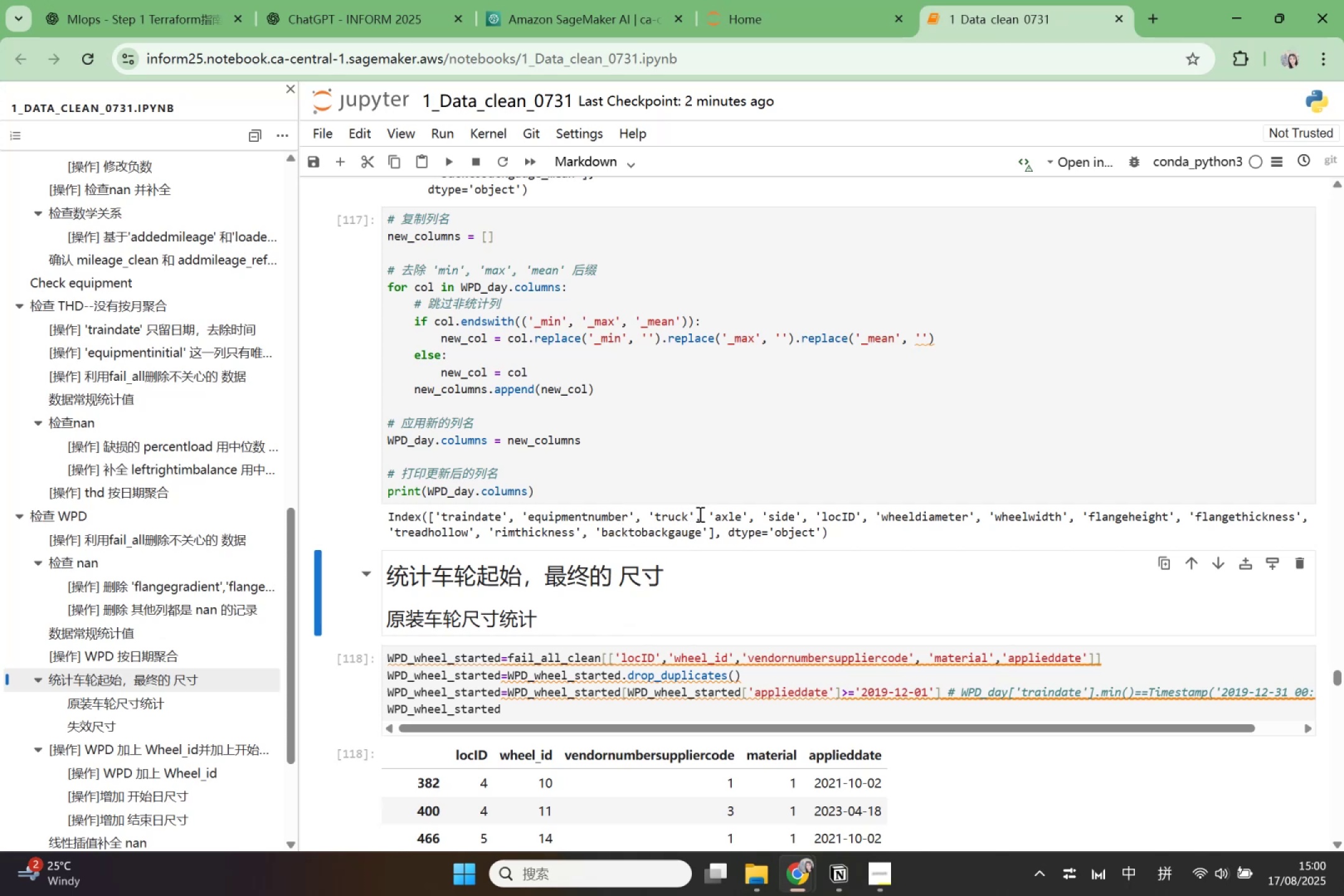 
wait(6.84)
 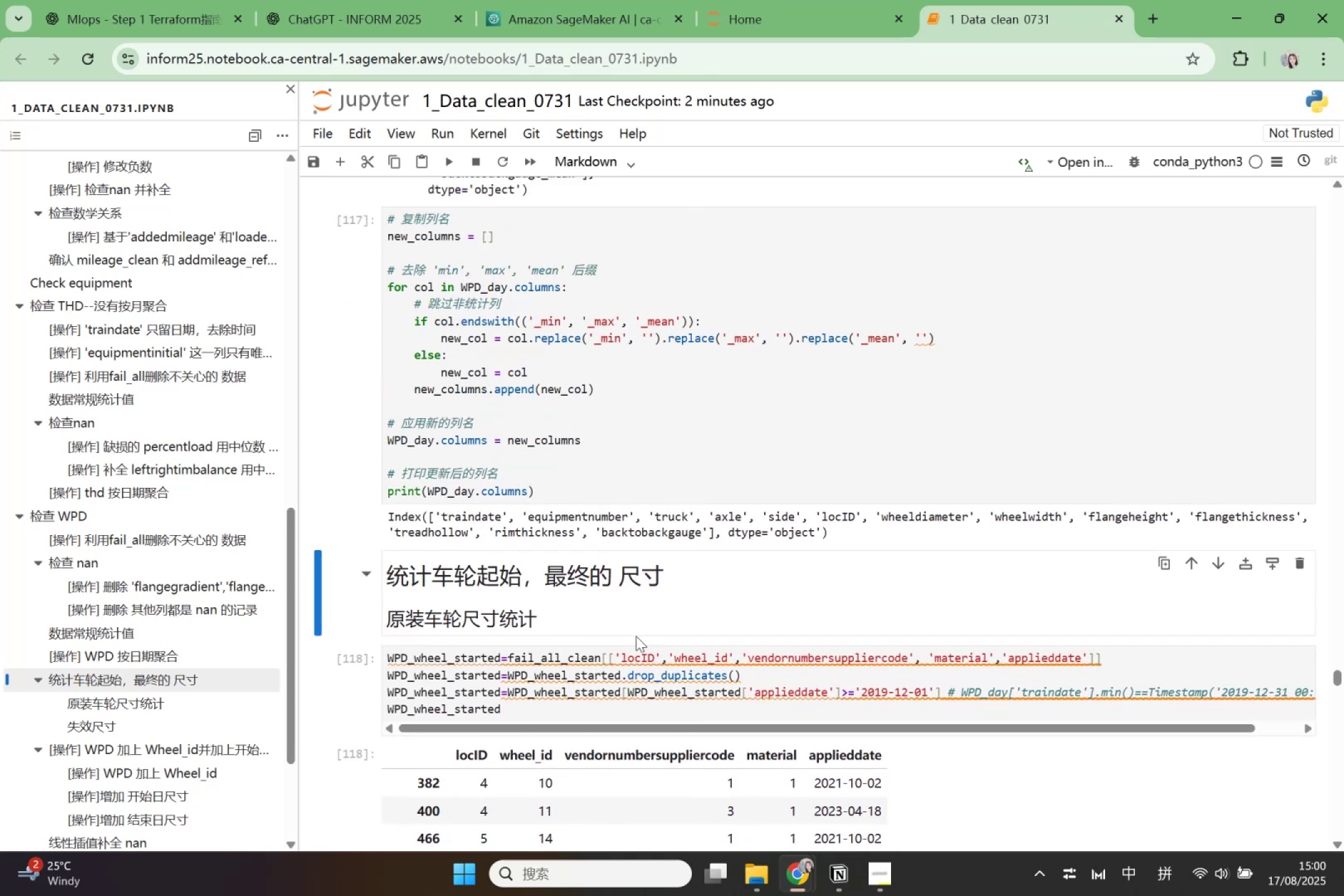 
left_click([841, 521])
 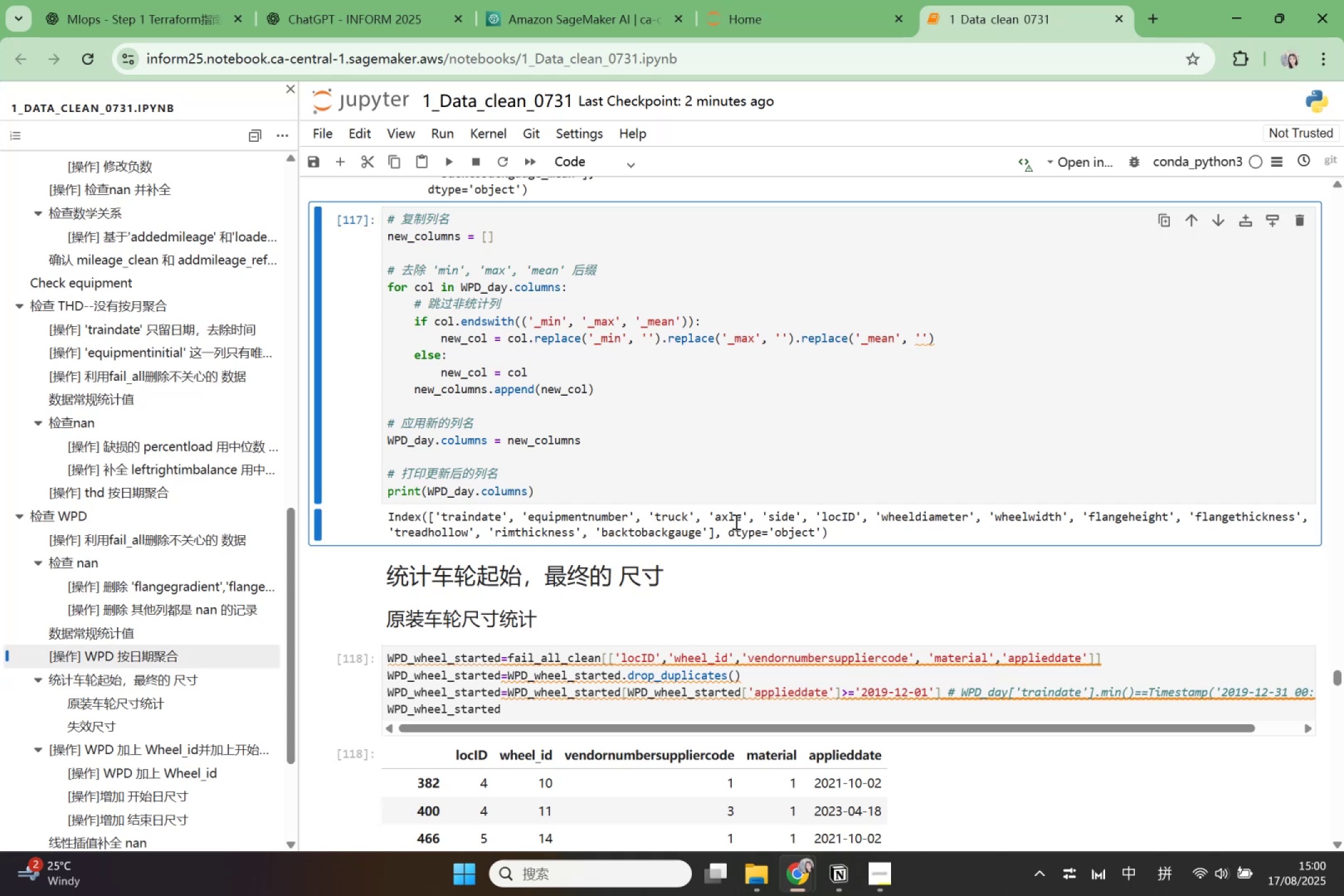 
left_click([732, 521])
 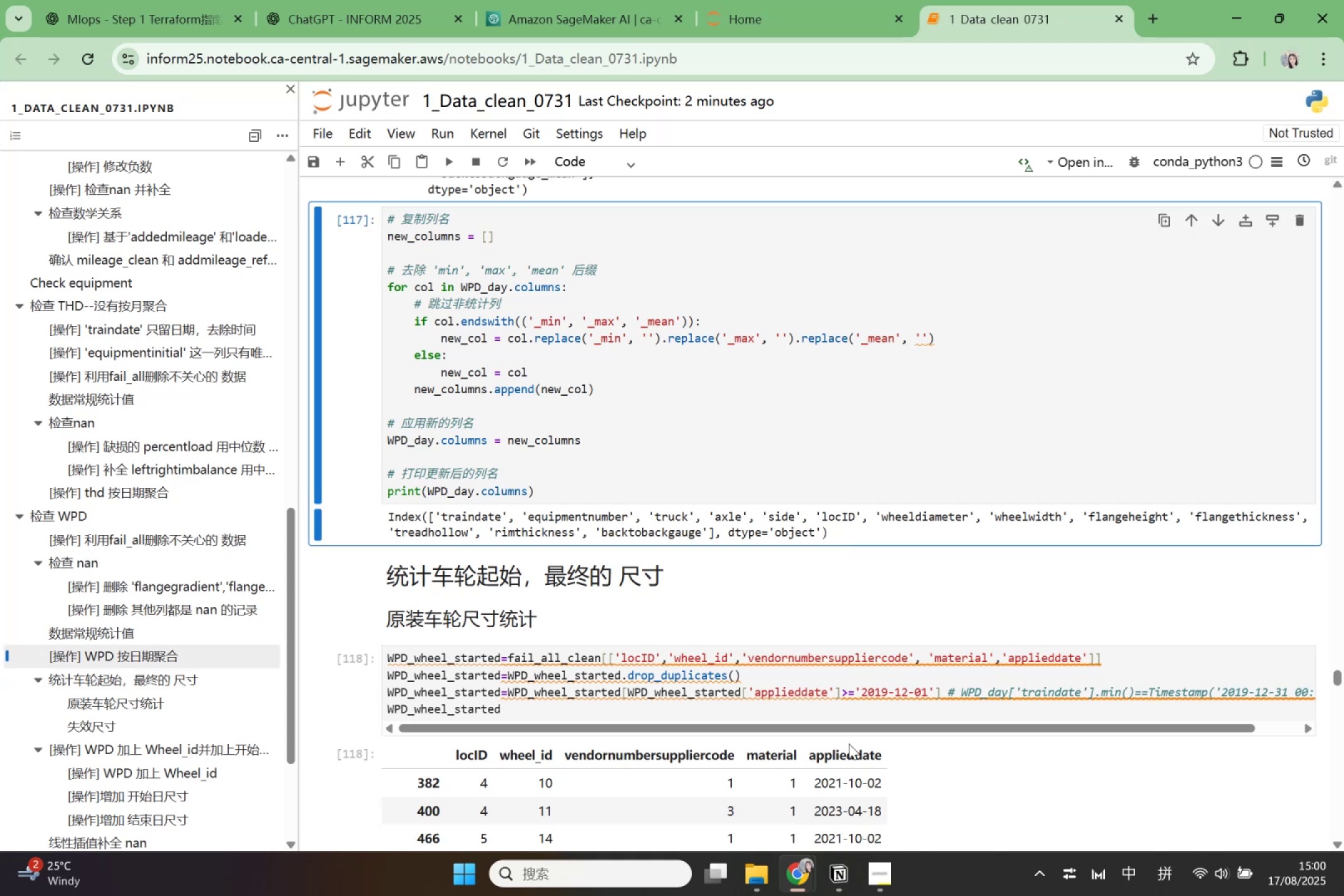 
scroll: coordinate [957, 668], scroll_direction: down, amount: 16.0
 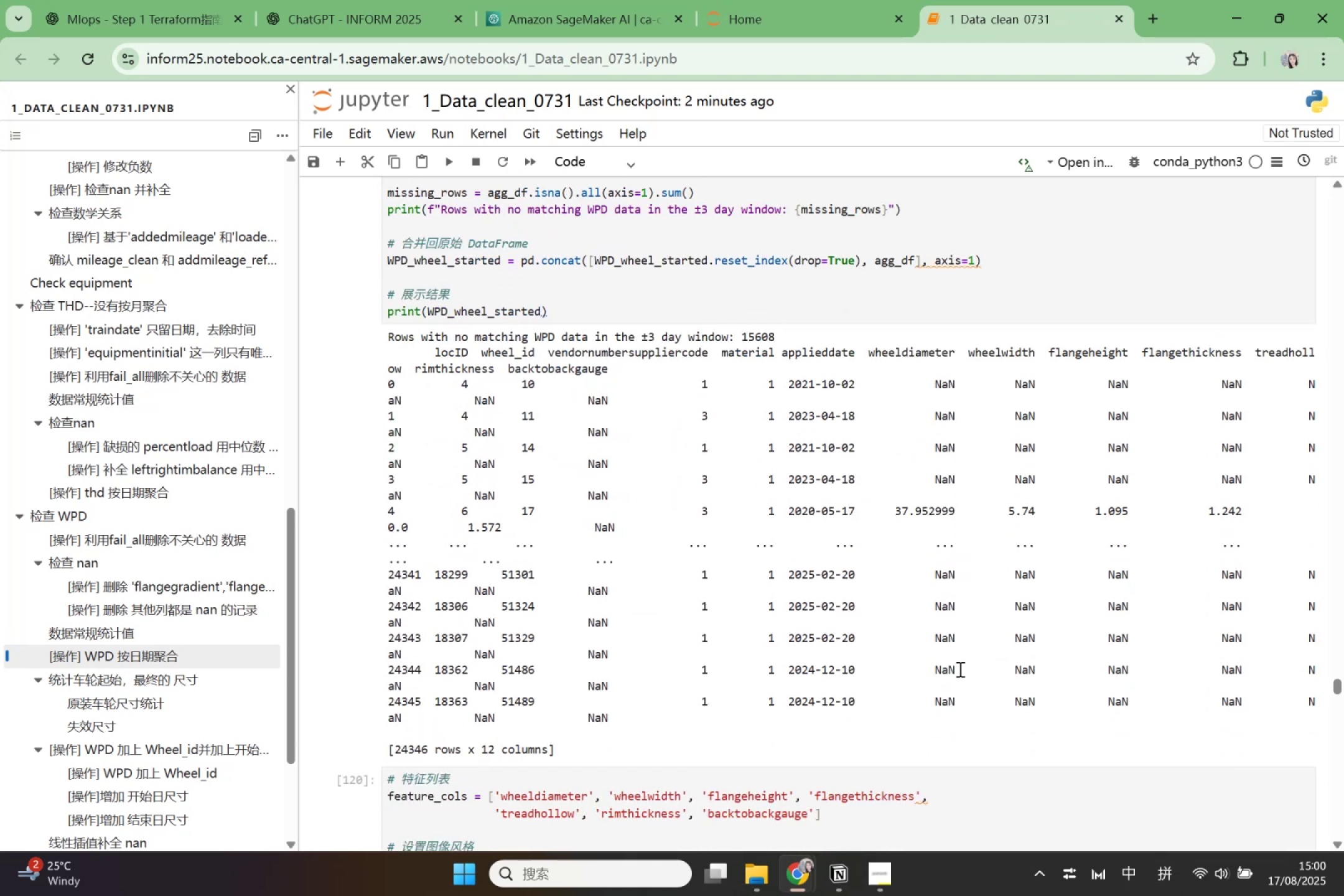 
wait(5.28)
 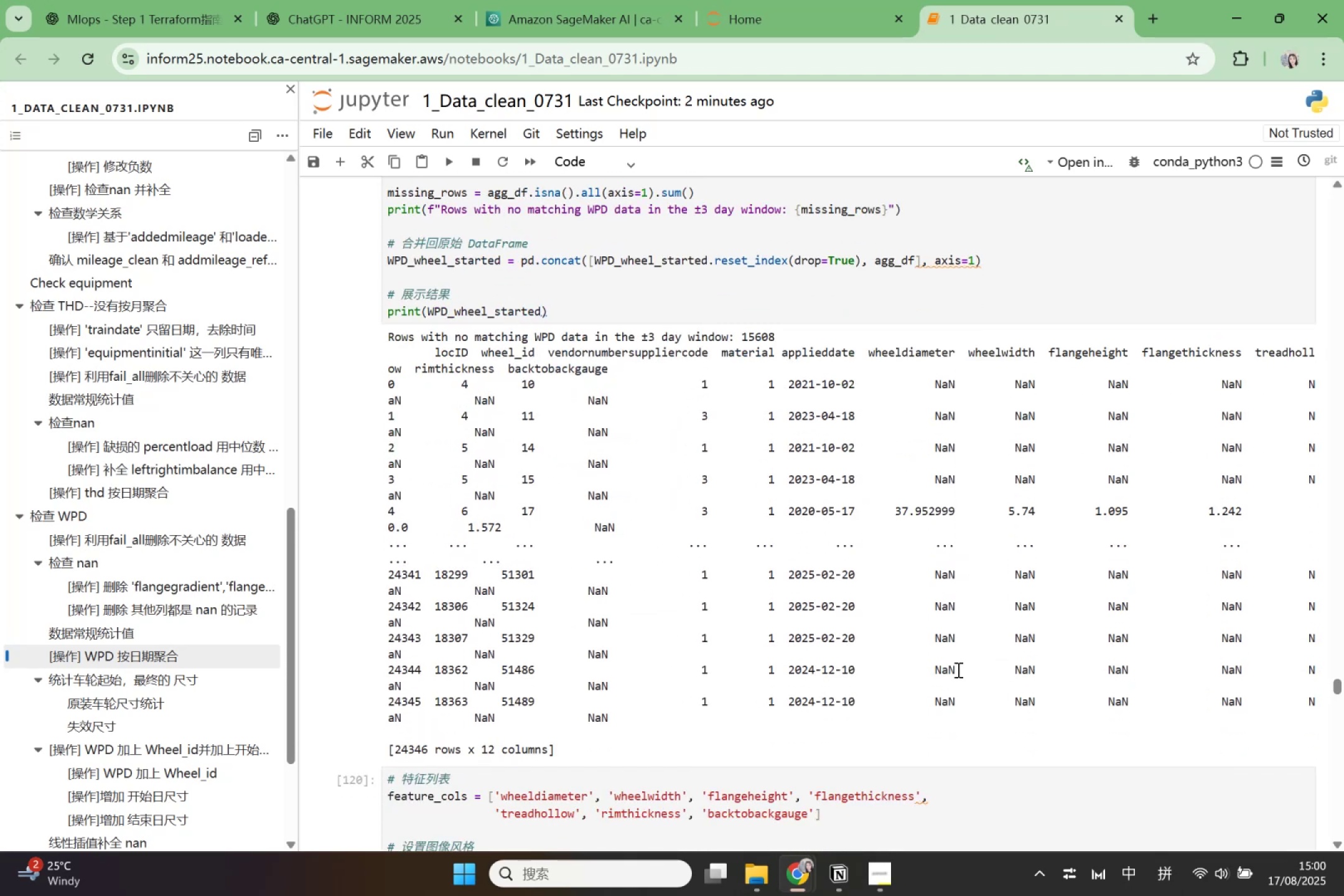 
scroll: coordinate [961, 668], scroll_direction: down, amount: 22.0
 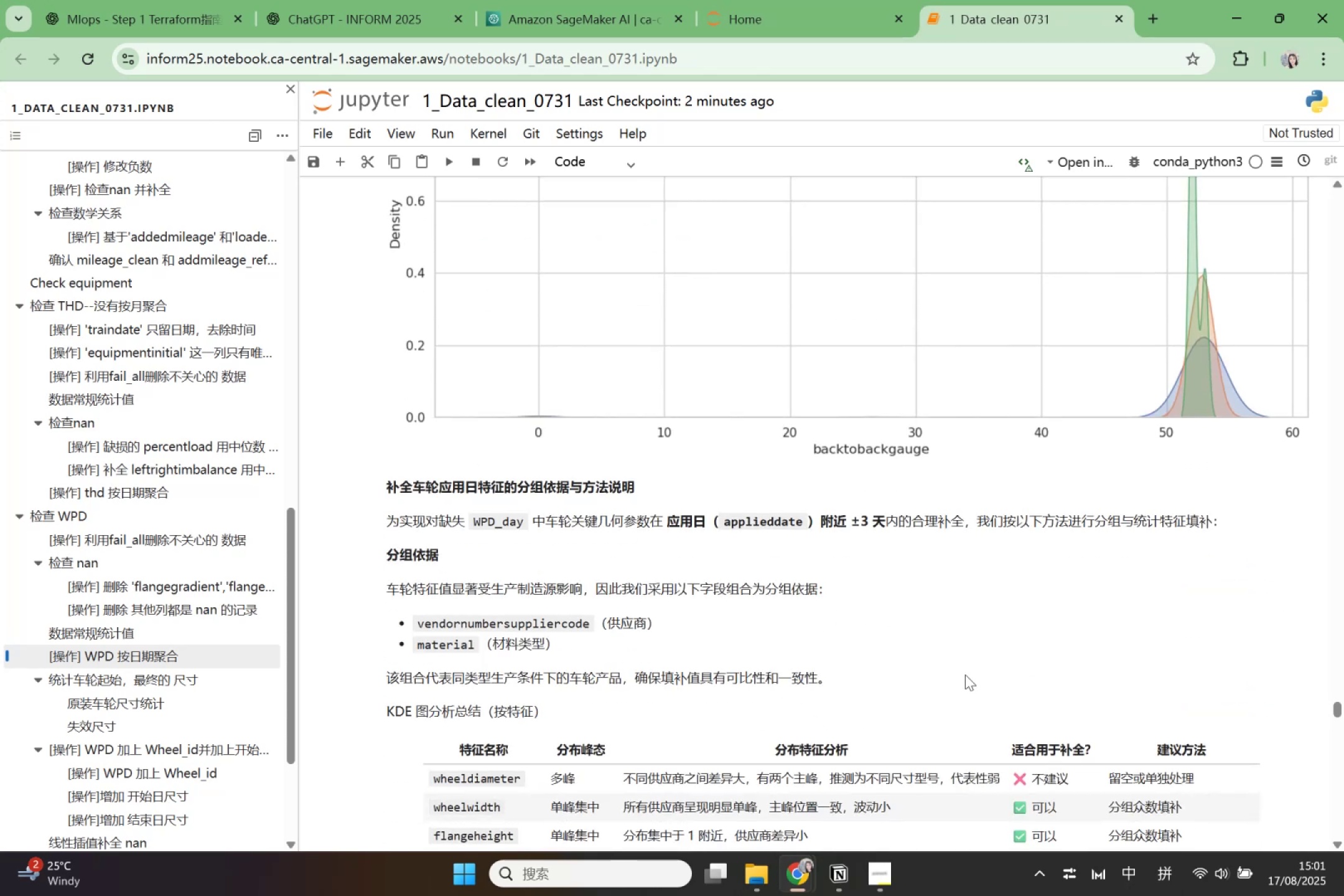 
wait(7.8)
 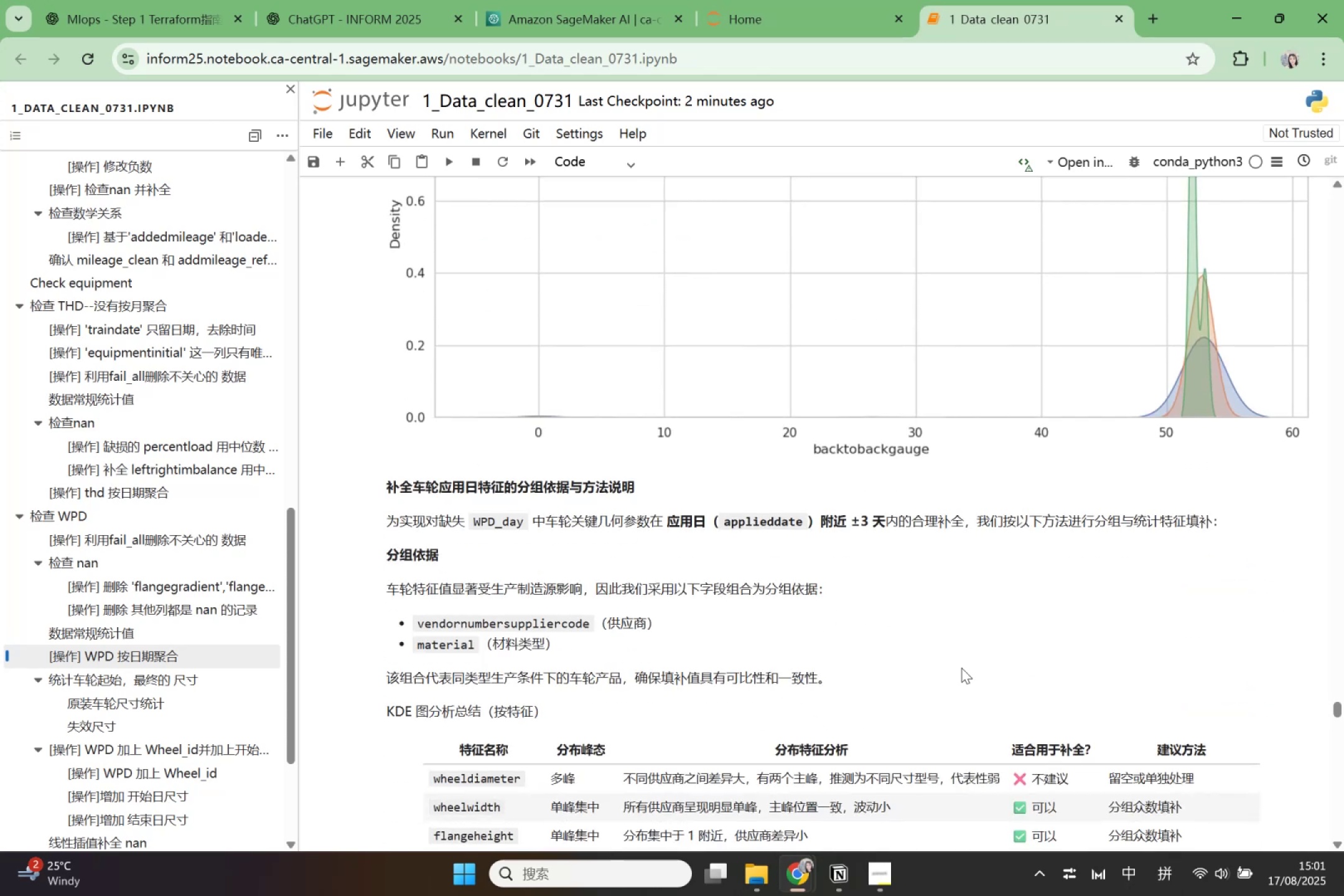 
scroll: coordinate [971, 670], scroll_direction: down, amount: 7.0
 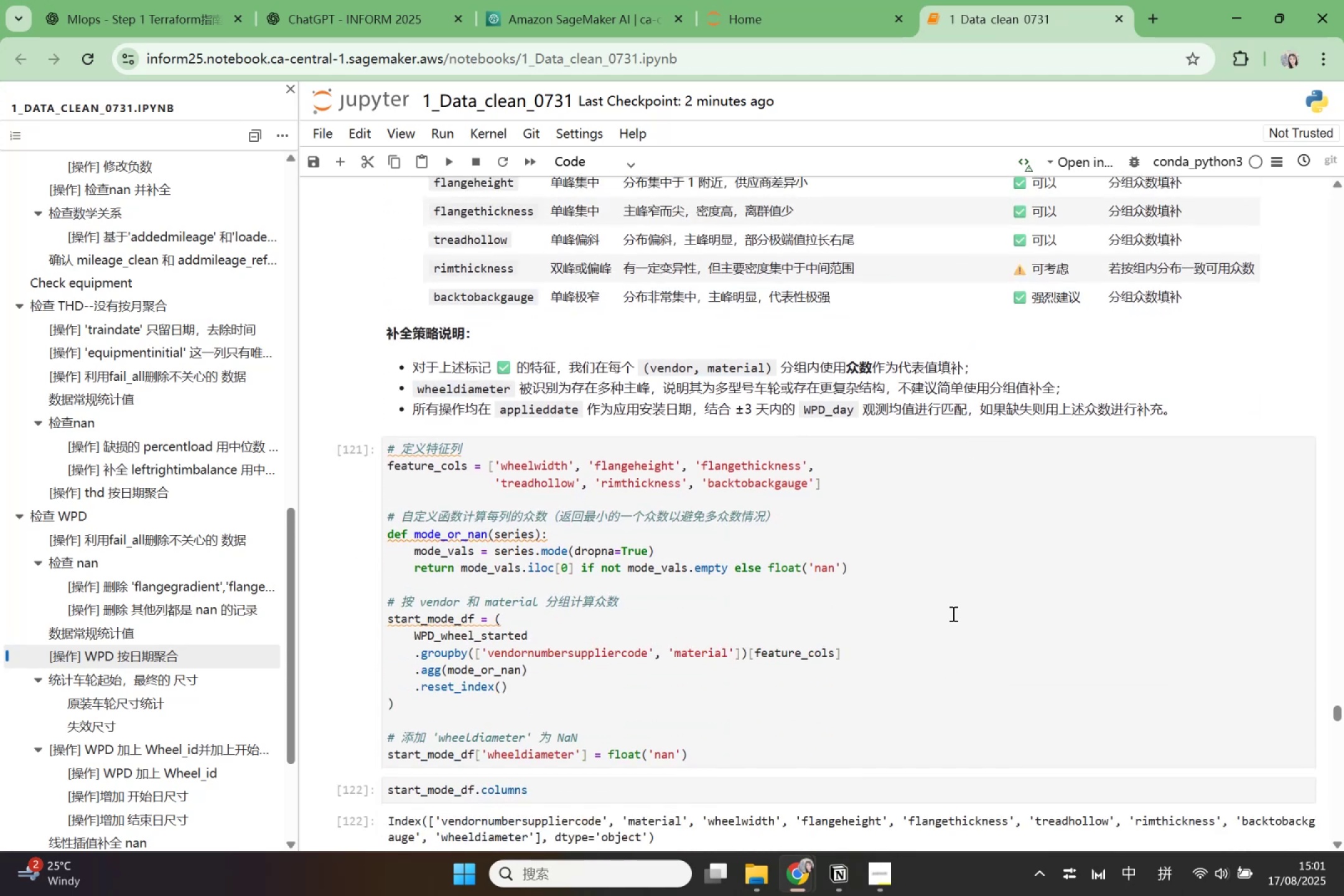 
wait(5.83)
 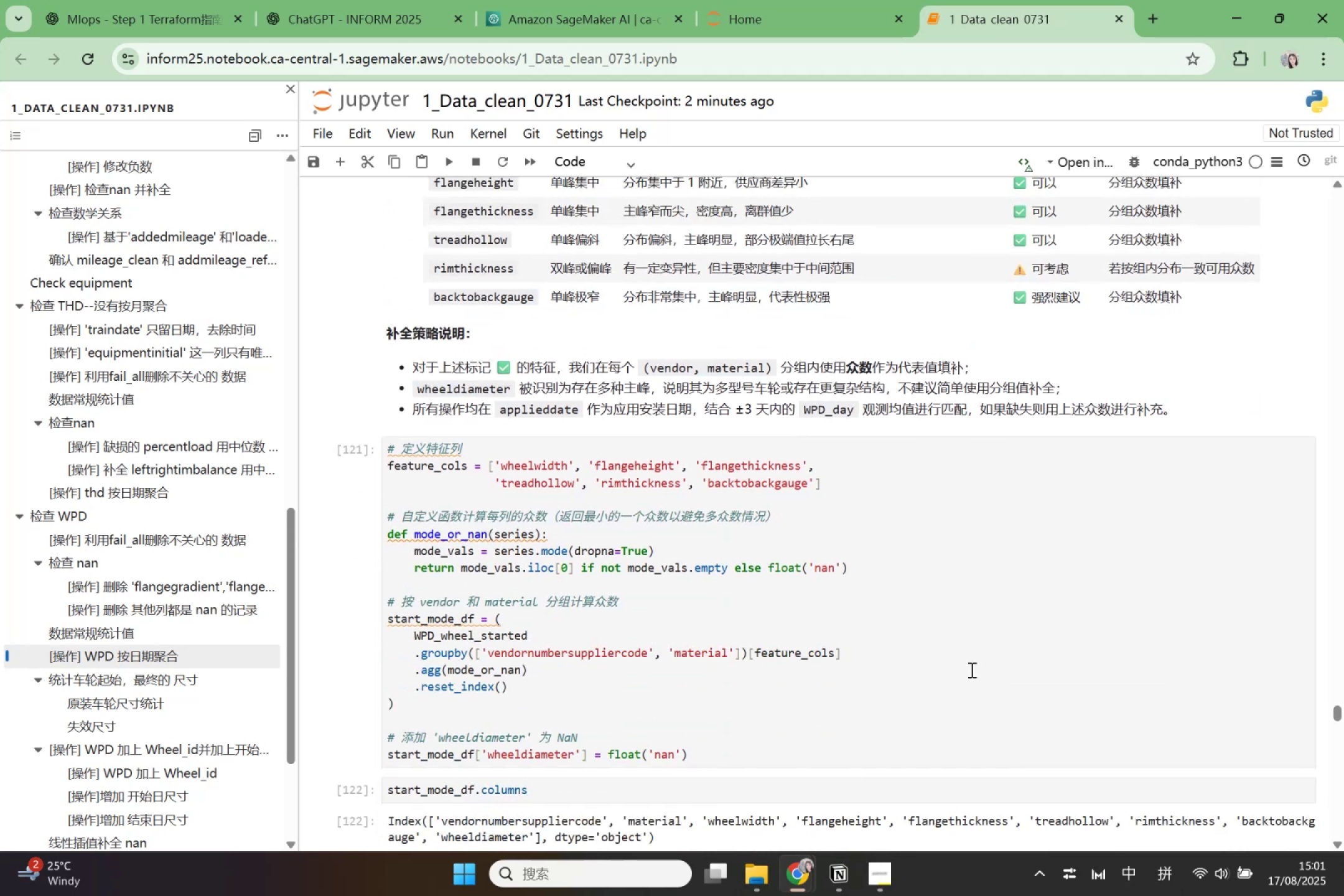 
scroll: coordinate [952, 613], scroll_direction: down, amount: 3.0
 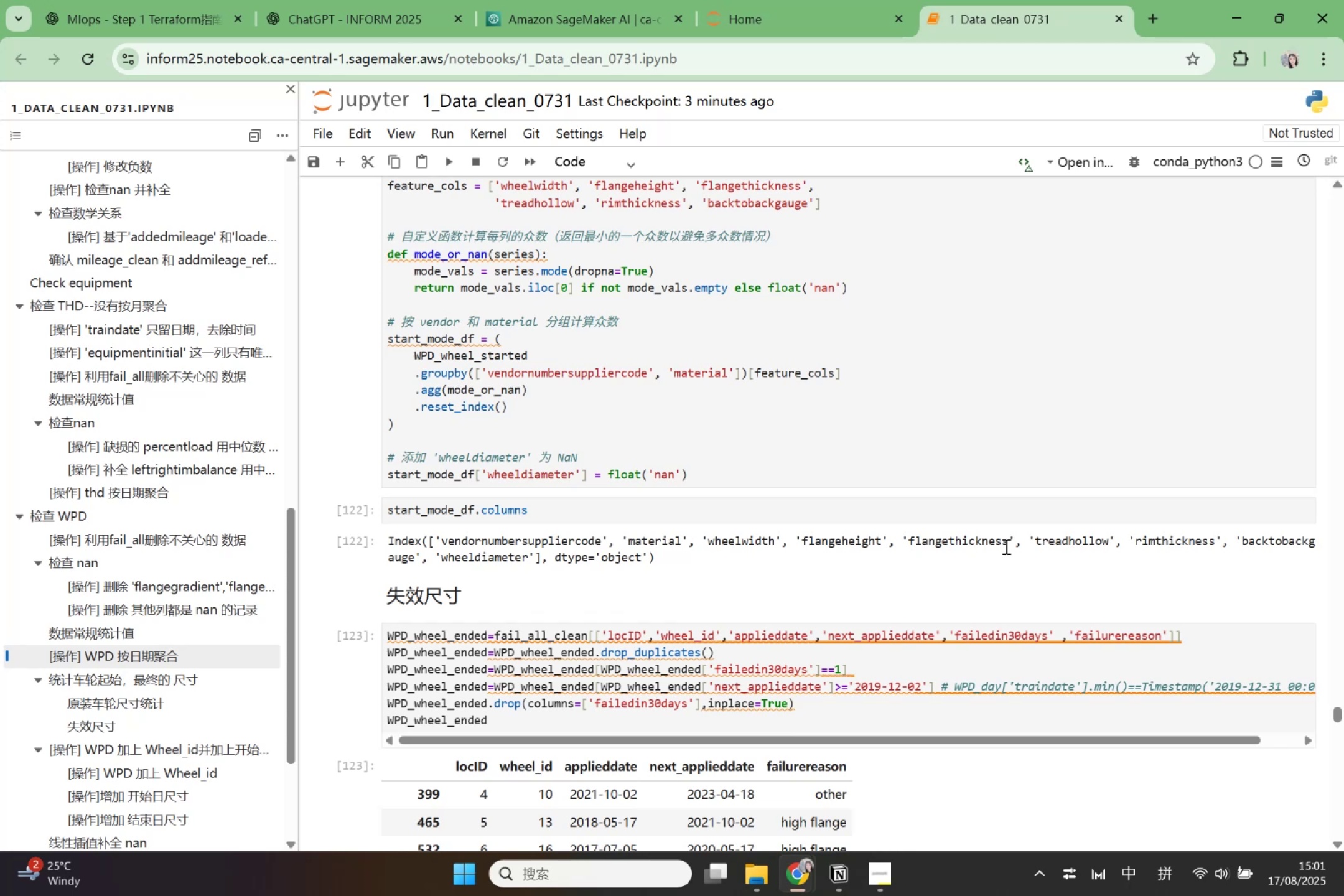 
wait(6.16)
 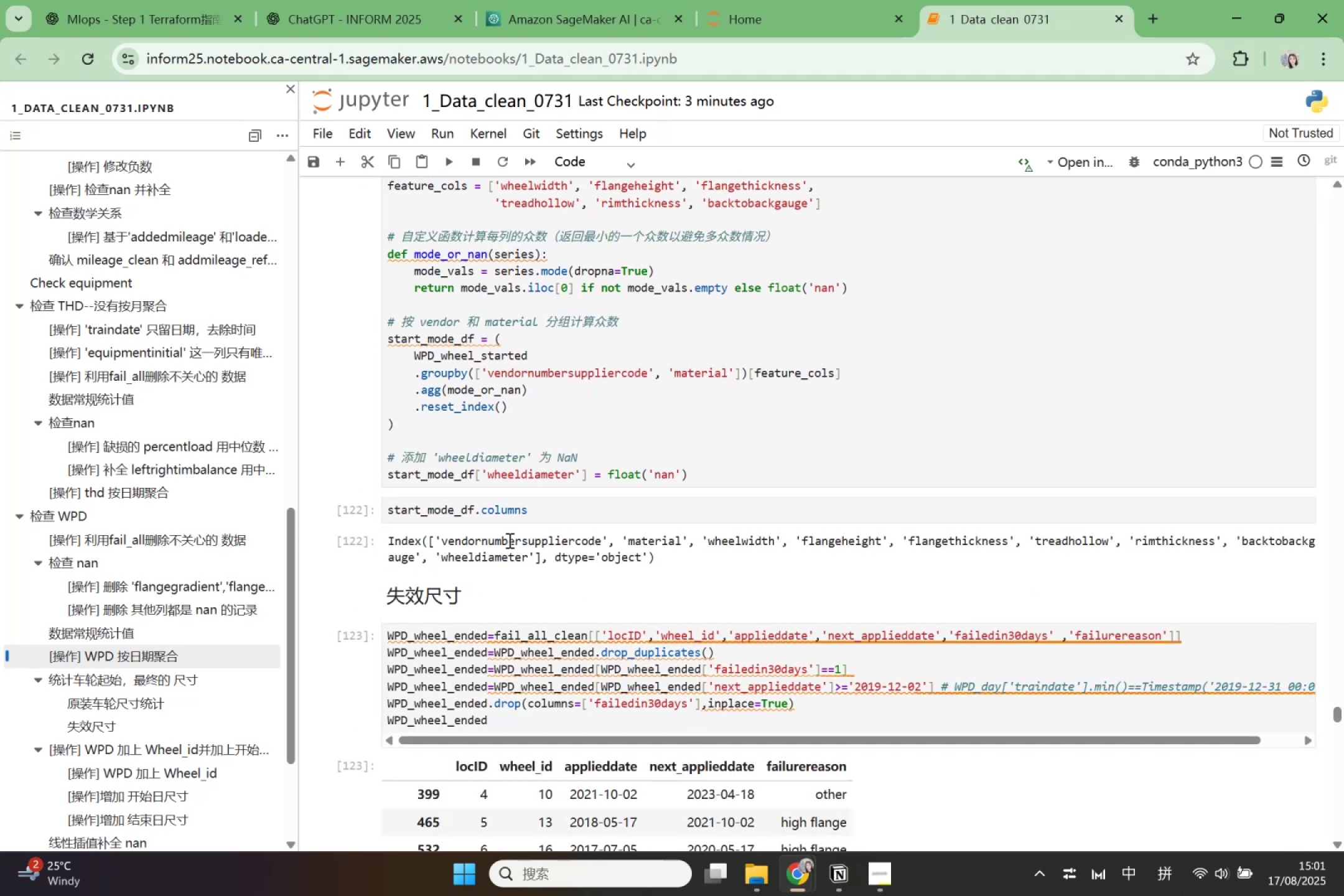 
scroll: coordinate [819, 653], scroll_direction: up, amount: 21.0
 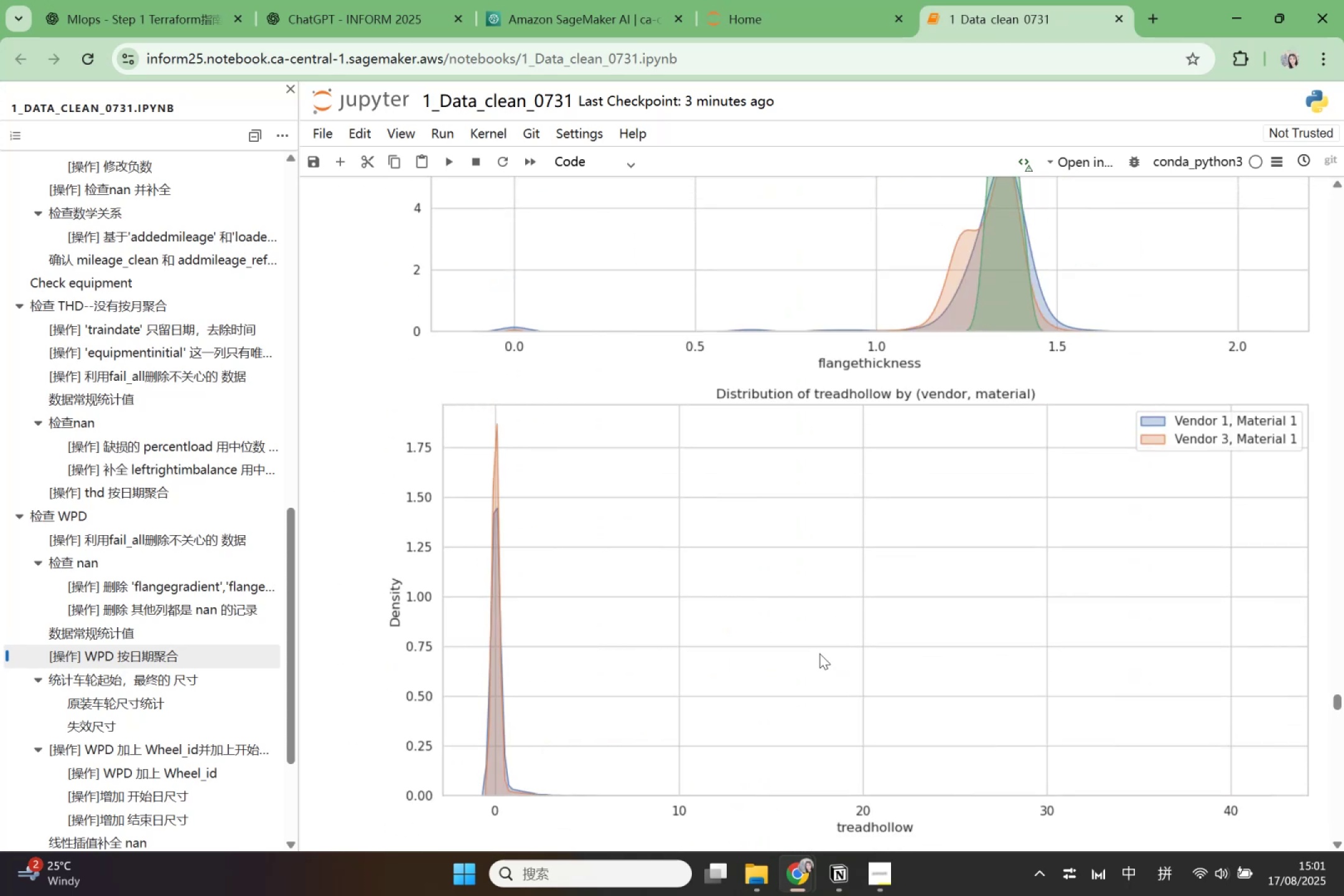 
scroll: coordinate [827, 641], scroll_direction: up, amount: 22.0
 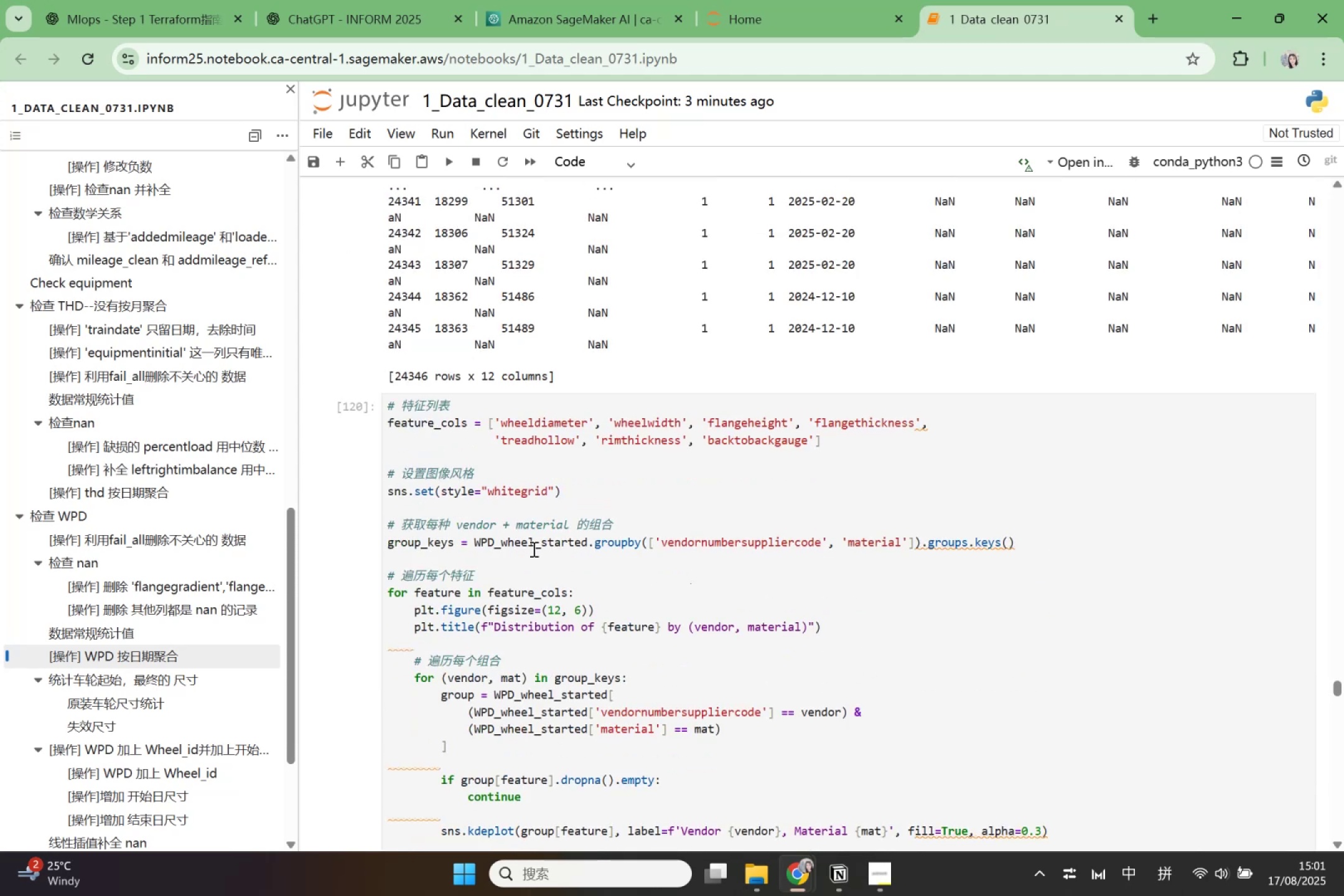 
wait(6.98)
 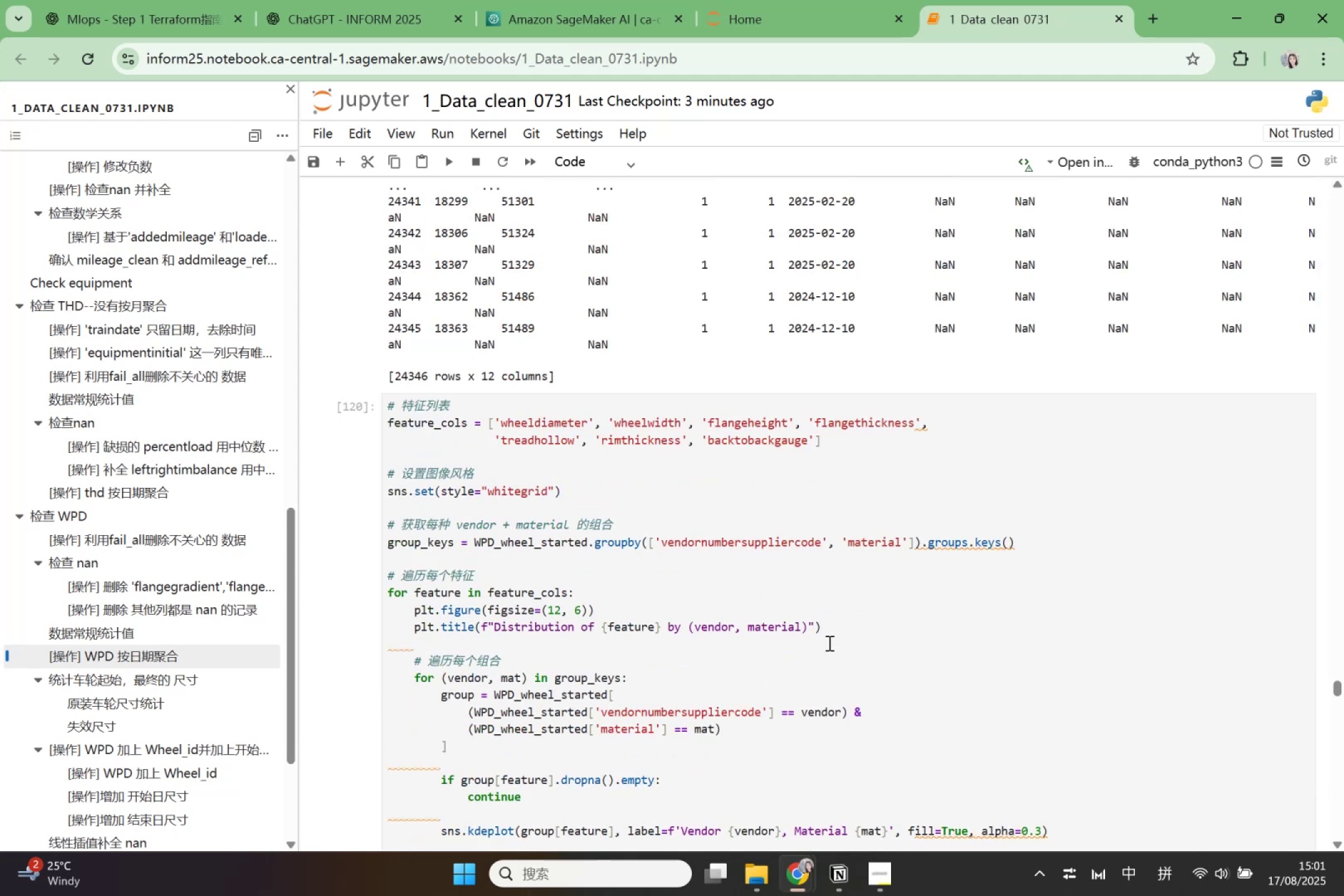 
left_click([903, 544])
 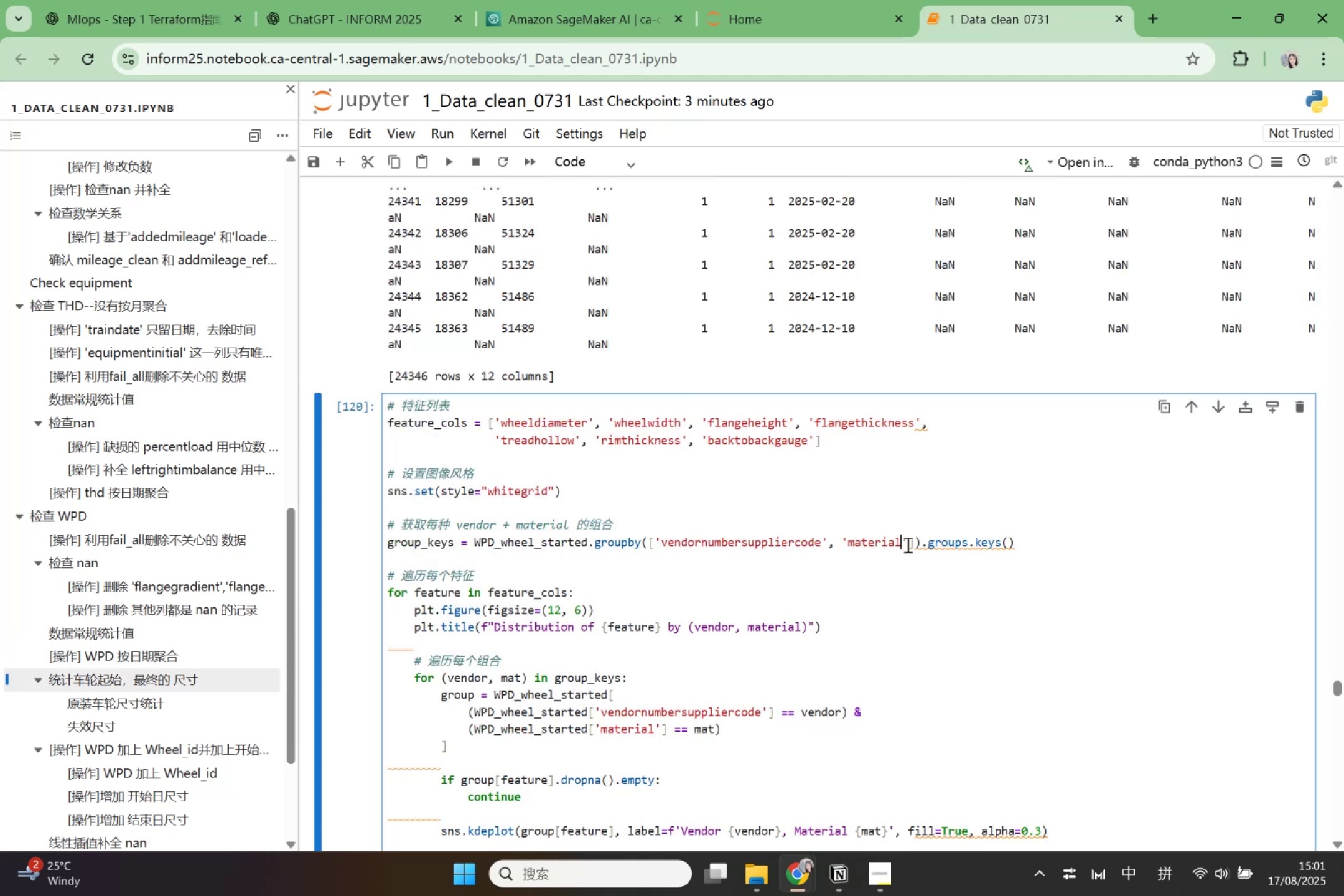 
left_click([907, 544])
 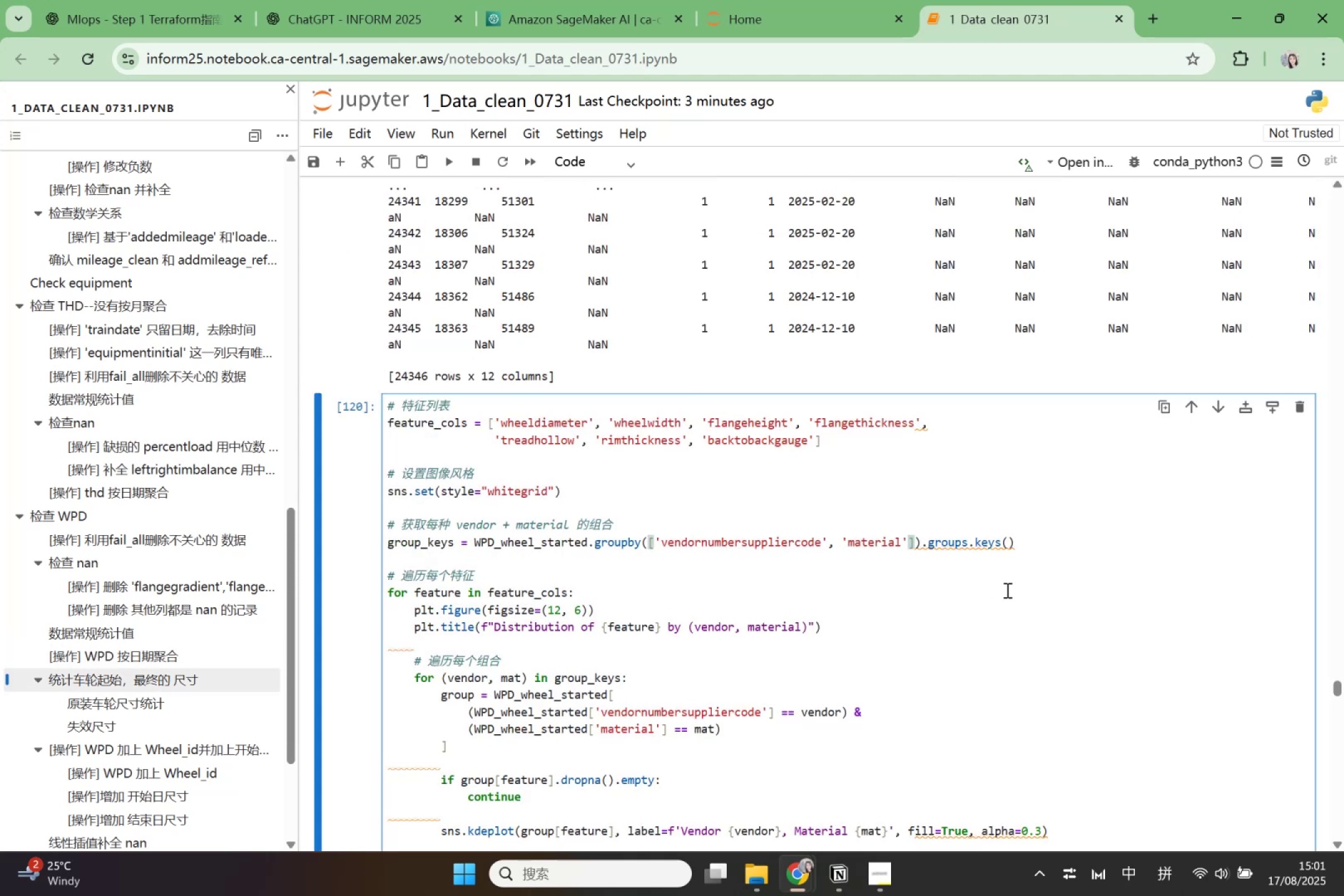 
scroll: coordinate [1006, 588], scroll_direction: up, amount: 3.0
 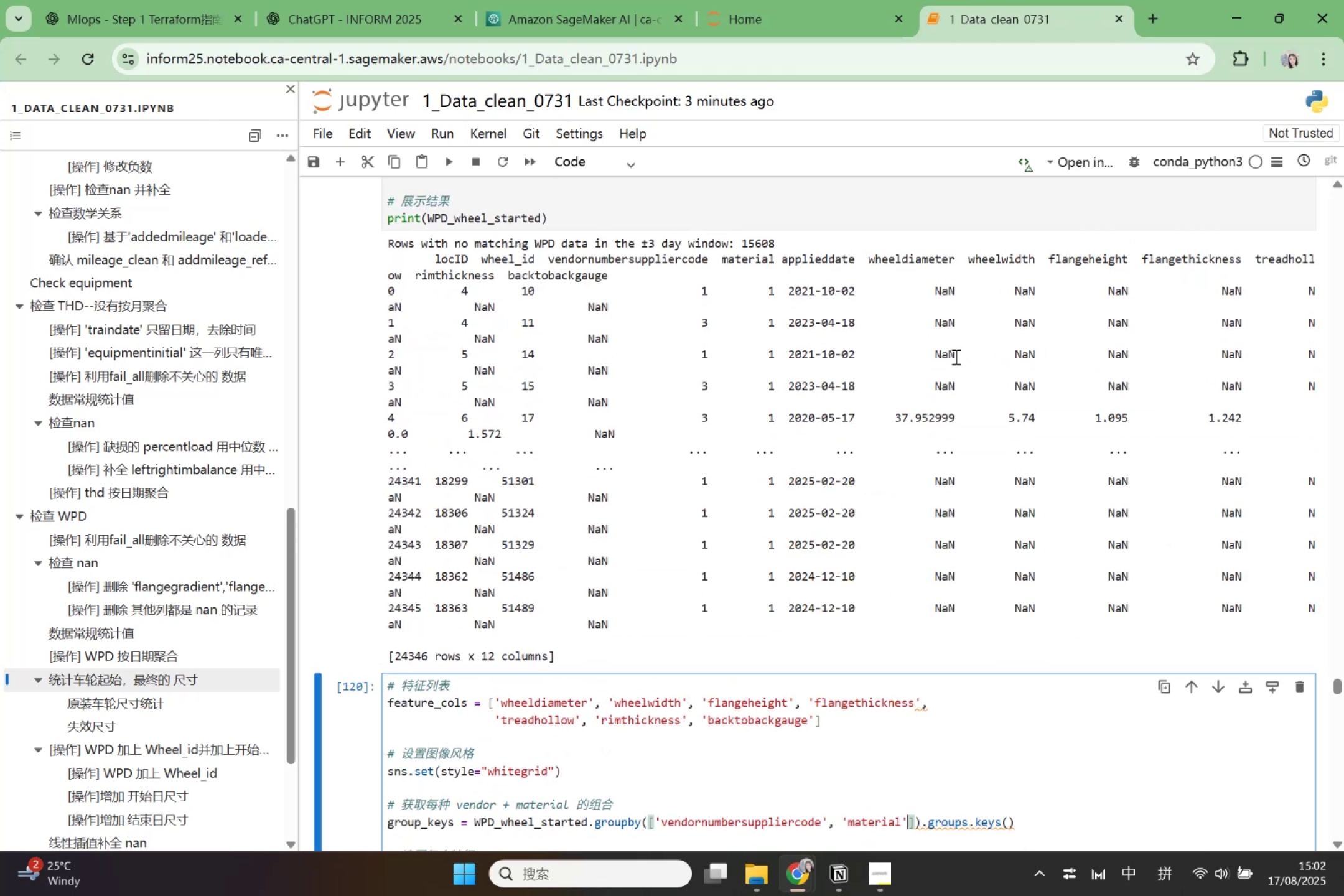 
wait(6.58)
 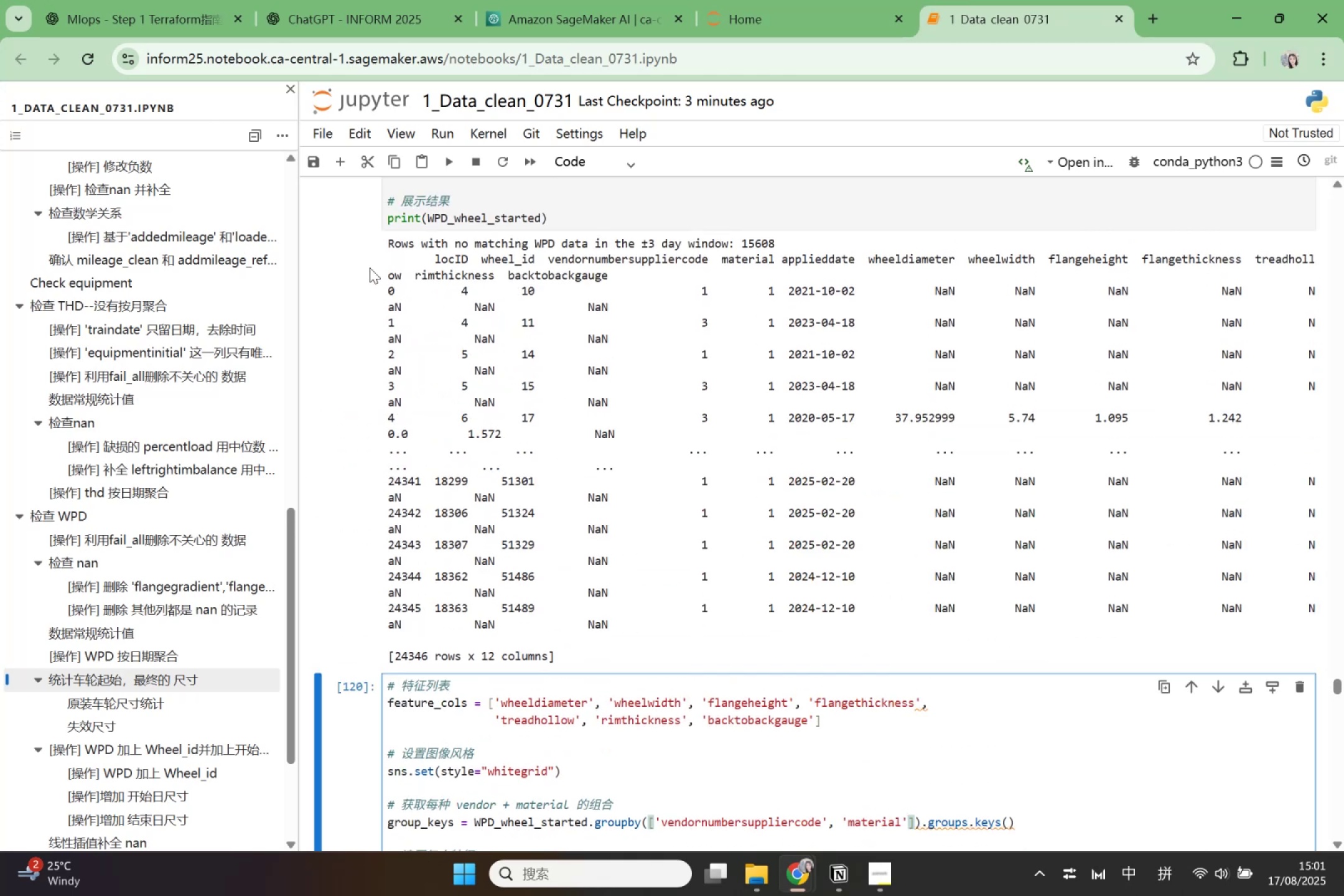 
scroll: coordinate [953, 378], scroll_direction: down, amount: 1.0
 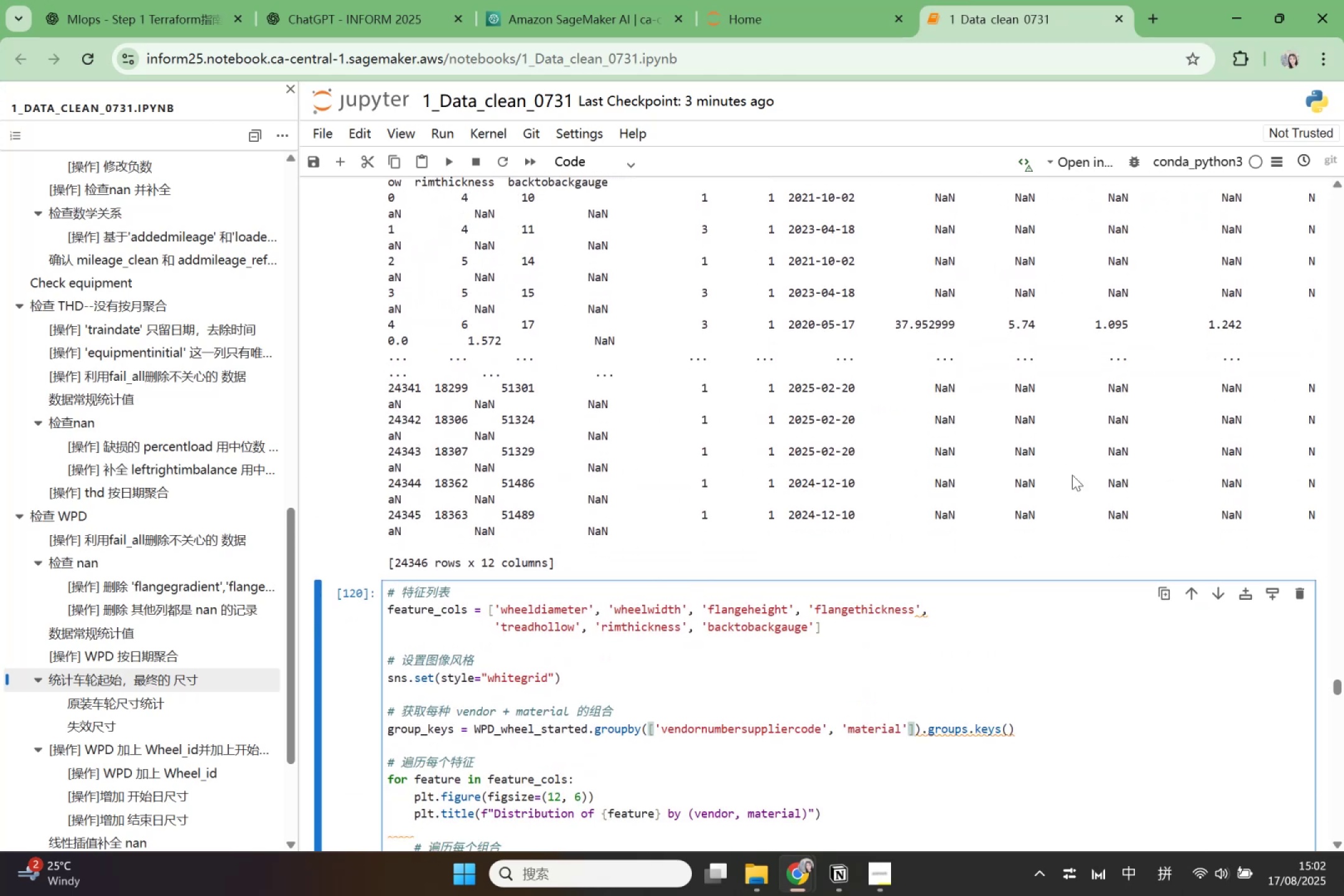 
key(Comma)
 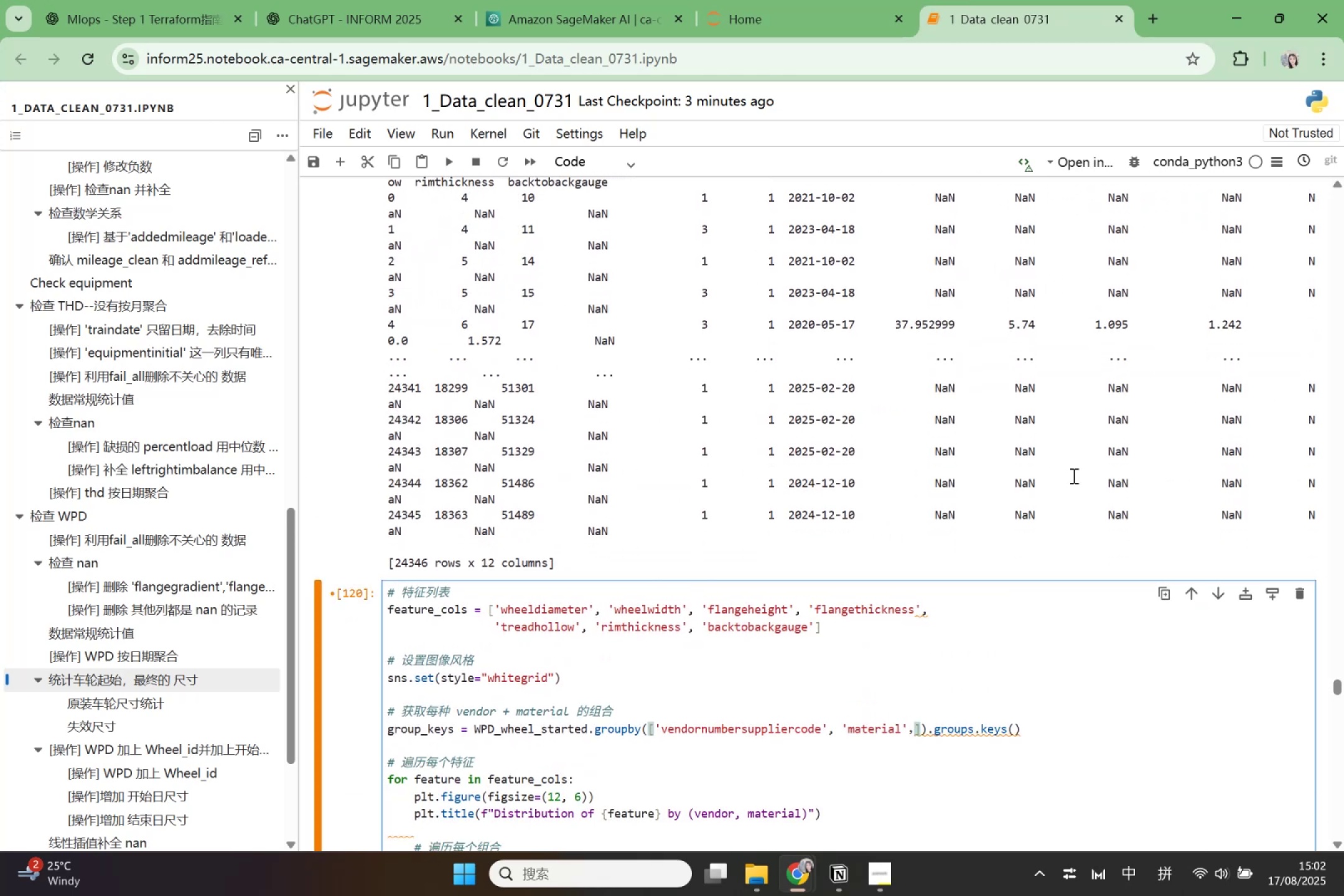 
key(Quote)
 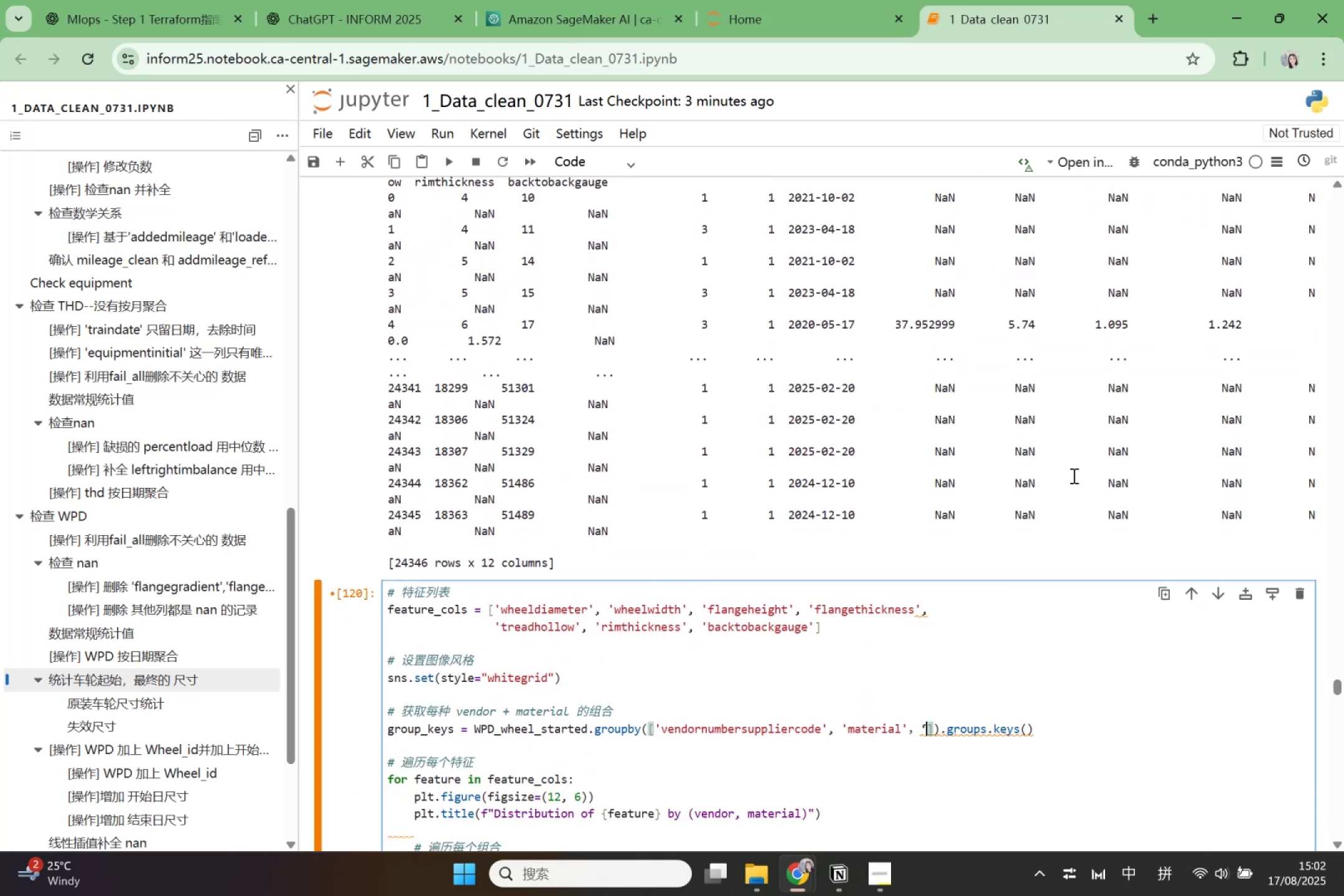 
key(Quote)
 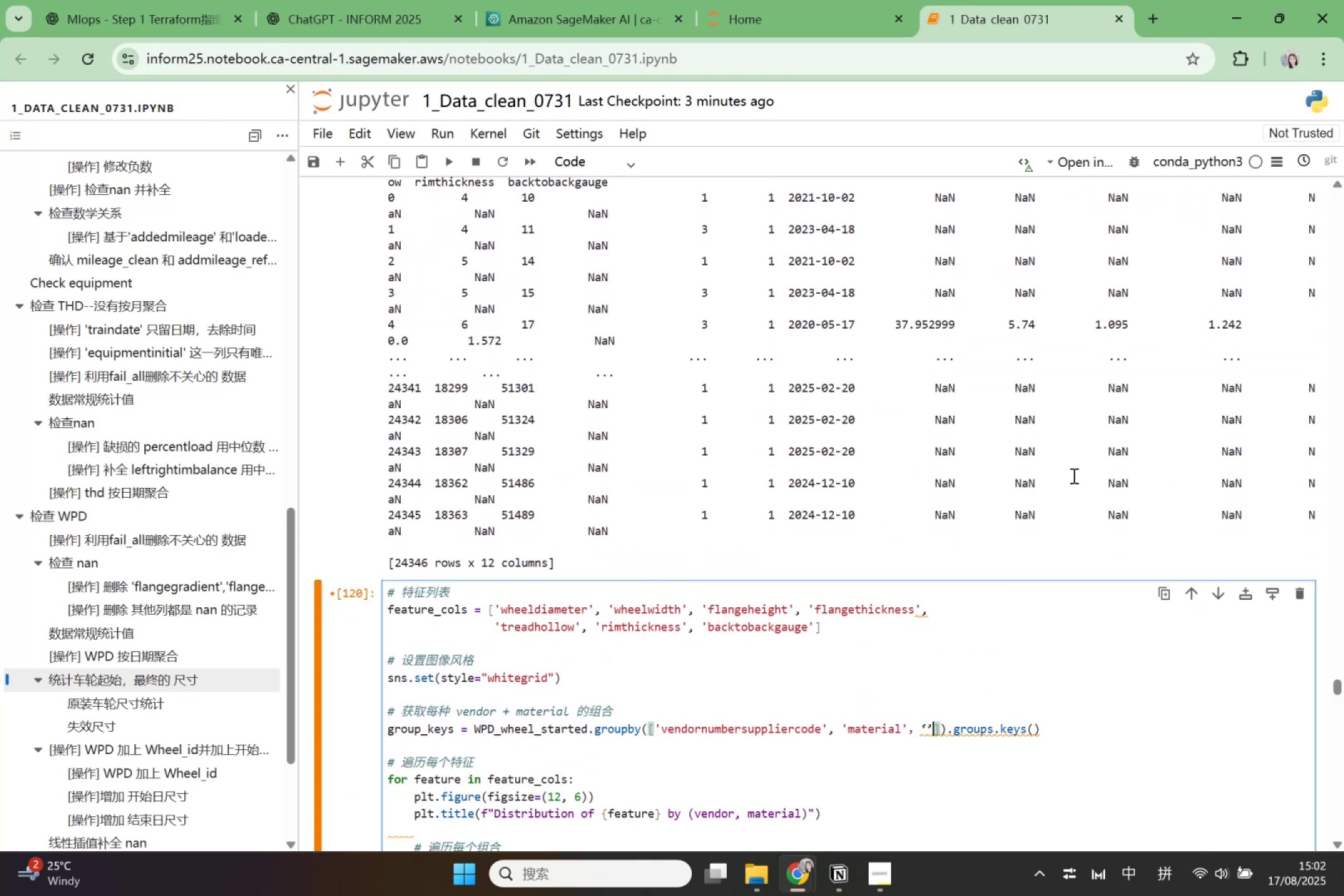 
key(Backspace)
 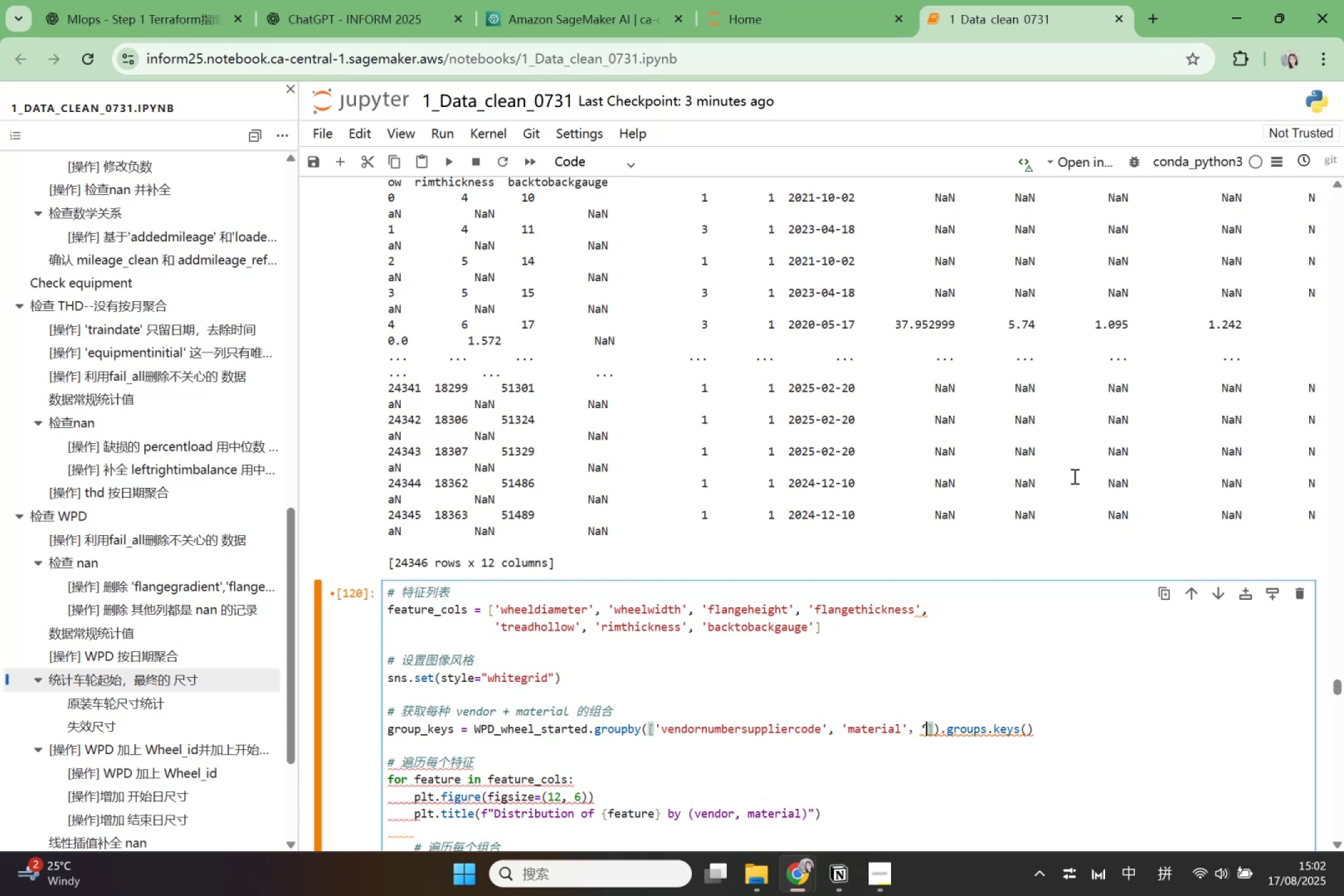 
key(Backspace)
 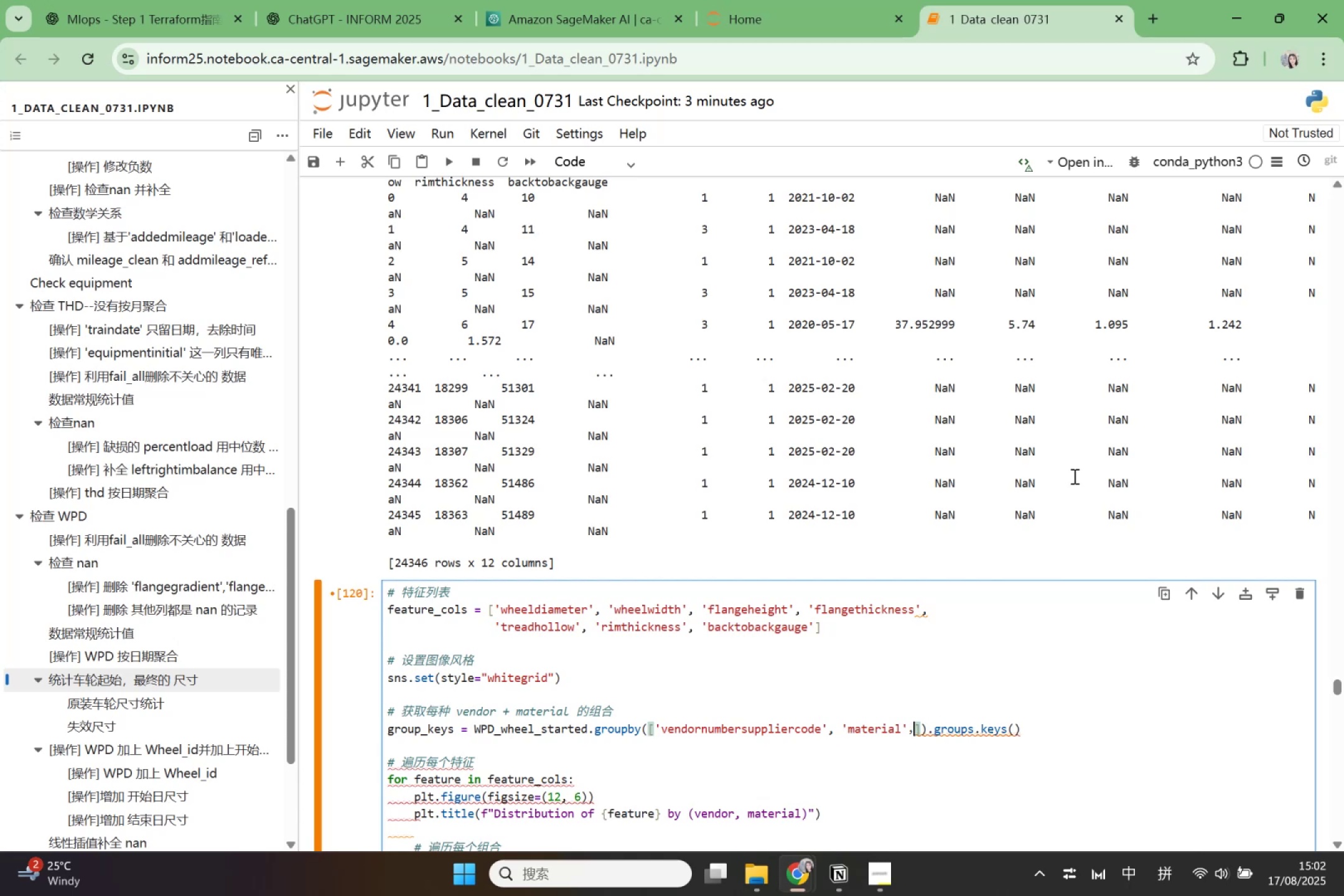 
key(Backspace)
 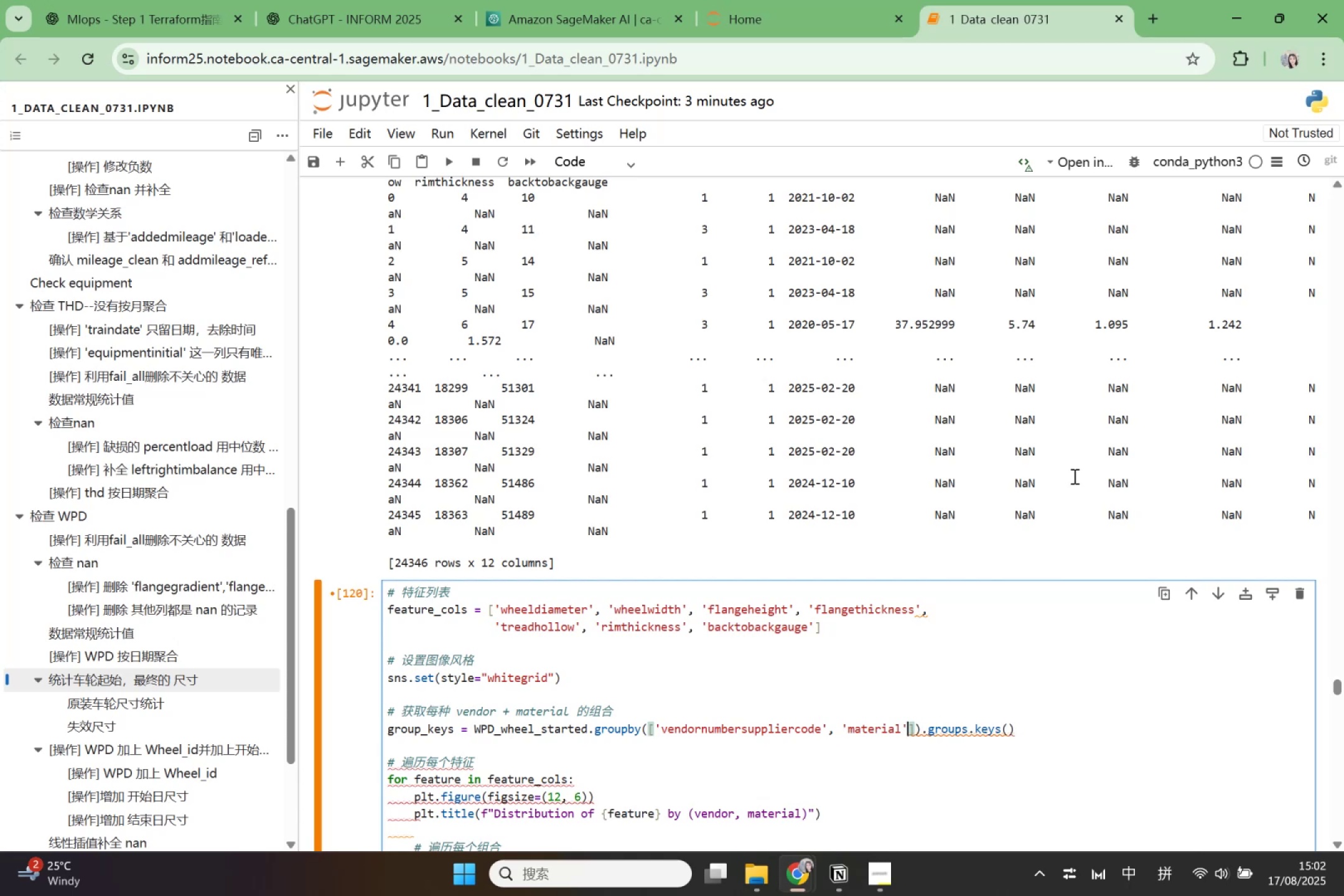 
key(Shift+ShiftLeft)
 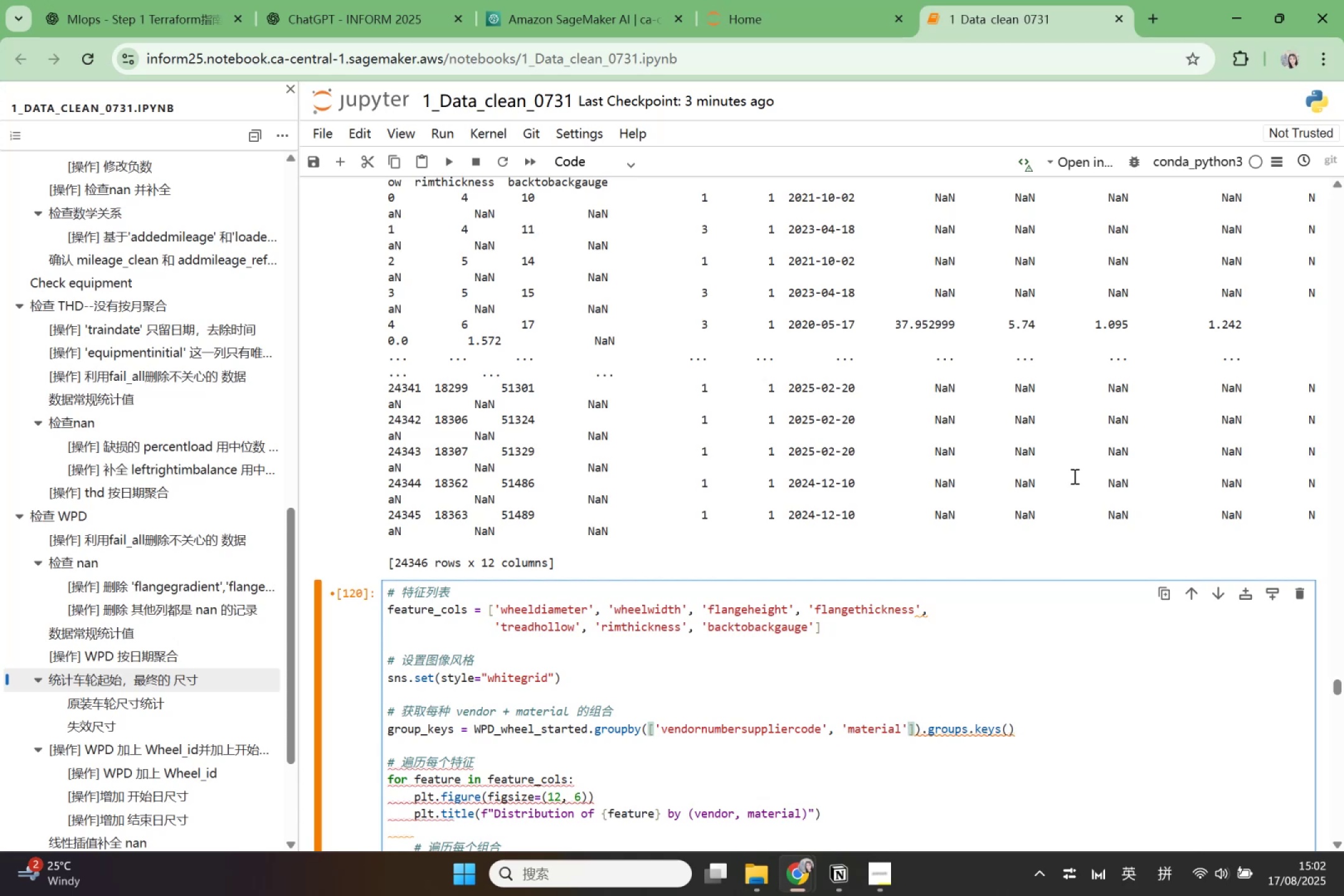 
key(Comma)
 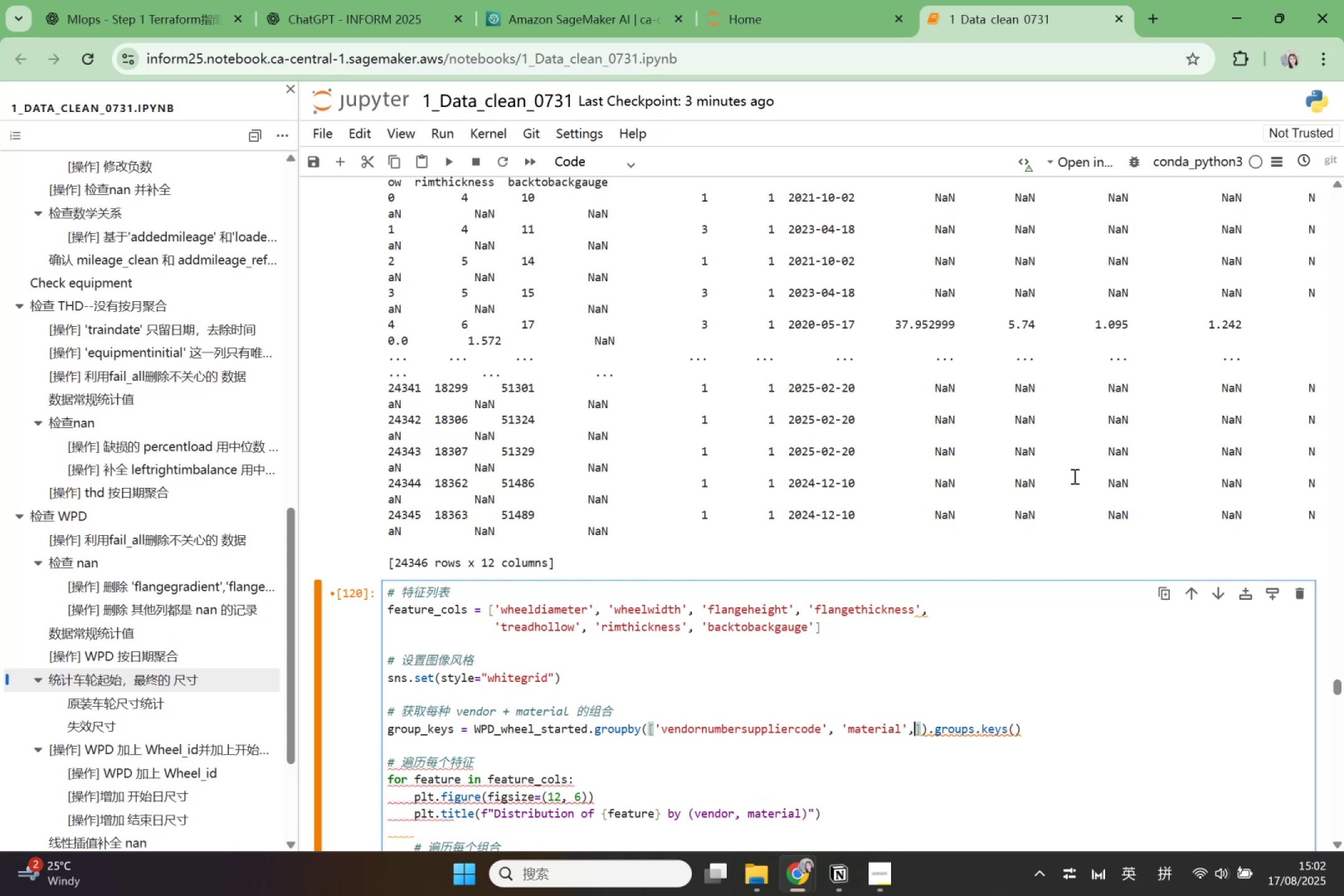 
key(Quote)
 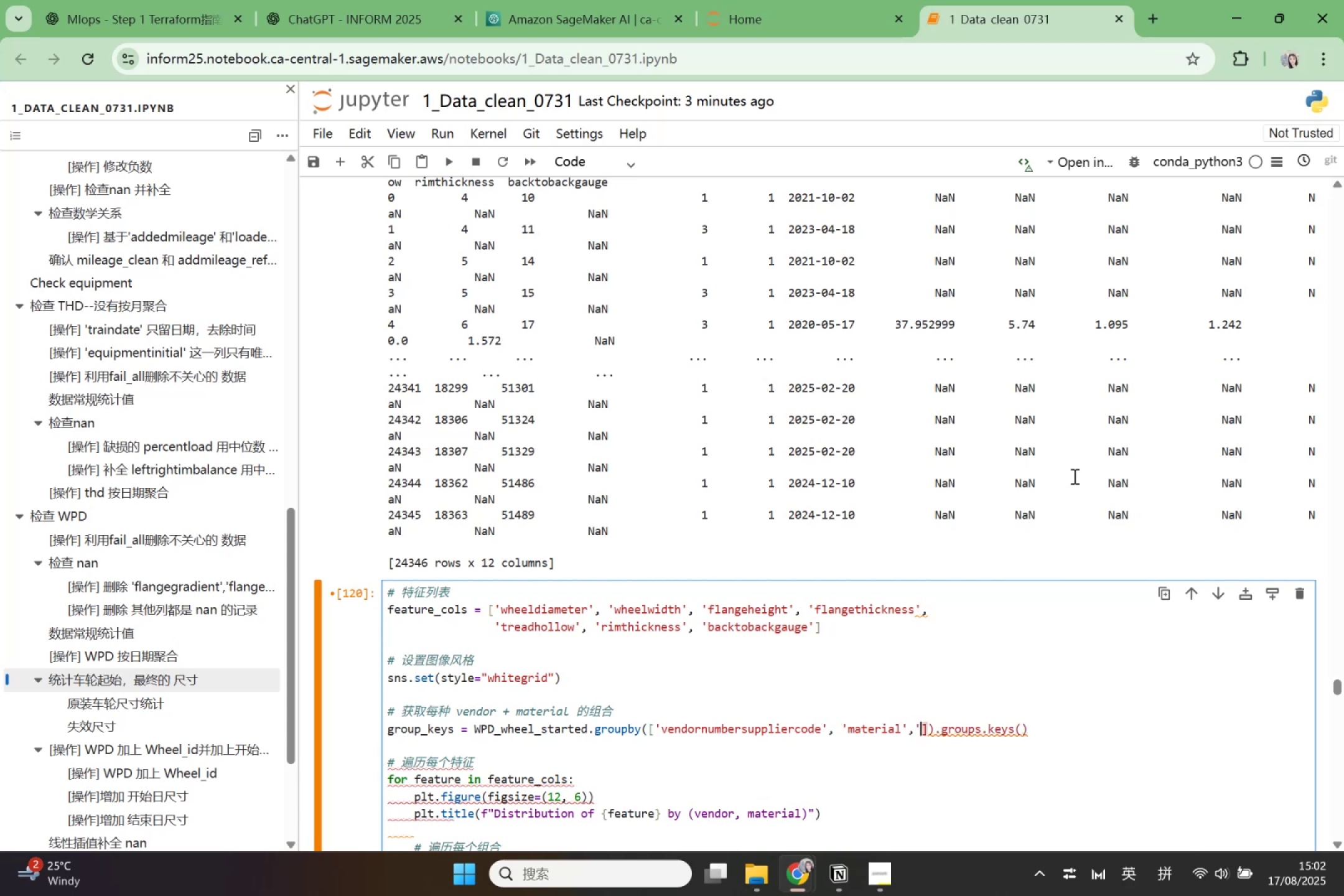 
key(Quote)
 